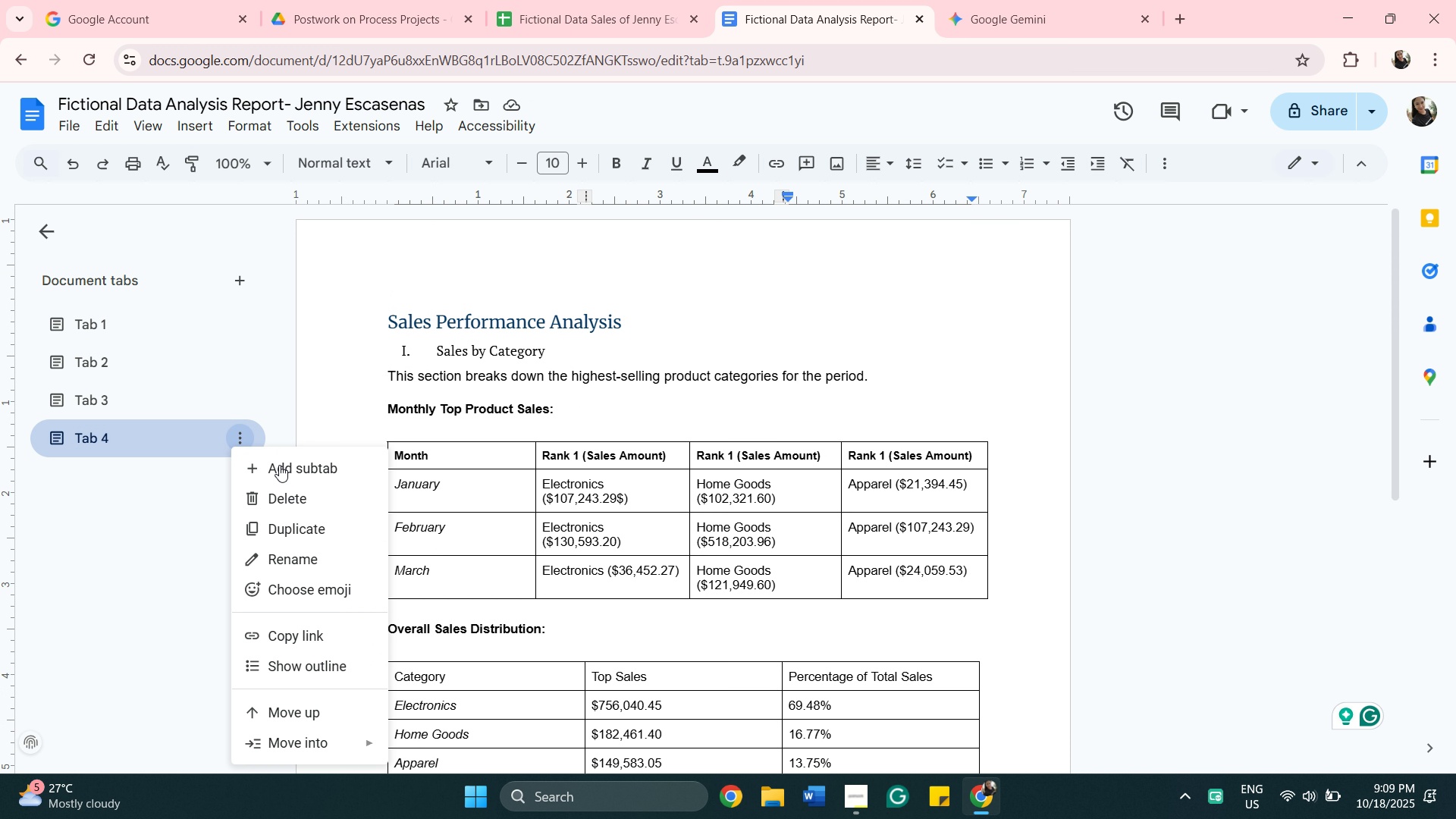 
left_click([289, 550])
 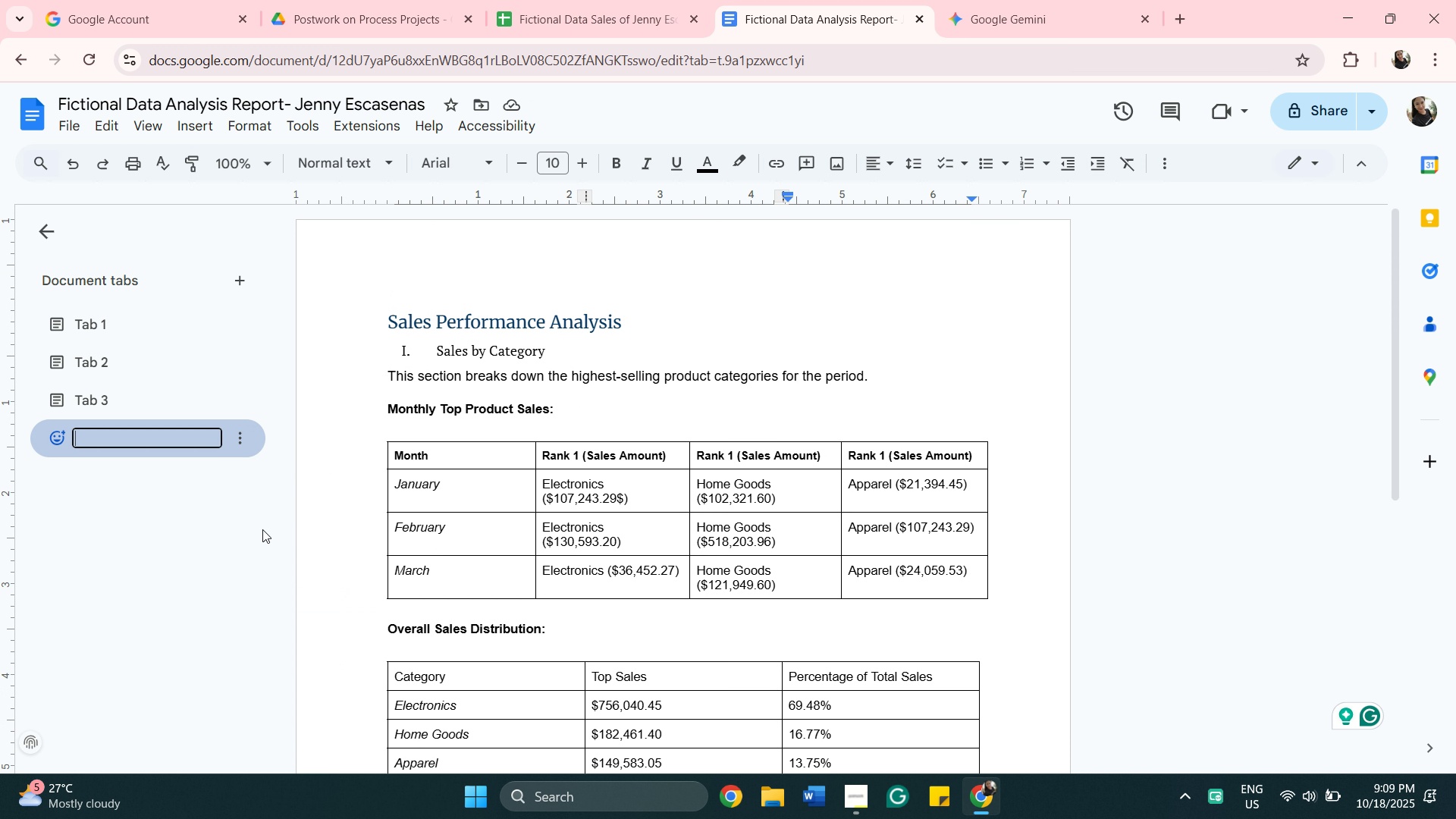 
key(Backspace)
type(Final )
 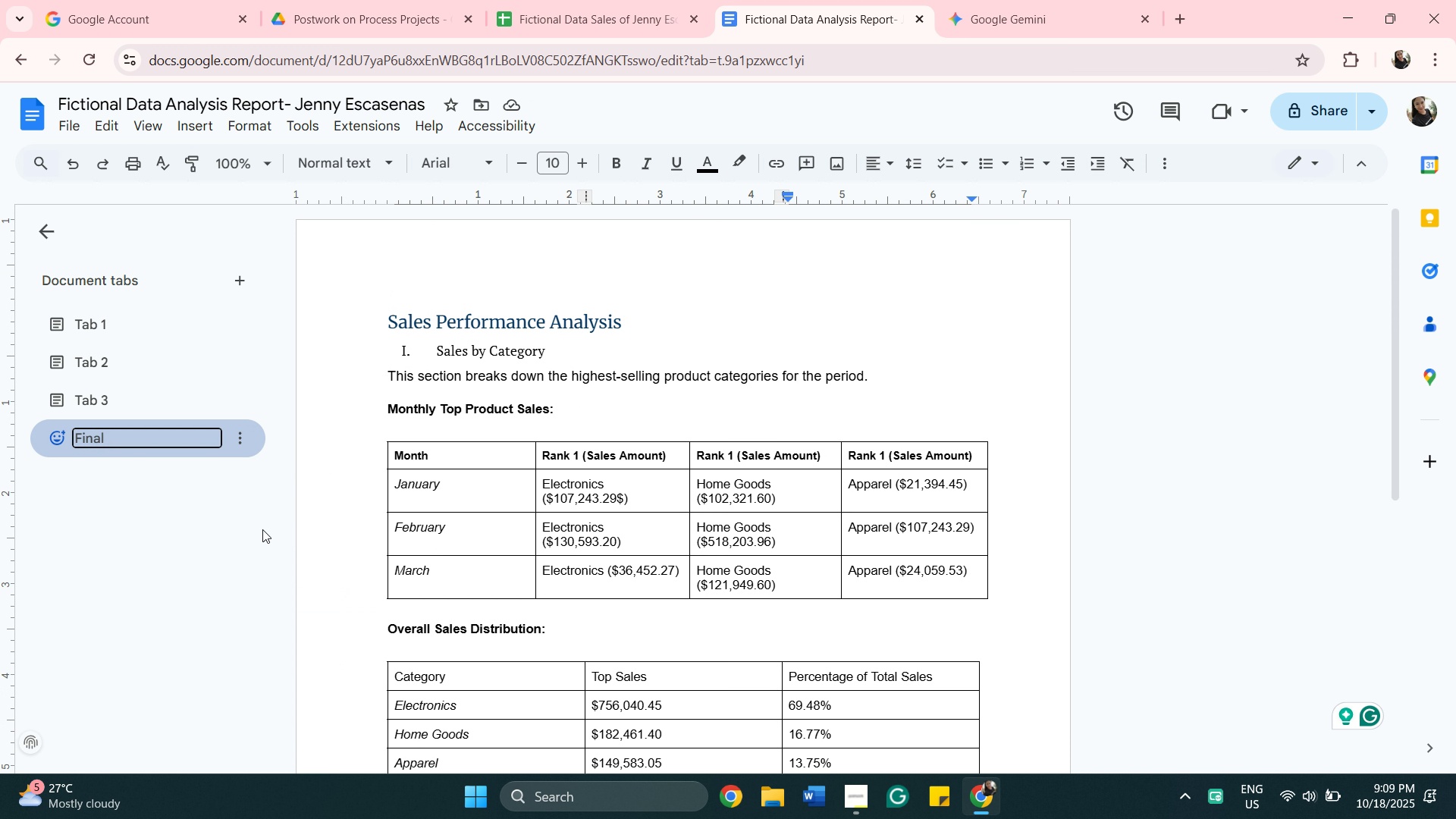 
type(Edit)
 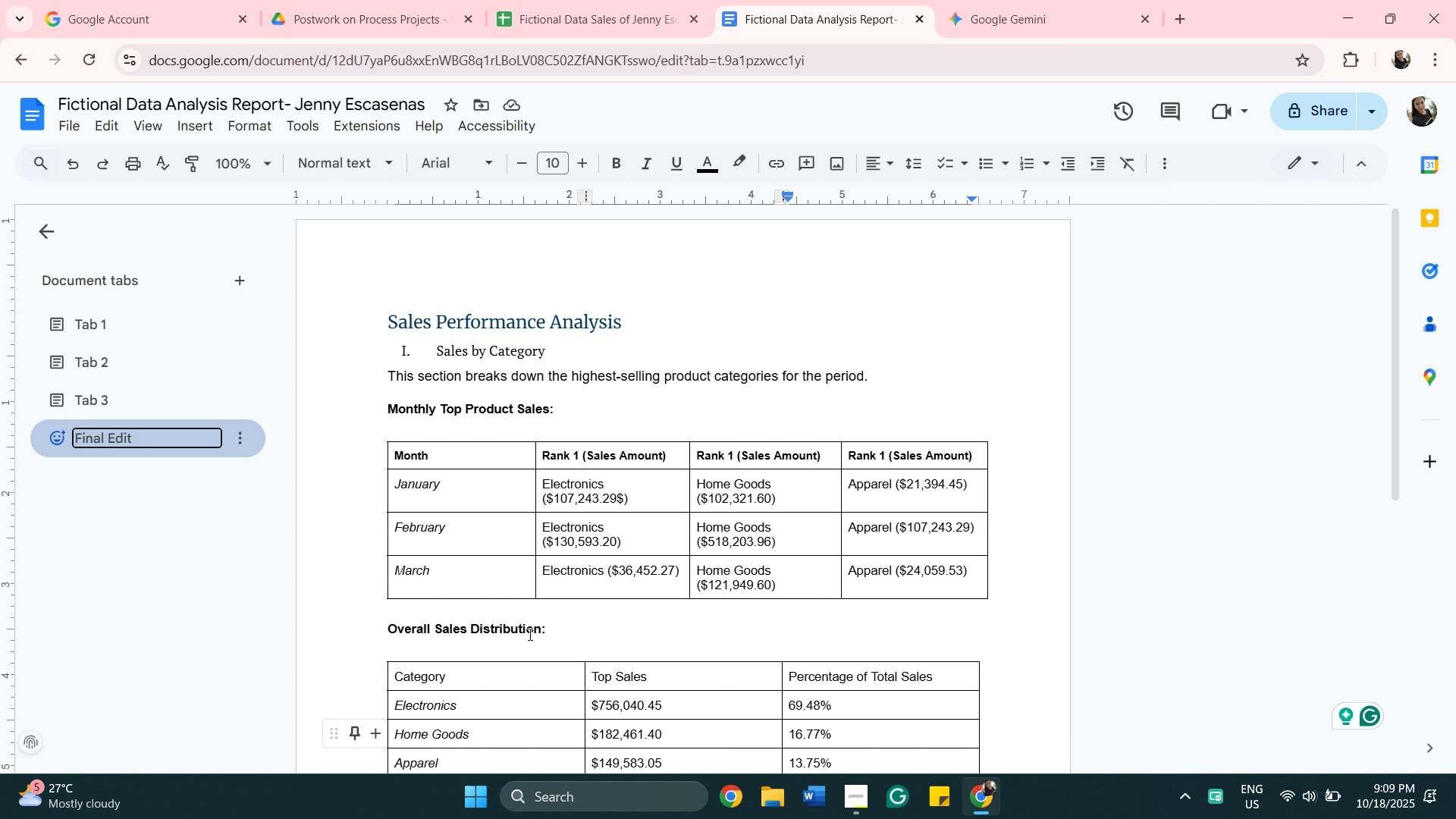 
scroll: coordinate [998, 526], scroll_direction: down, amount: 7.0
 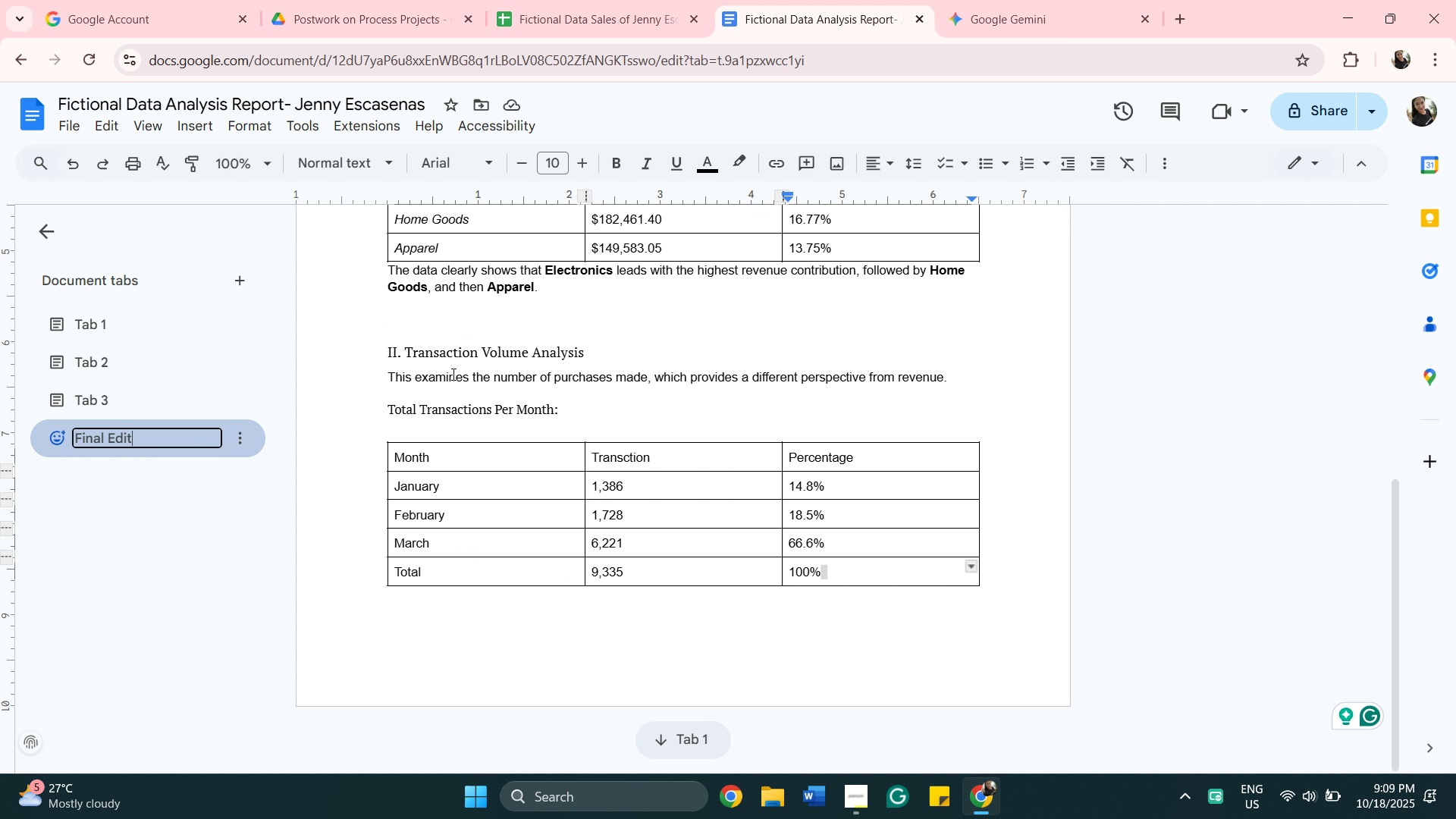 
type( of eport)
 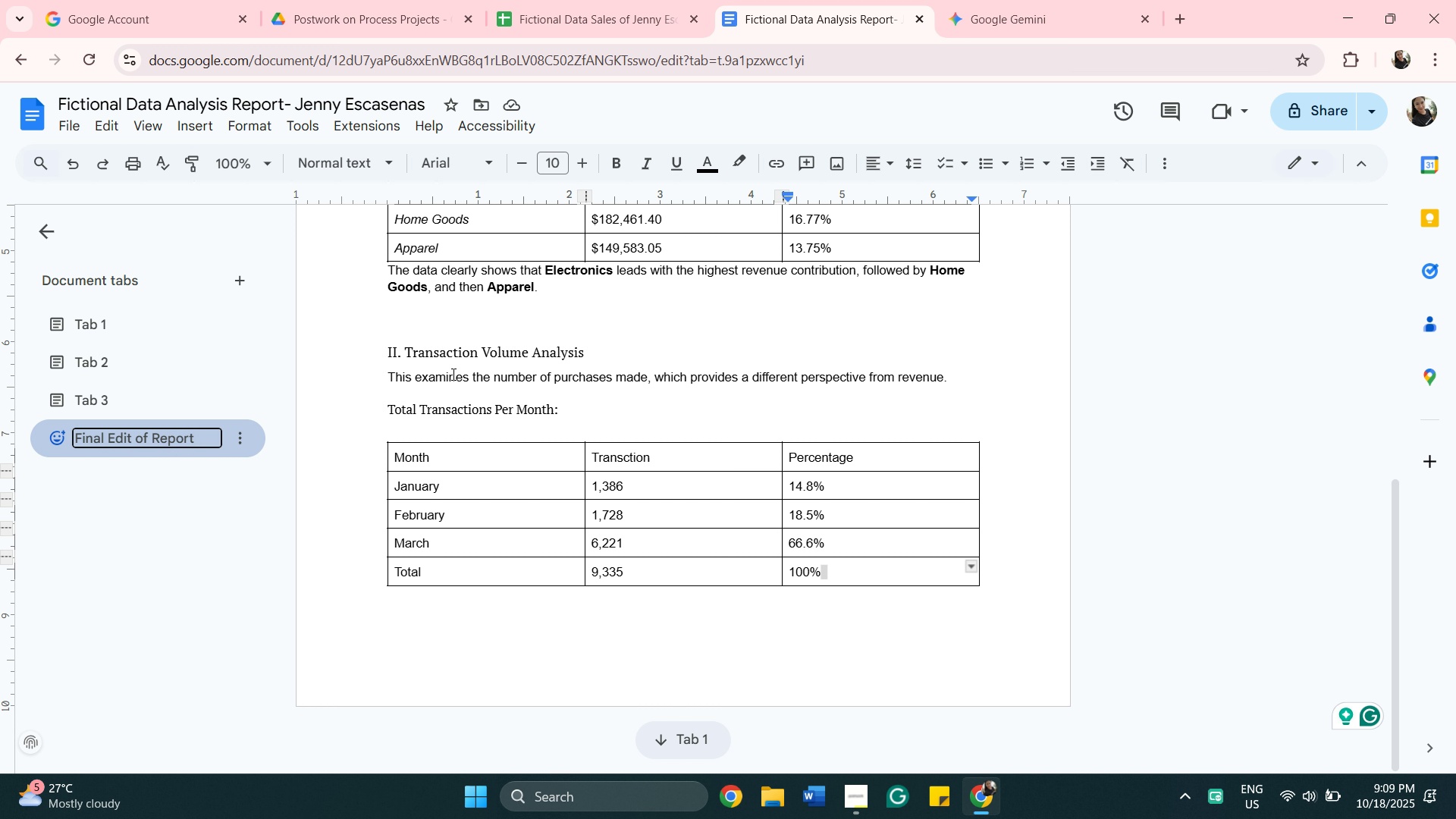 
left_click([213, 651])
 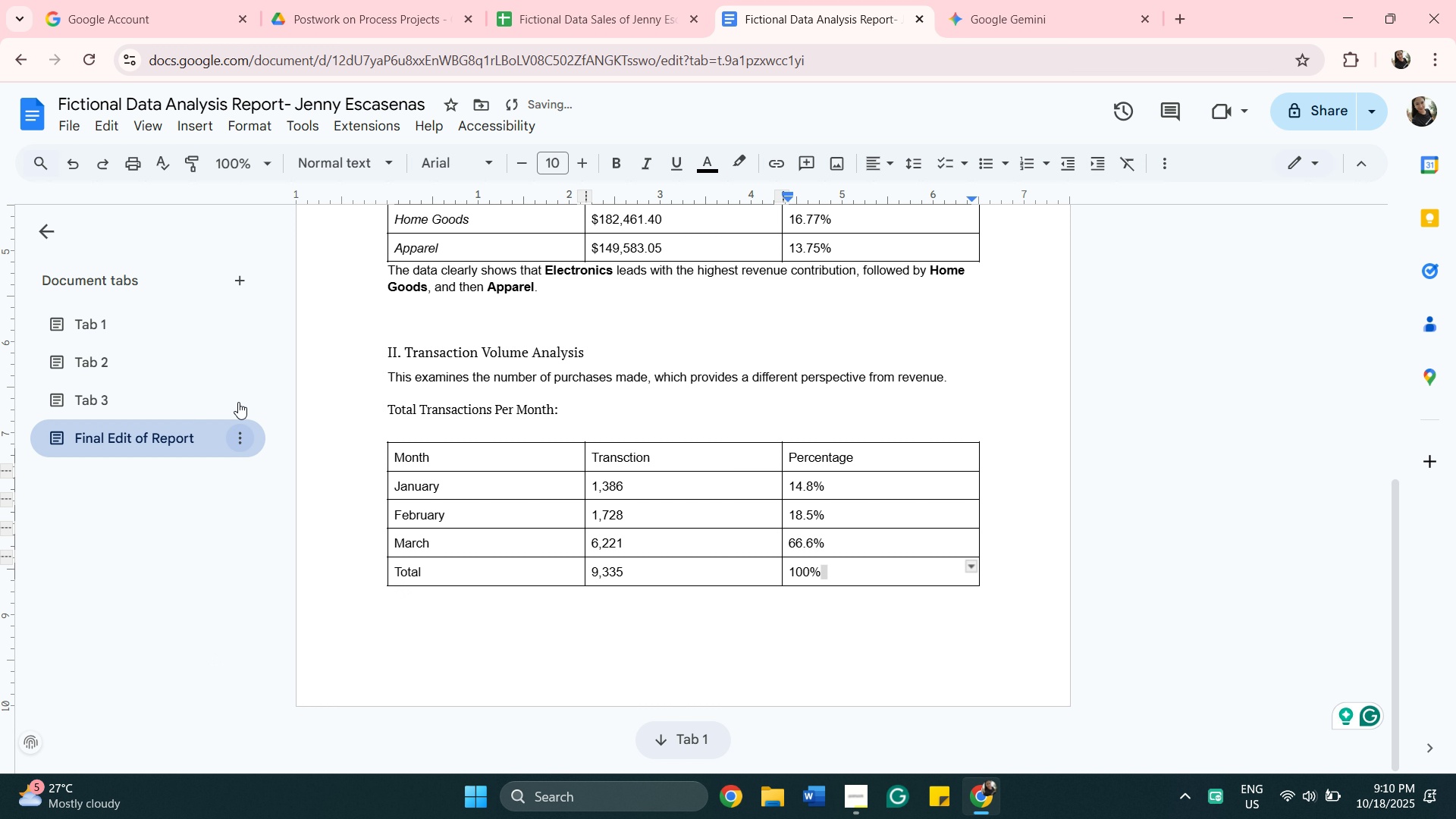 
mouse_move([539, 10])
 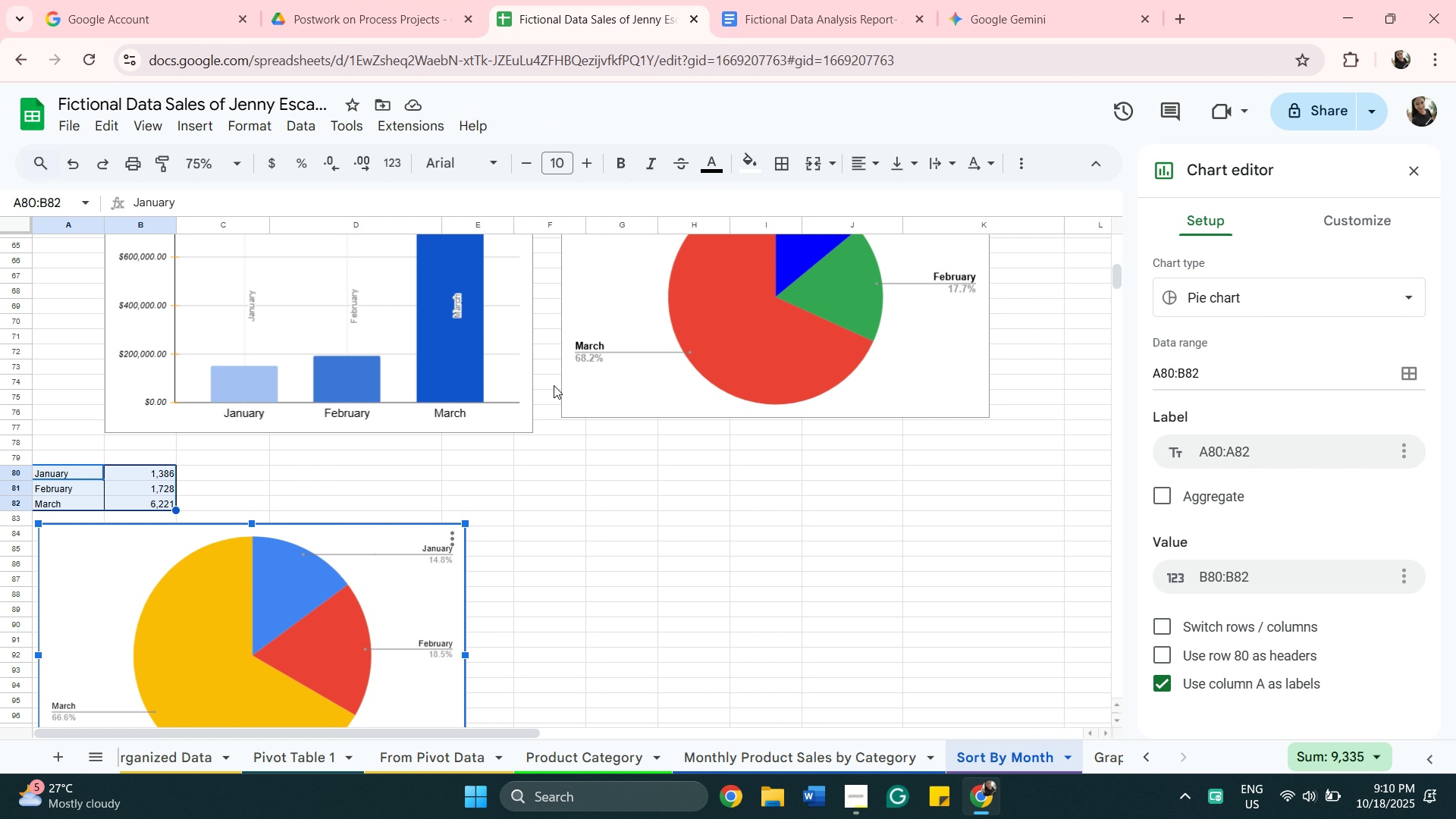 
scroll: coordinate [682, 495], scroll_direction: down, amount: 1.0
 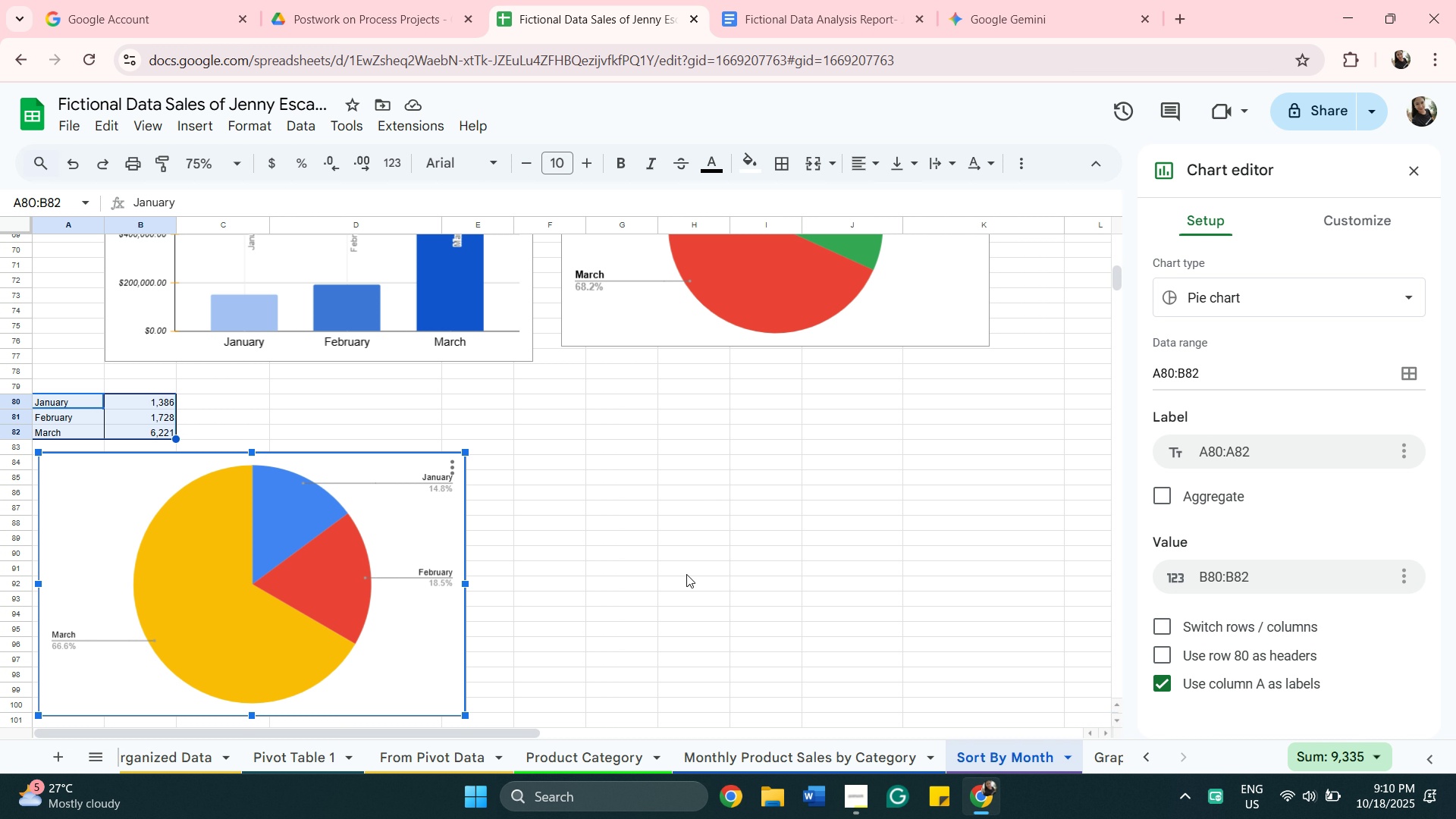 
scroll: coordinate [686, 574], scroll_direction: up, amount: 2.0
 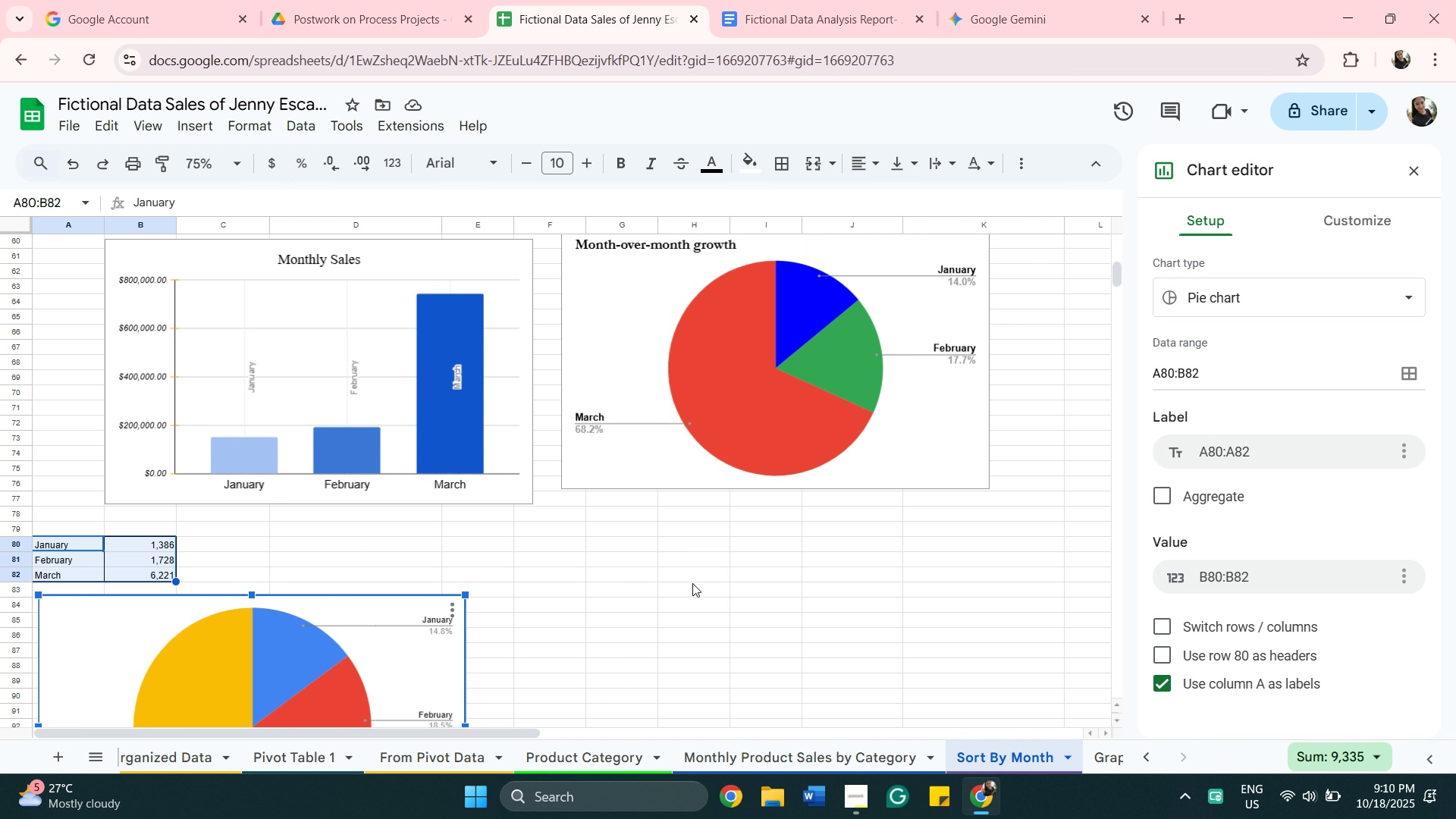 
scroll: coordinate [692, 583], scroll_direction: down, amount: 3.0
 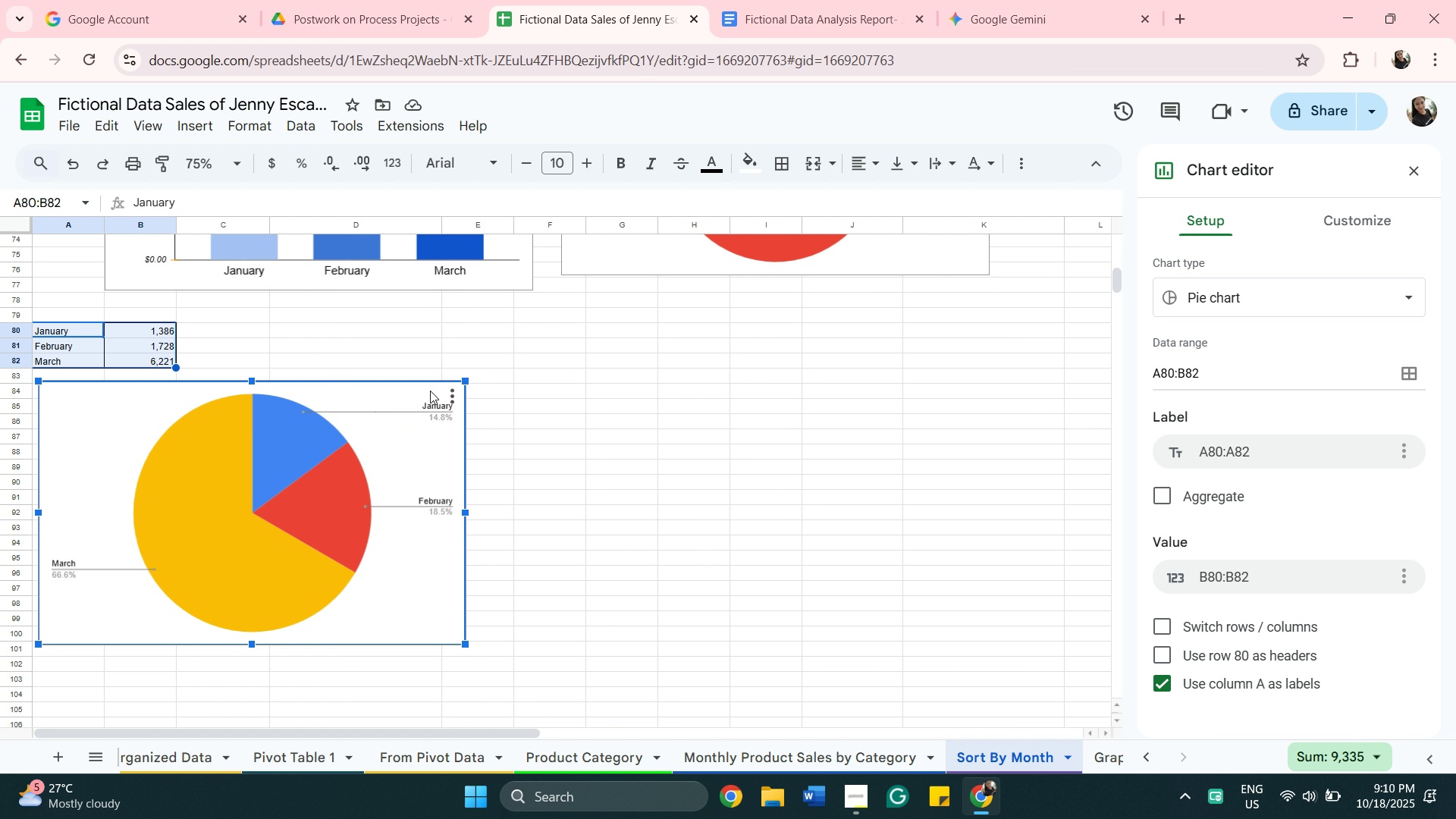 
wait(6.26)
 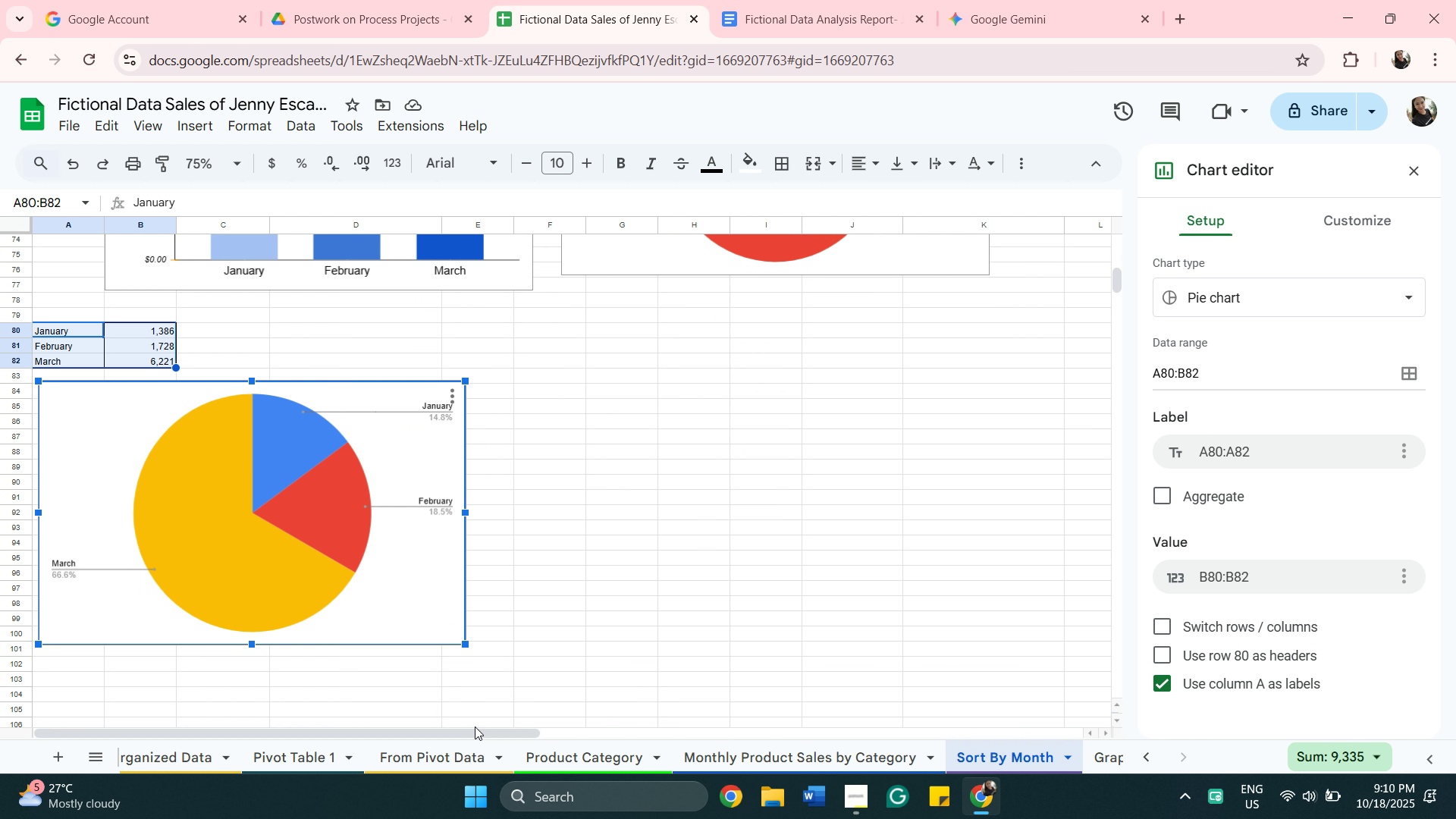 
left_click([449, 388])
 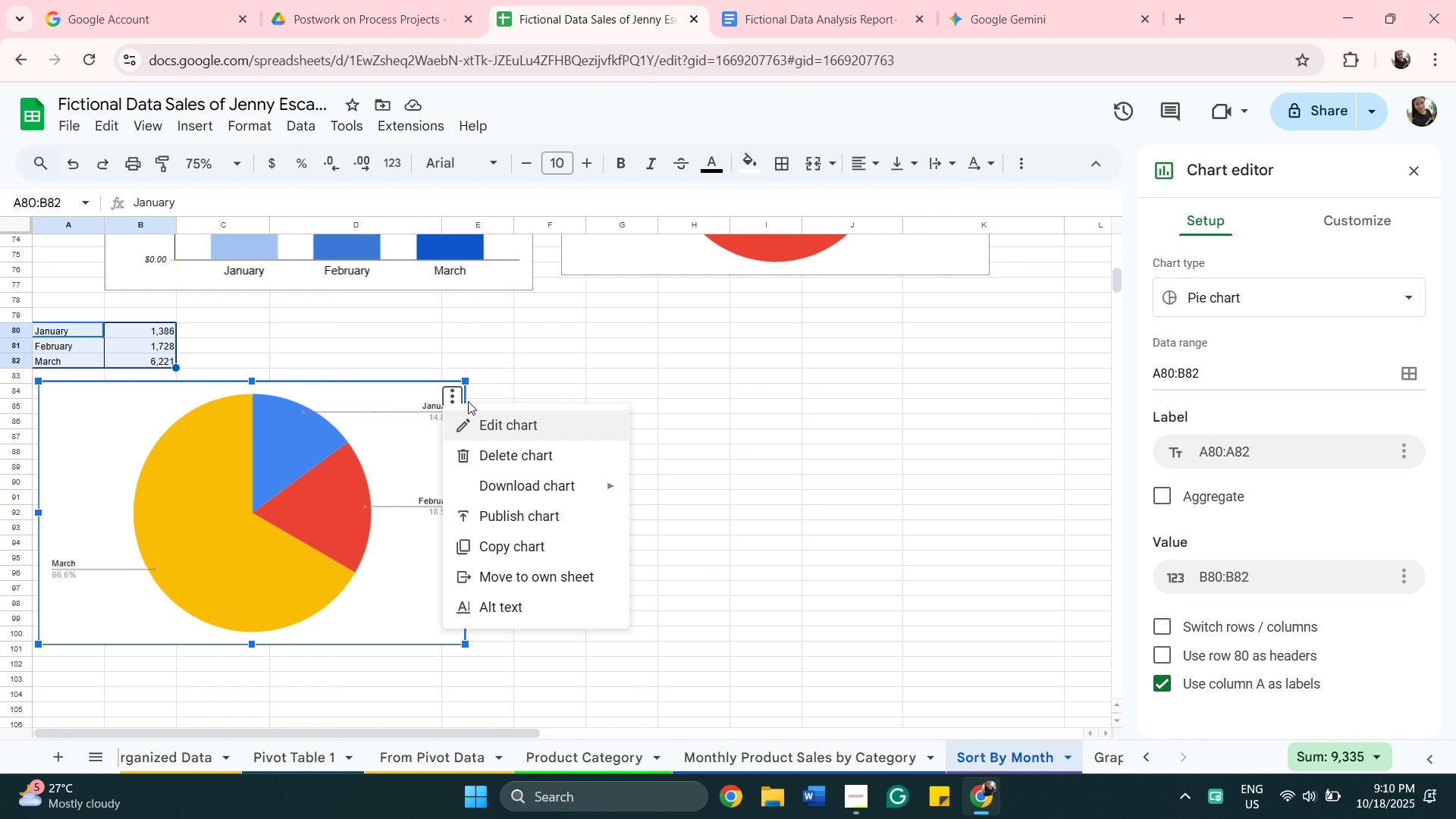 
mouse_move([500, 425])
 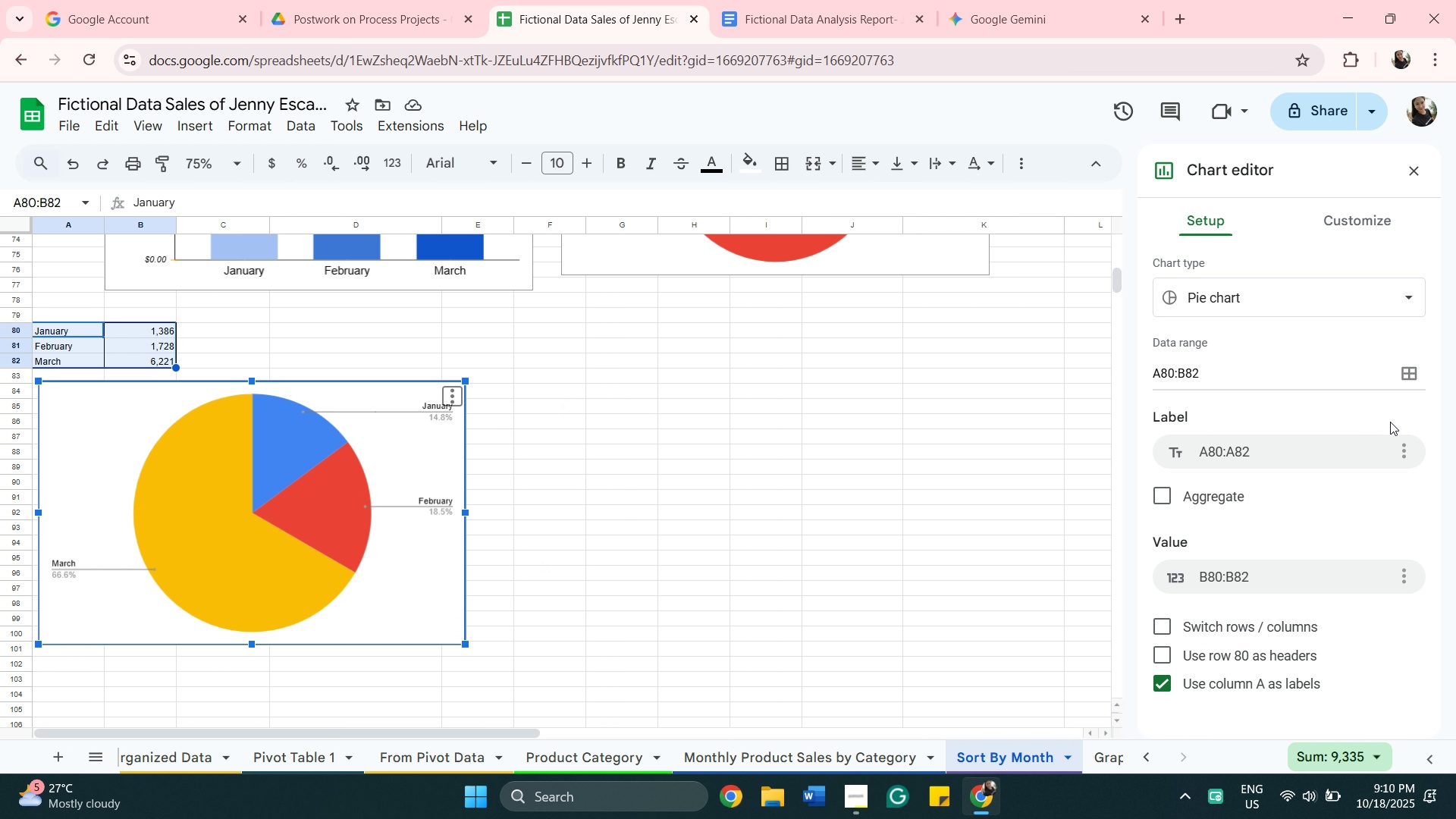 
scroll: coordinate [1173, 397], scroll_direction: up, amount: 5.0
 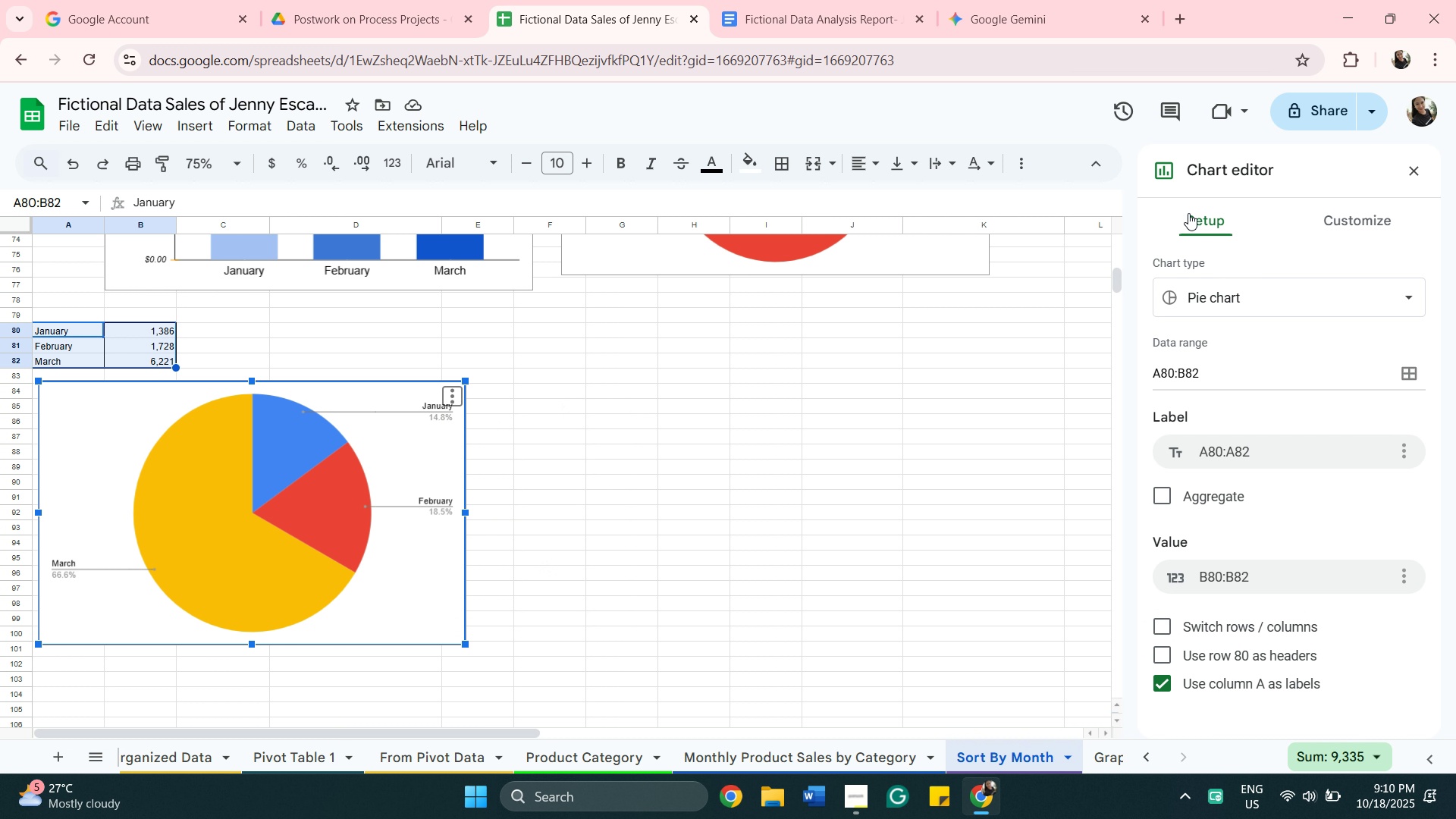 
left_click([1340, 224])
 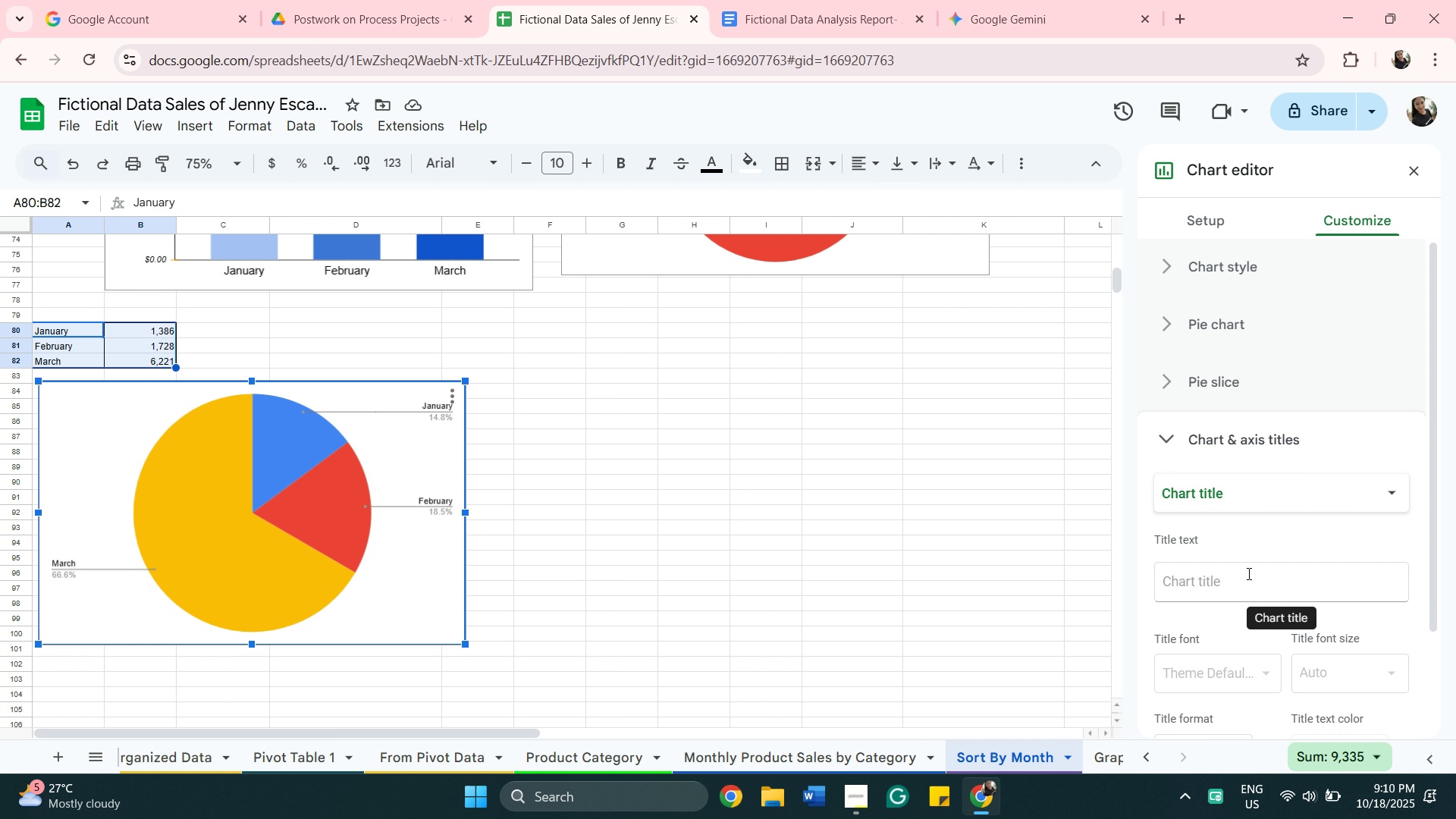 
wait(5.33)
 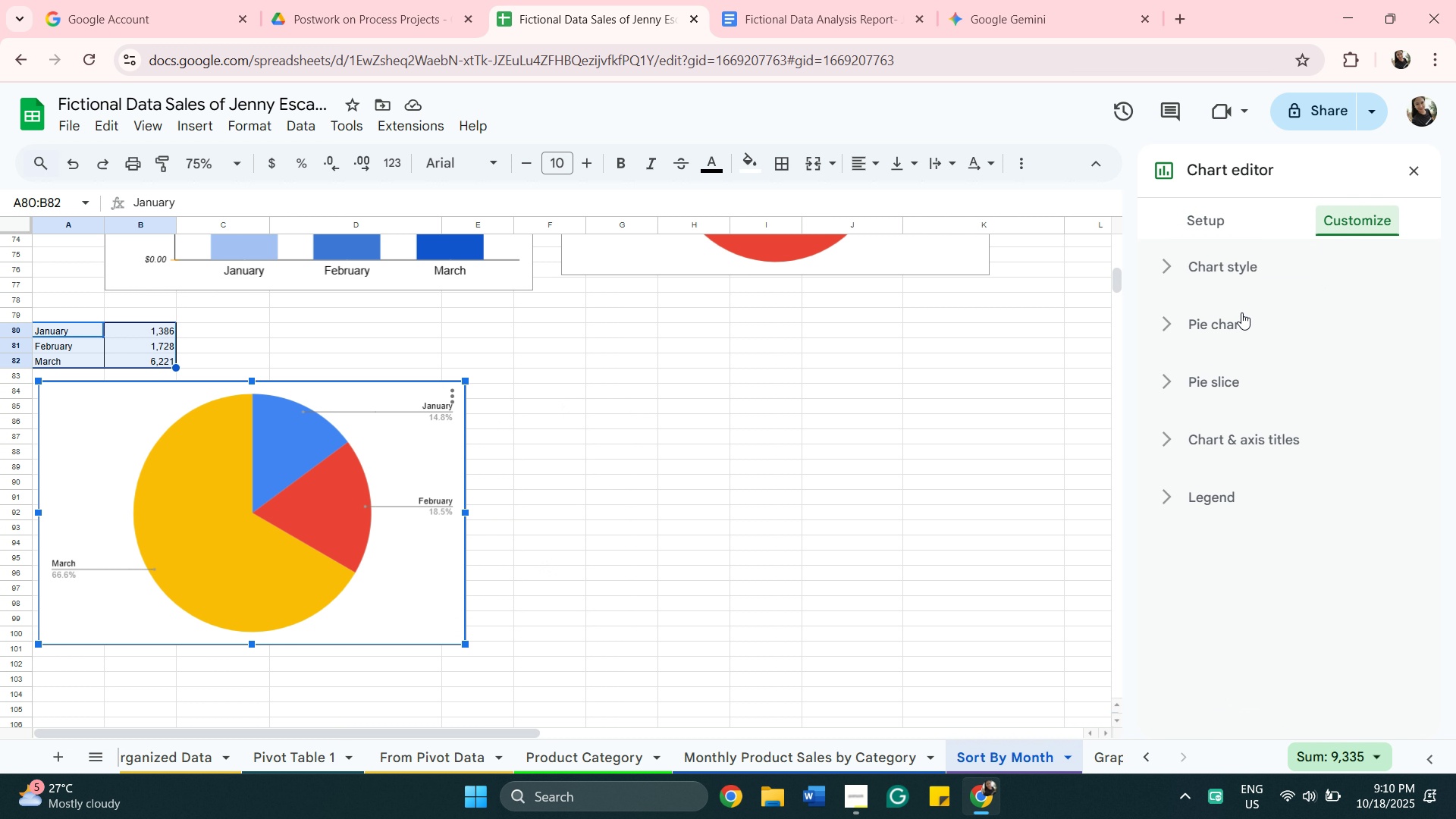 
type(Total Number of rA)
key(Backspace)
key(Backspace)
key(Backspace)
key(Backspace)
key(Backspace)
key(Backspace)
key(Backspace)
key(Backspace)
key(Backspace)
key(Backspace)
key(Backspace)
key(Backspace)
key(Backspace)
key(Backspace)
type(Monty)
key(Backspace)
type(hly Transaction)
 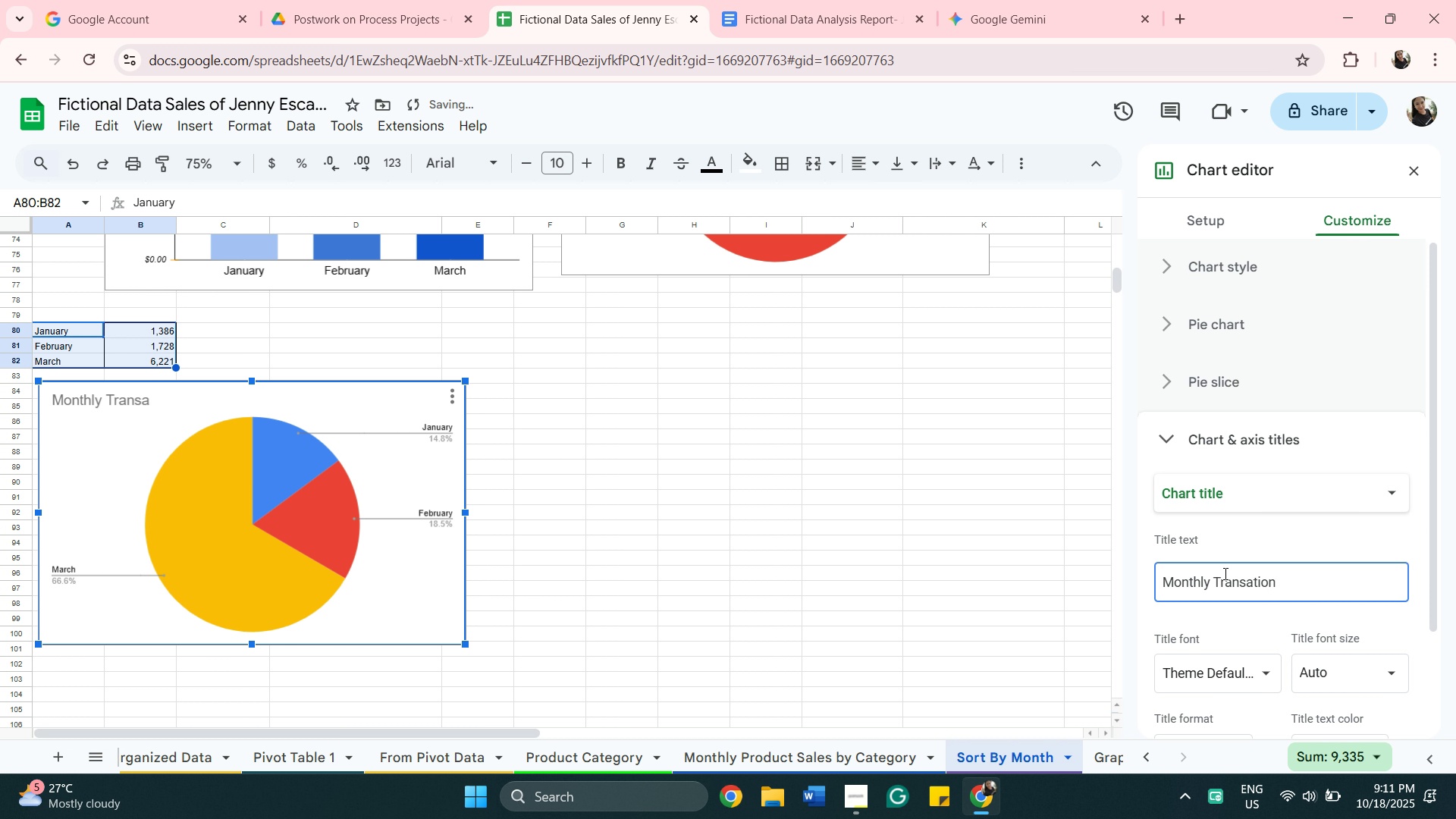 
left_click([1265, 672])
 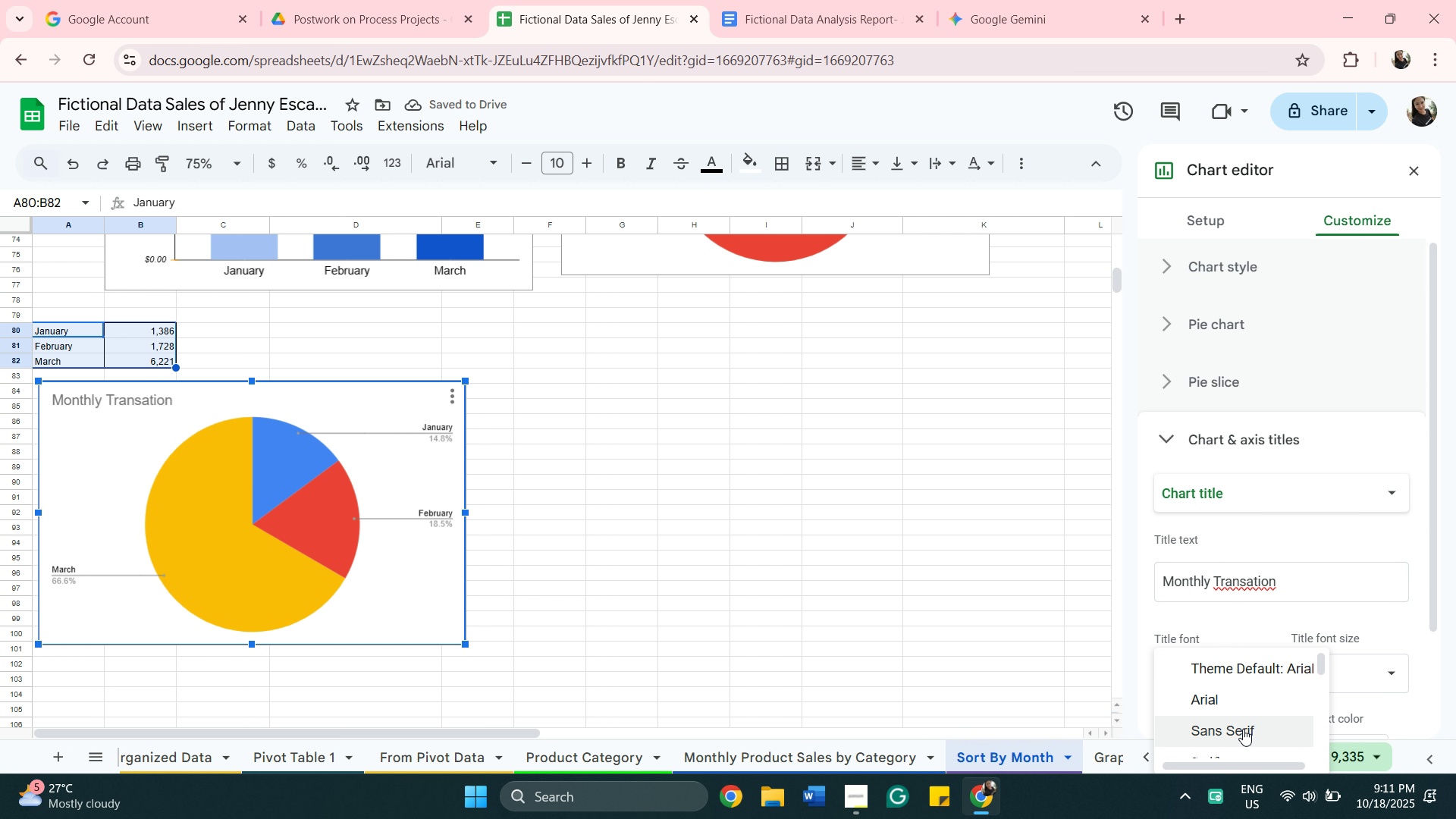 
left_click([1246, 731])
 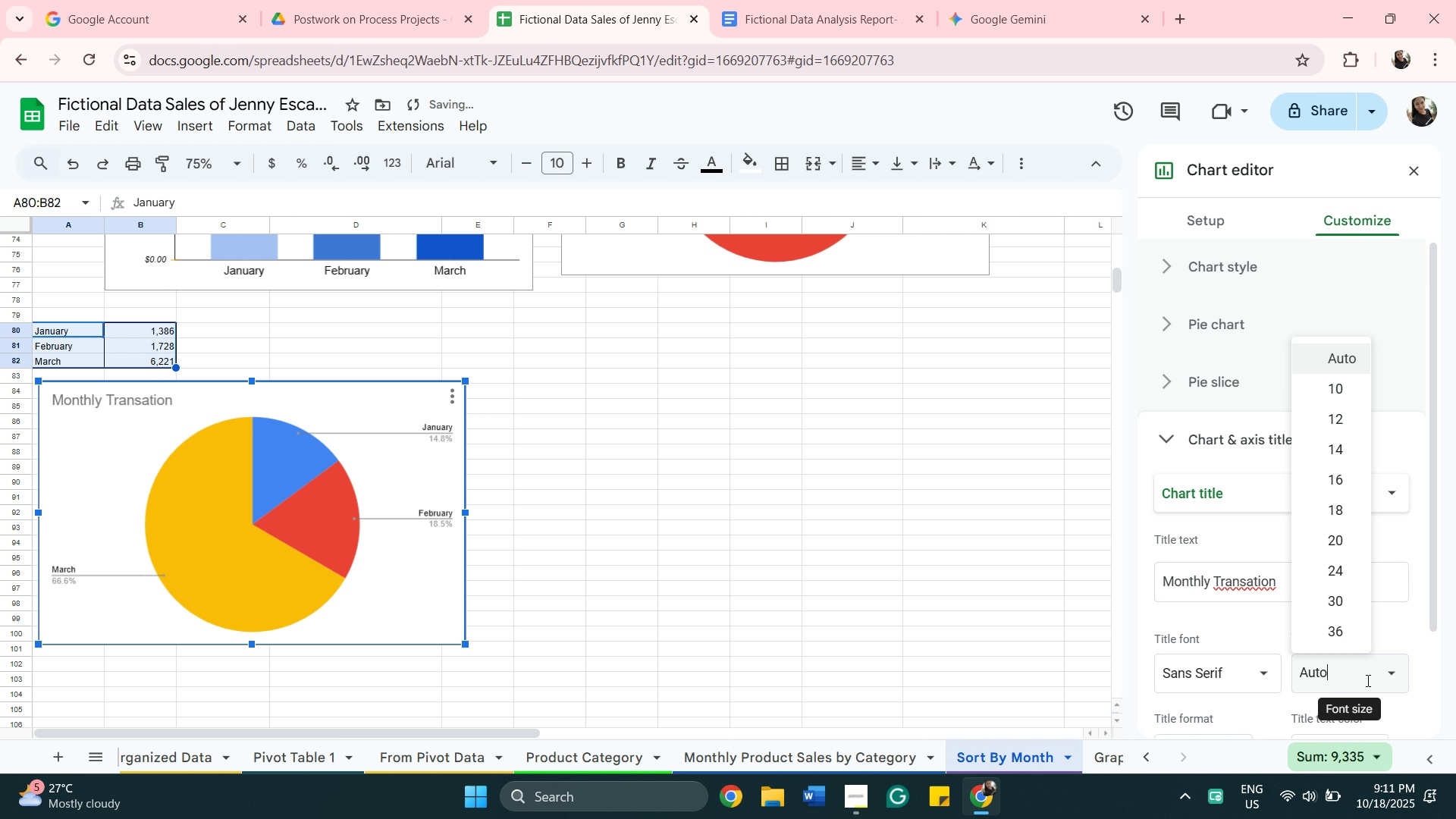 
mouse_move([1335, 462])
 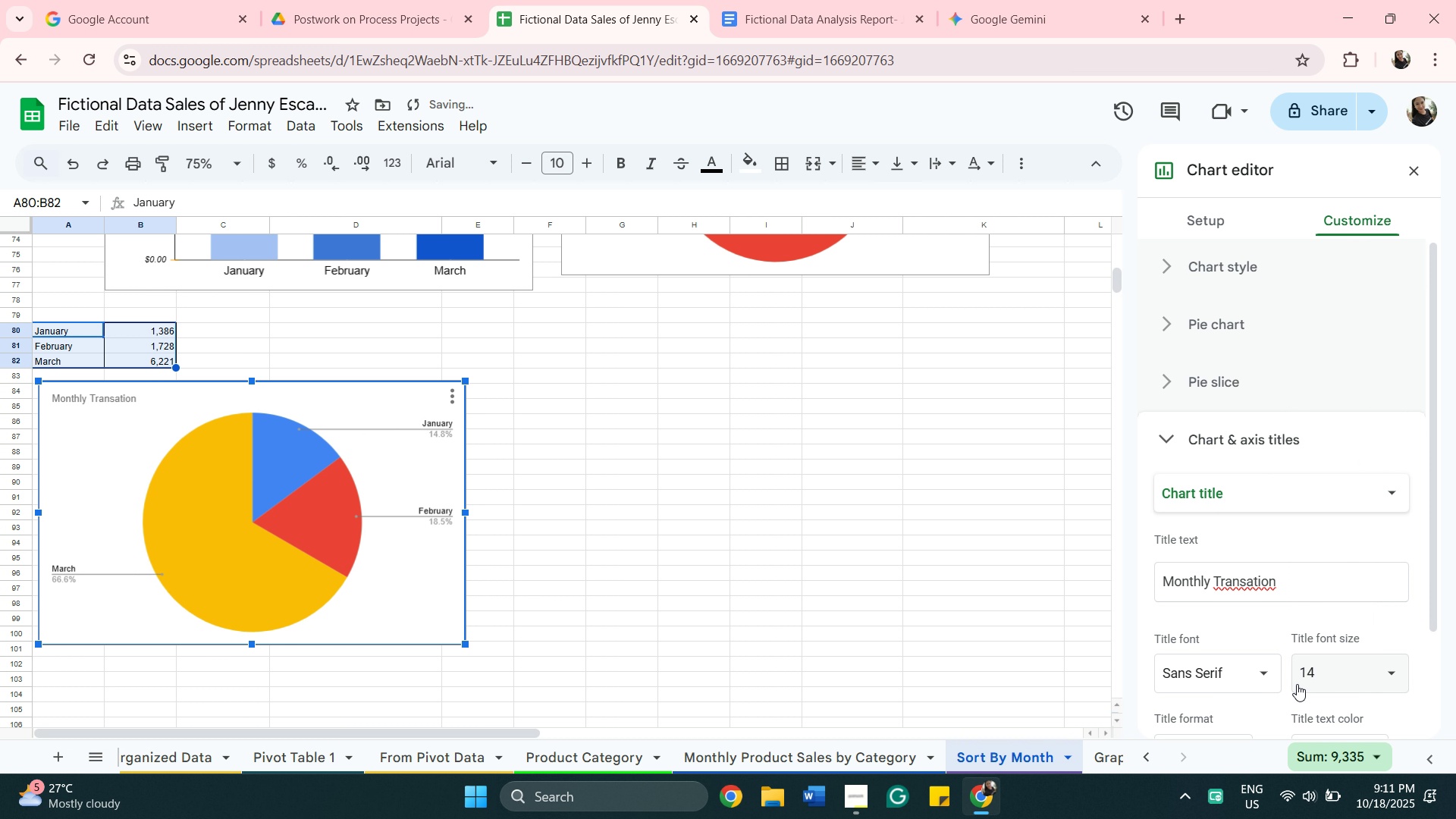 
left_click([1315, 685])
 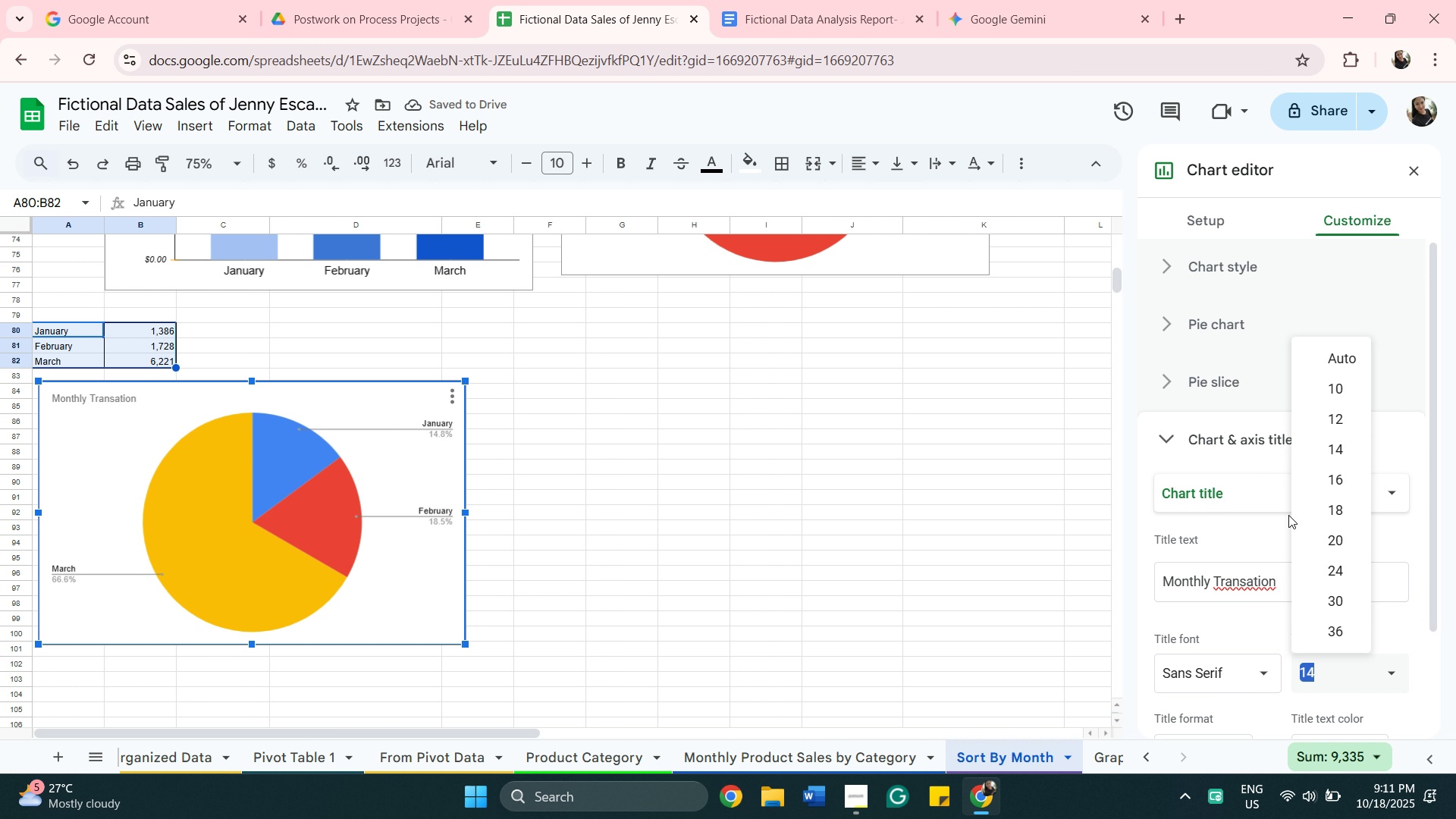 
left_click([1320, 510])
 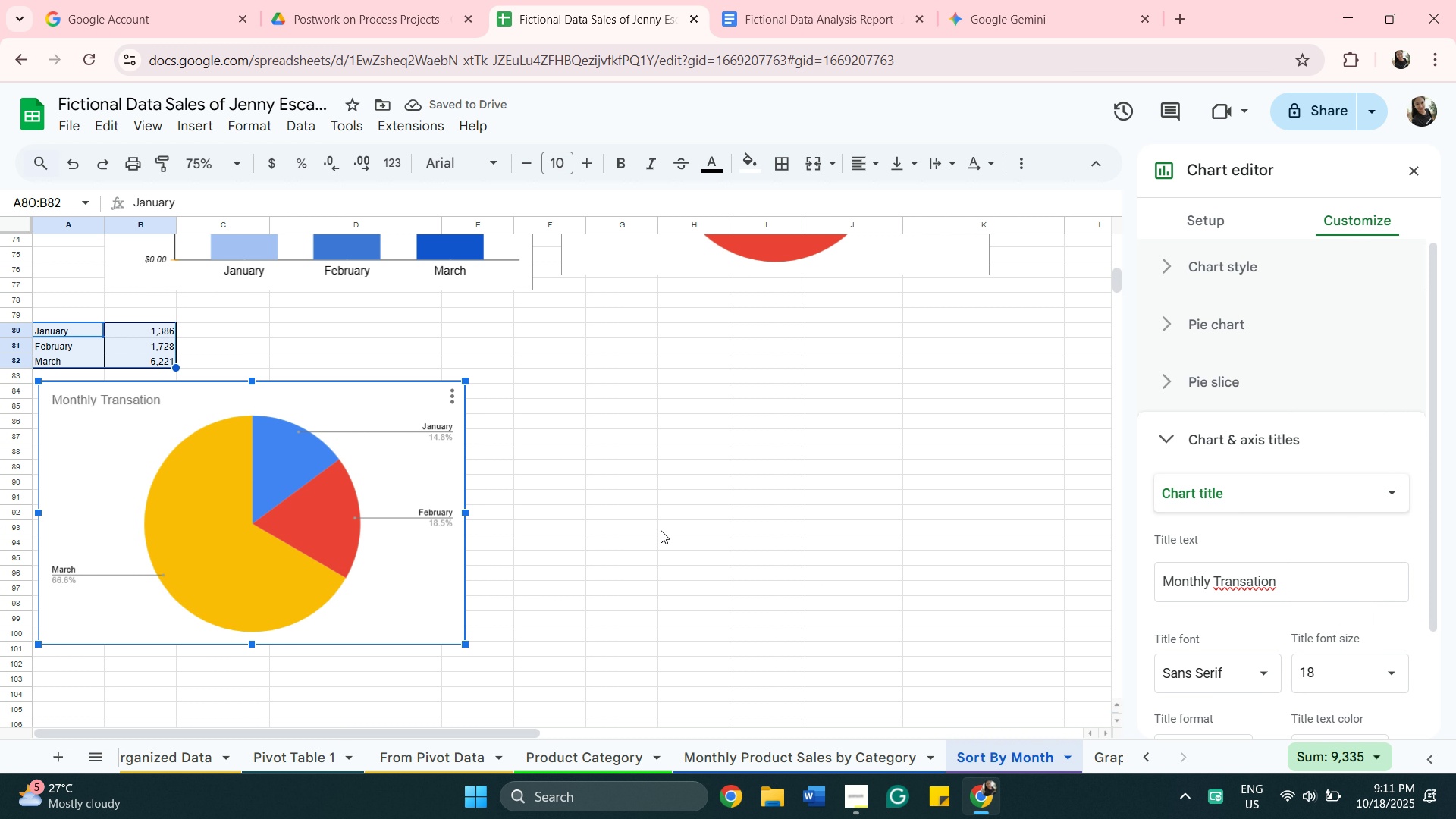 
wait(7.09)
 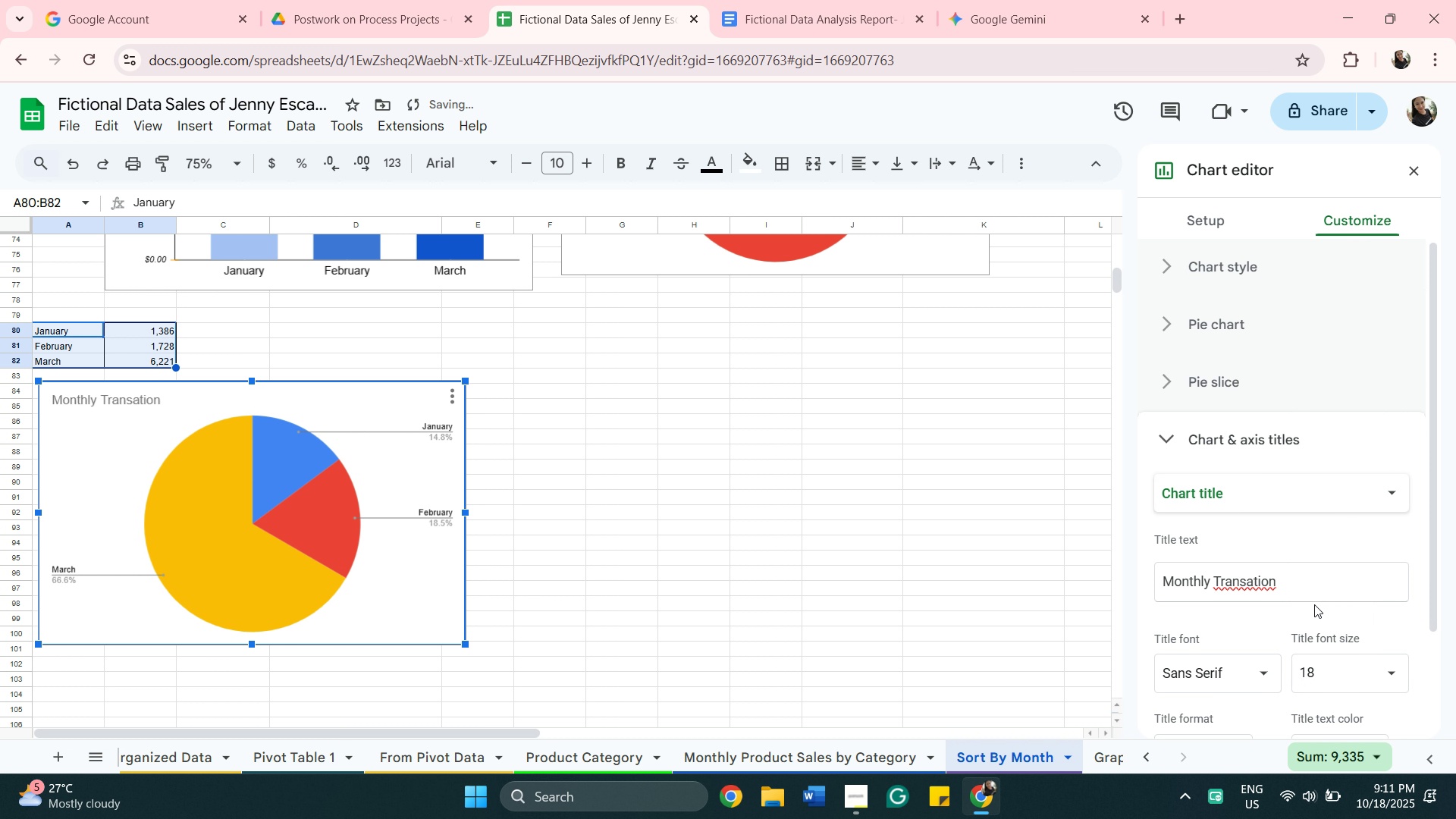 
left_click([1256, 676])
 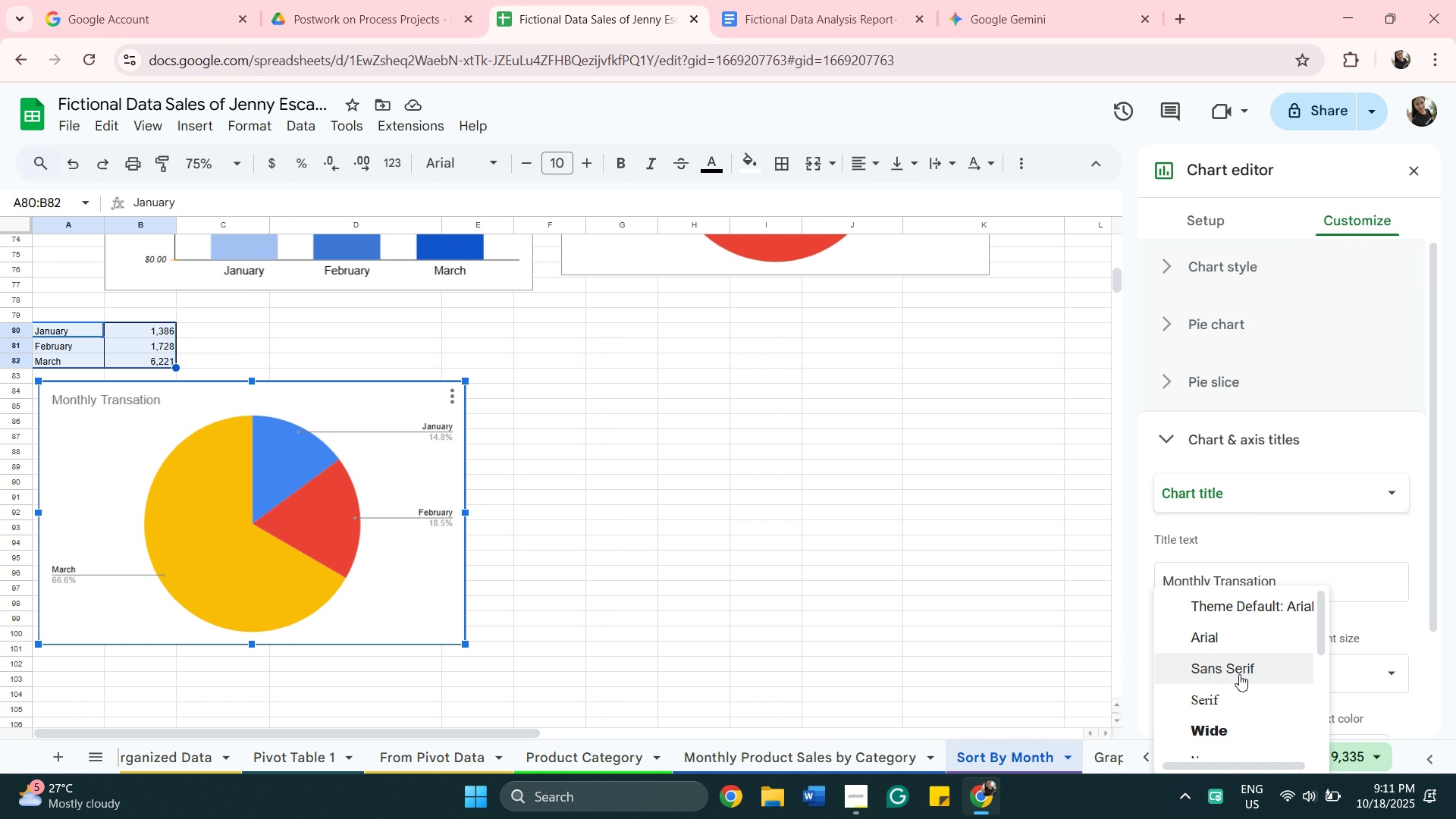 
left_click([1238, 692])
 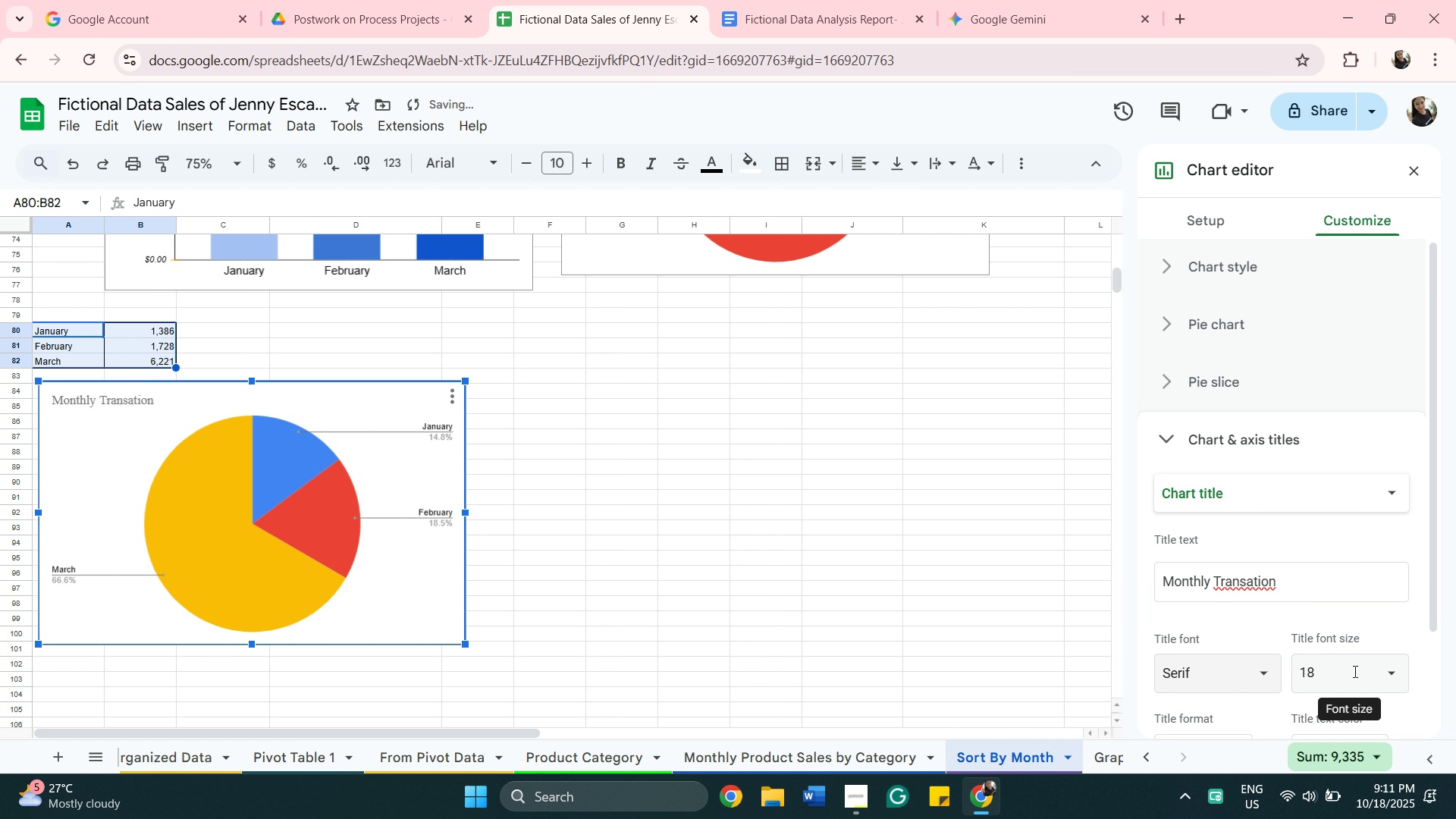 
left_click([1391, 672])
 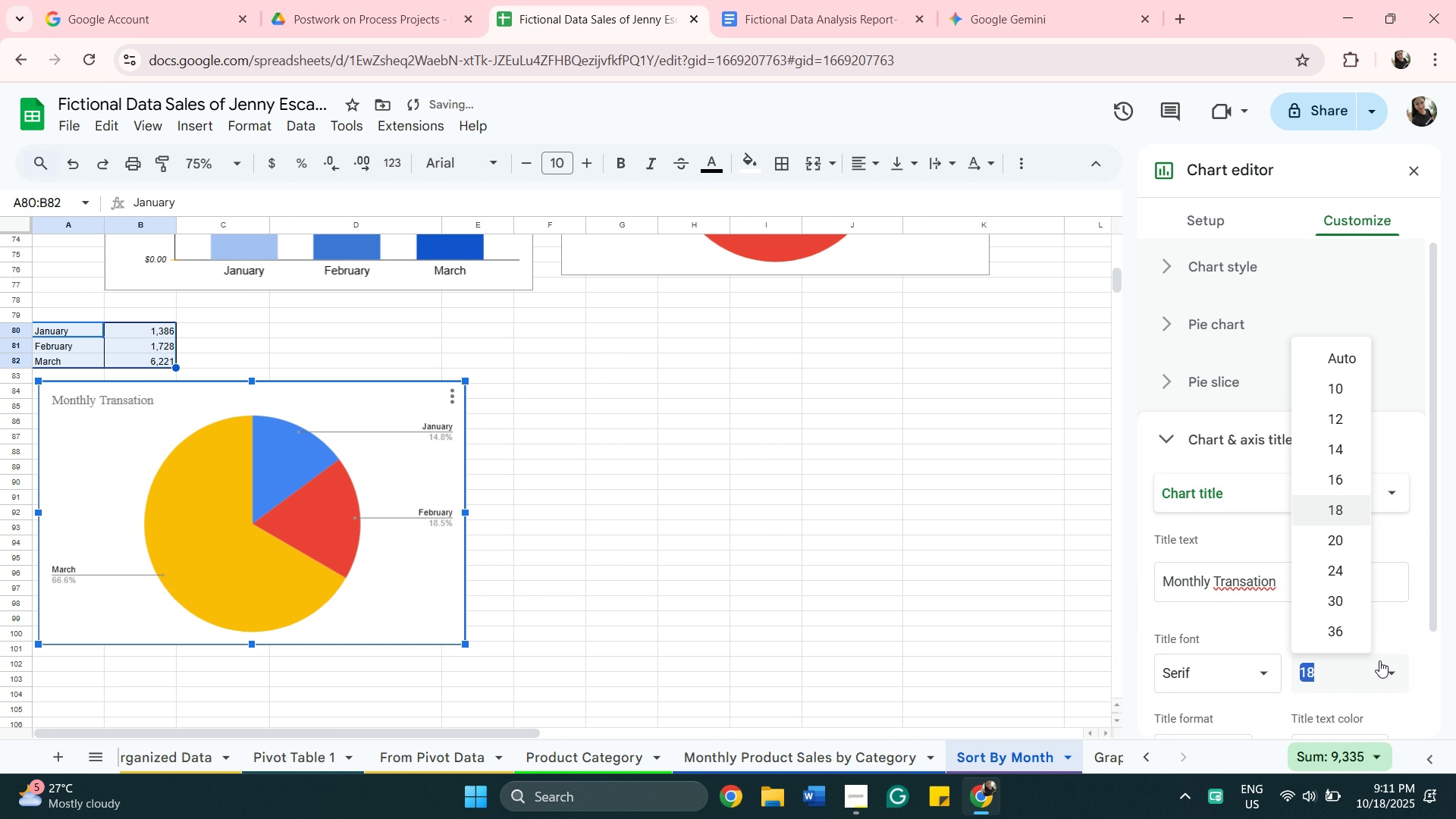 
scroll: coordinate [1379, 661], scroll_direction: down, amount: 2.0
 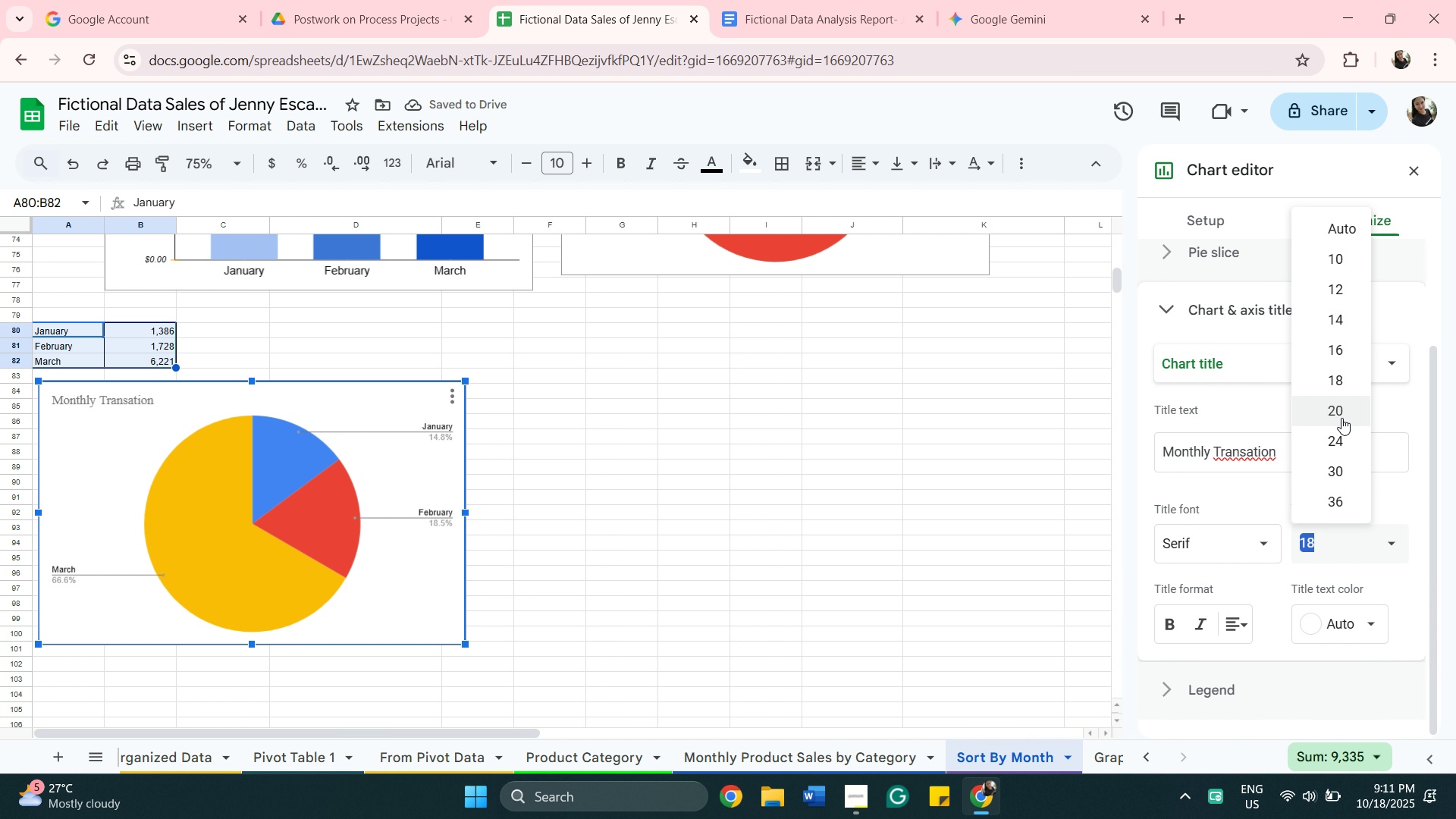 
left_click([1346, 438])
 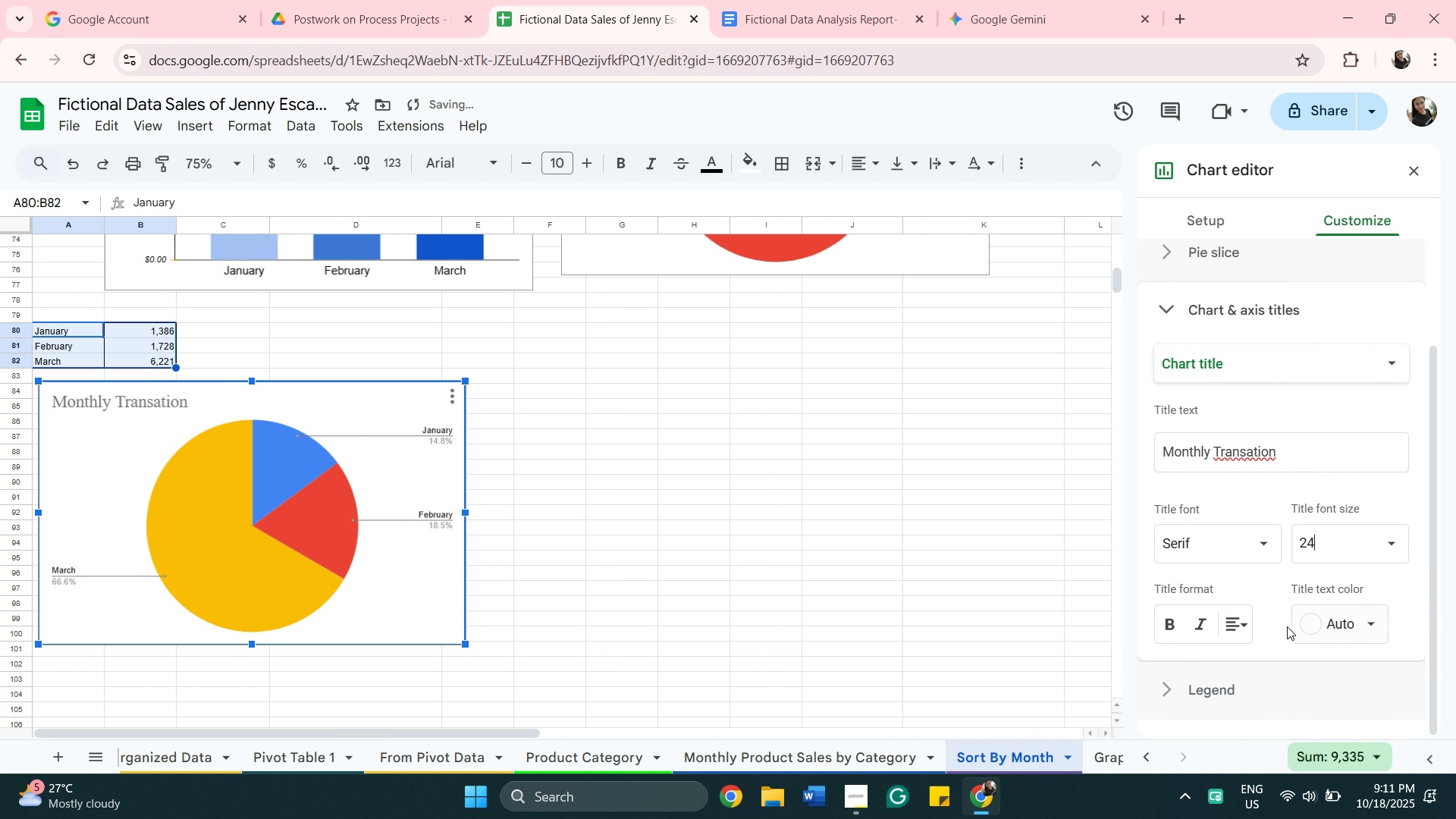 
left_click([1363, 623])
 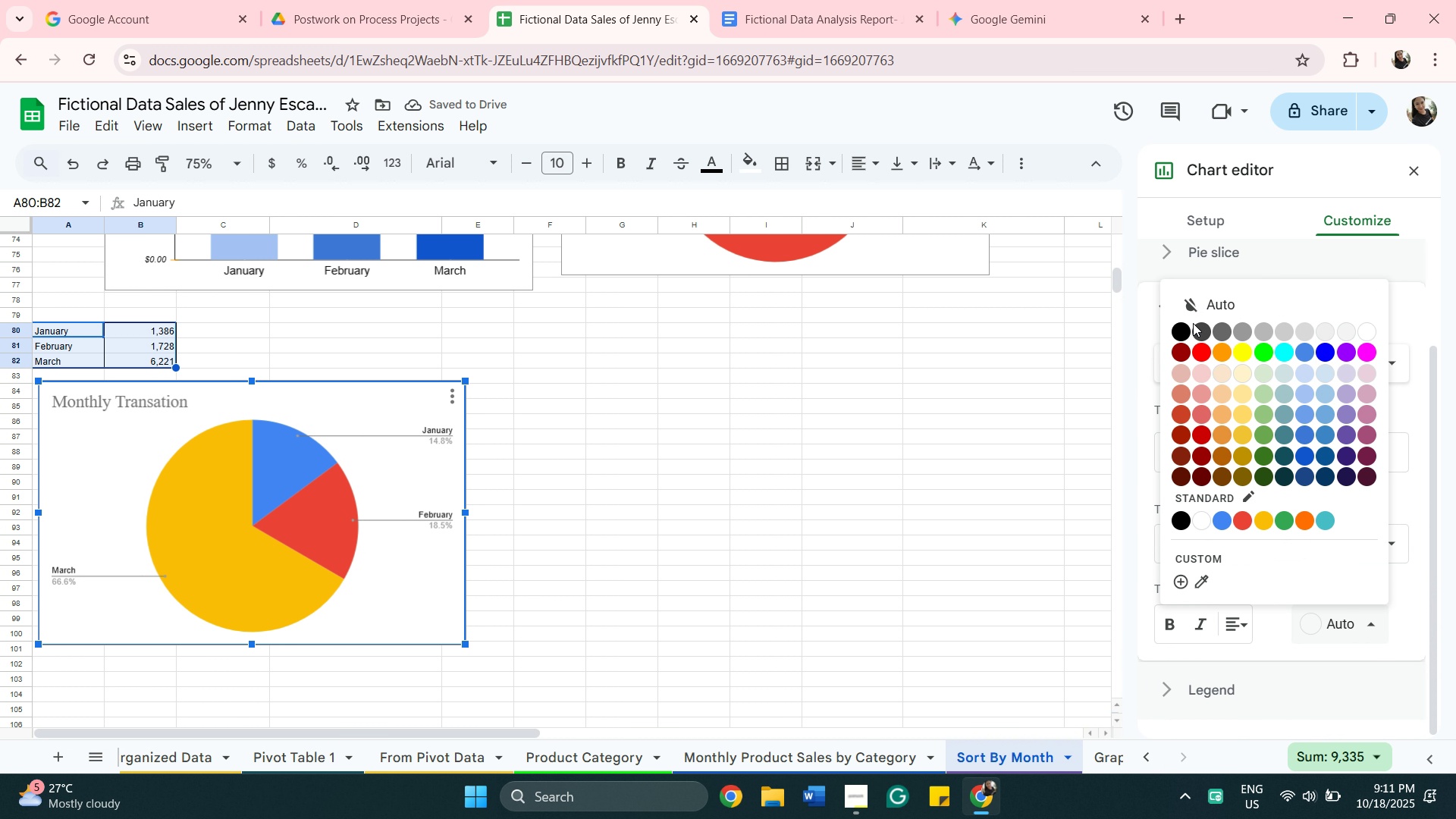 
left_click([1181, 331])
 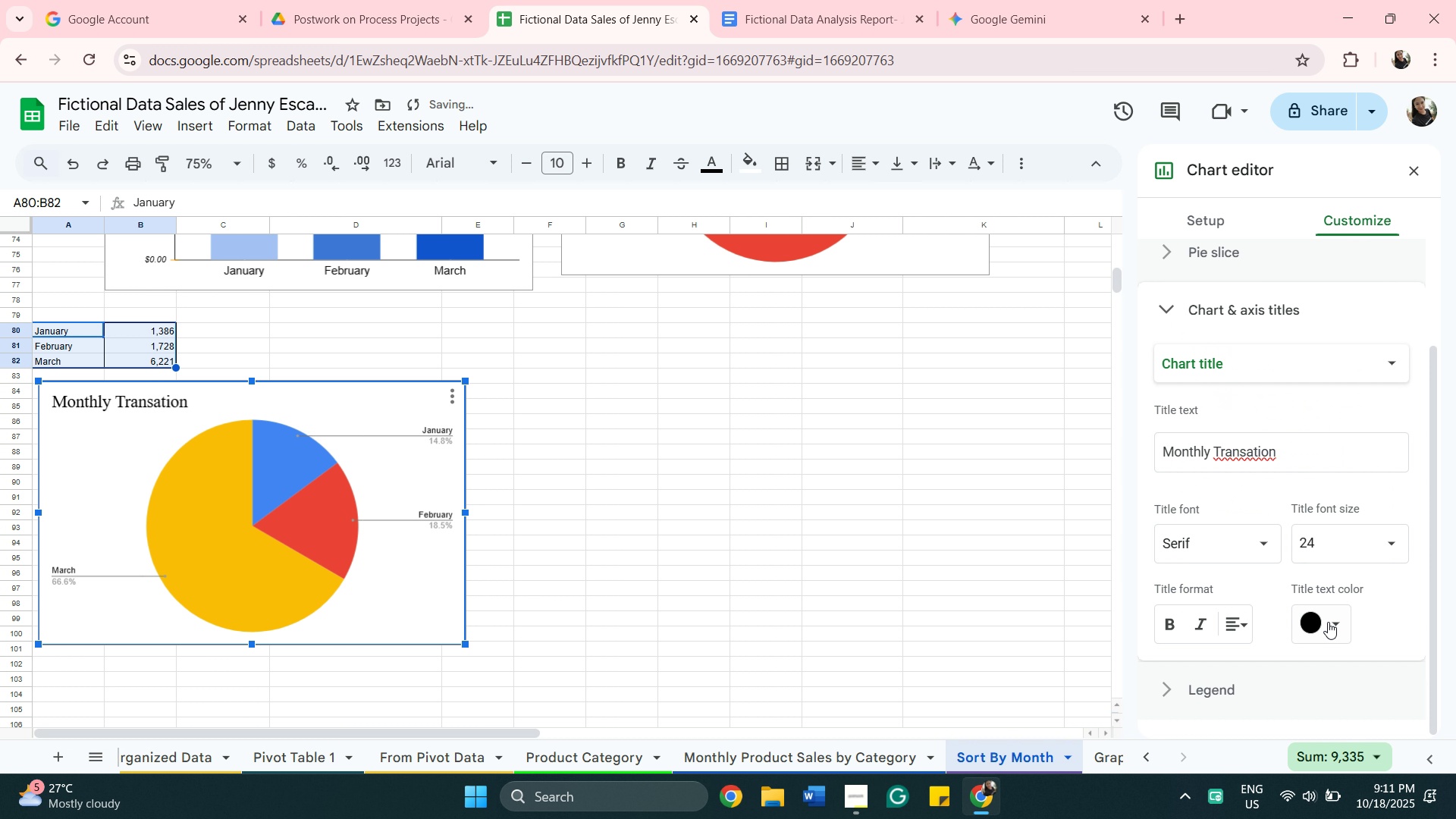 
left_click([1376, 551])
 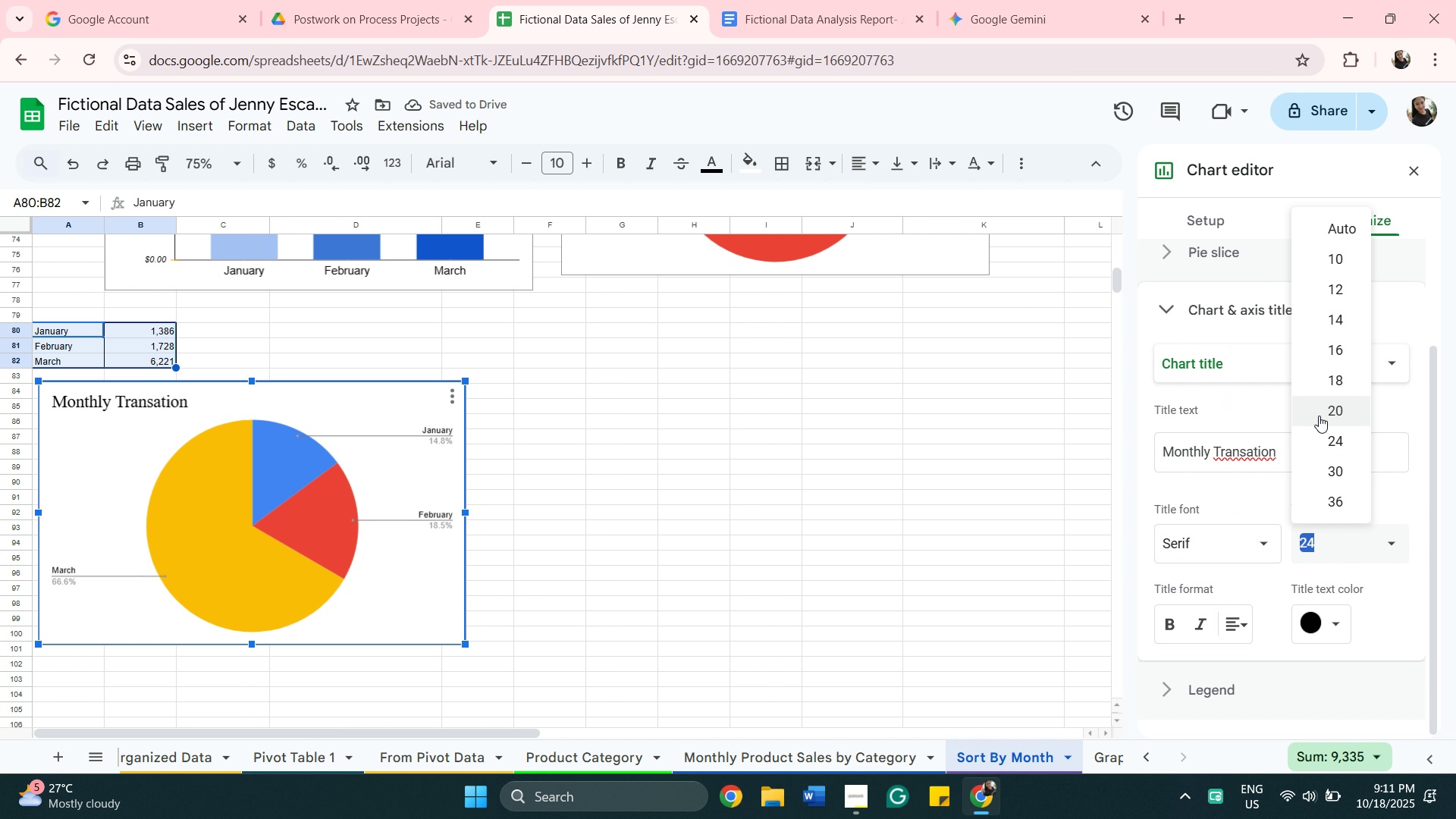 
left_click([1323, 403])
 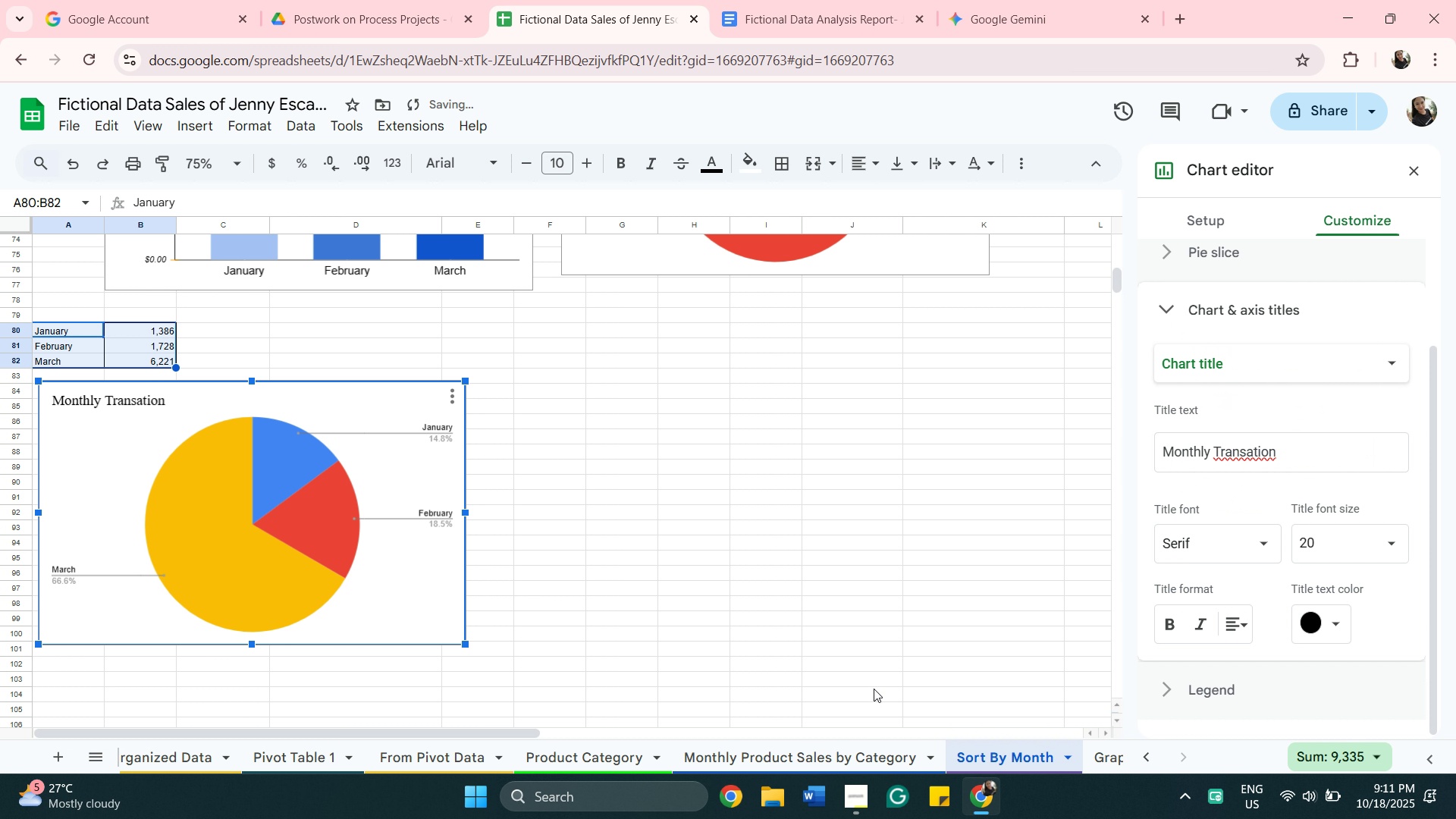 
left_click([832, 635])
 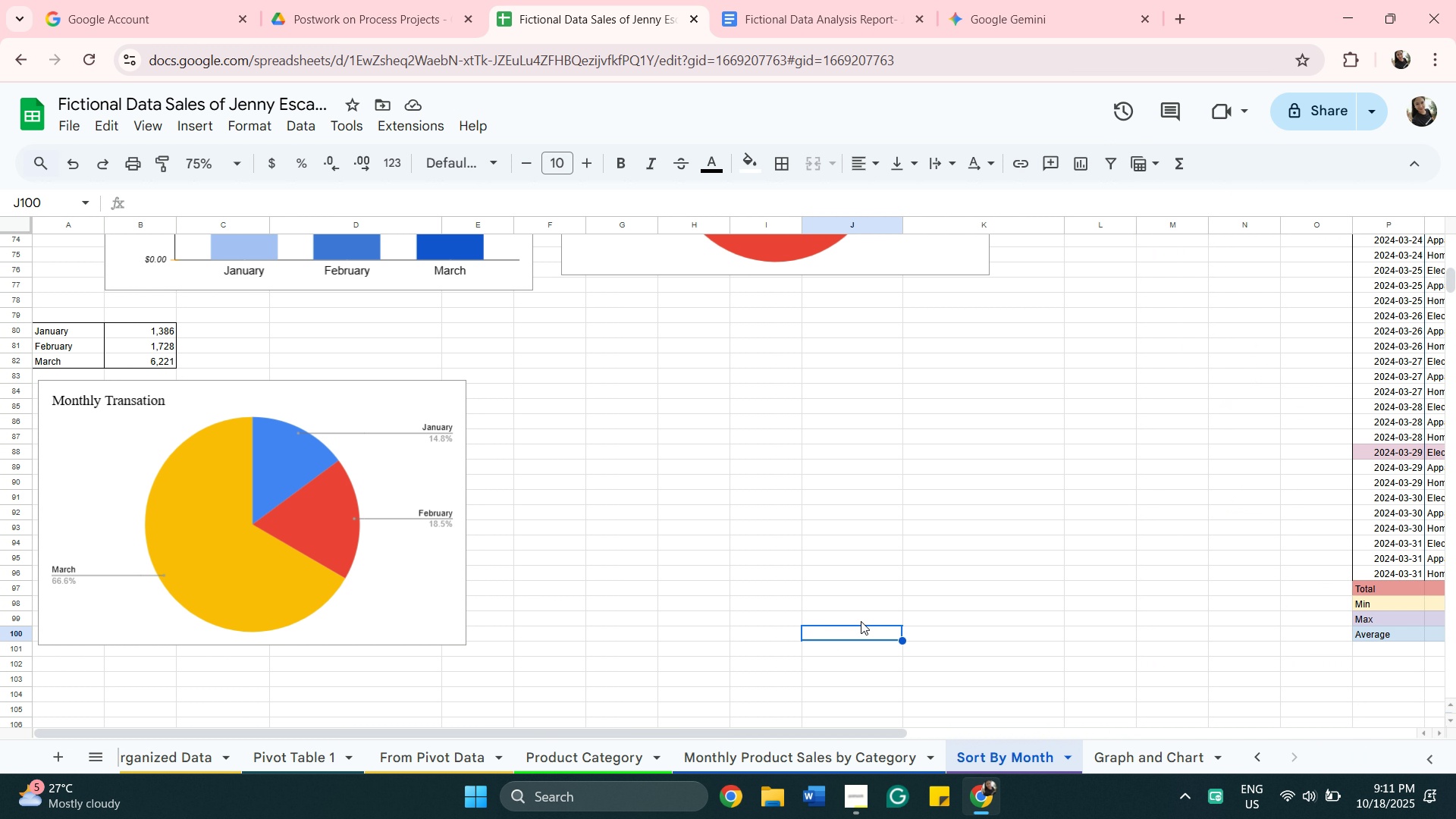 
mouse_move([930, 445])
 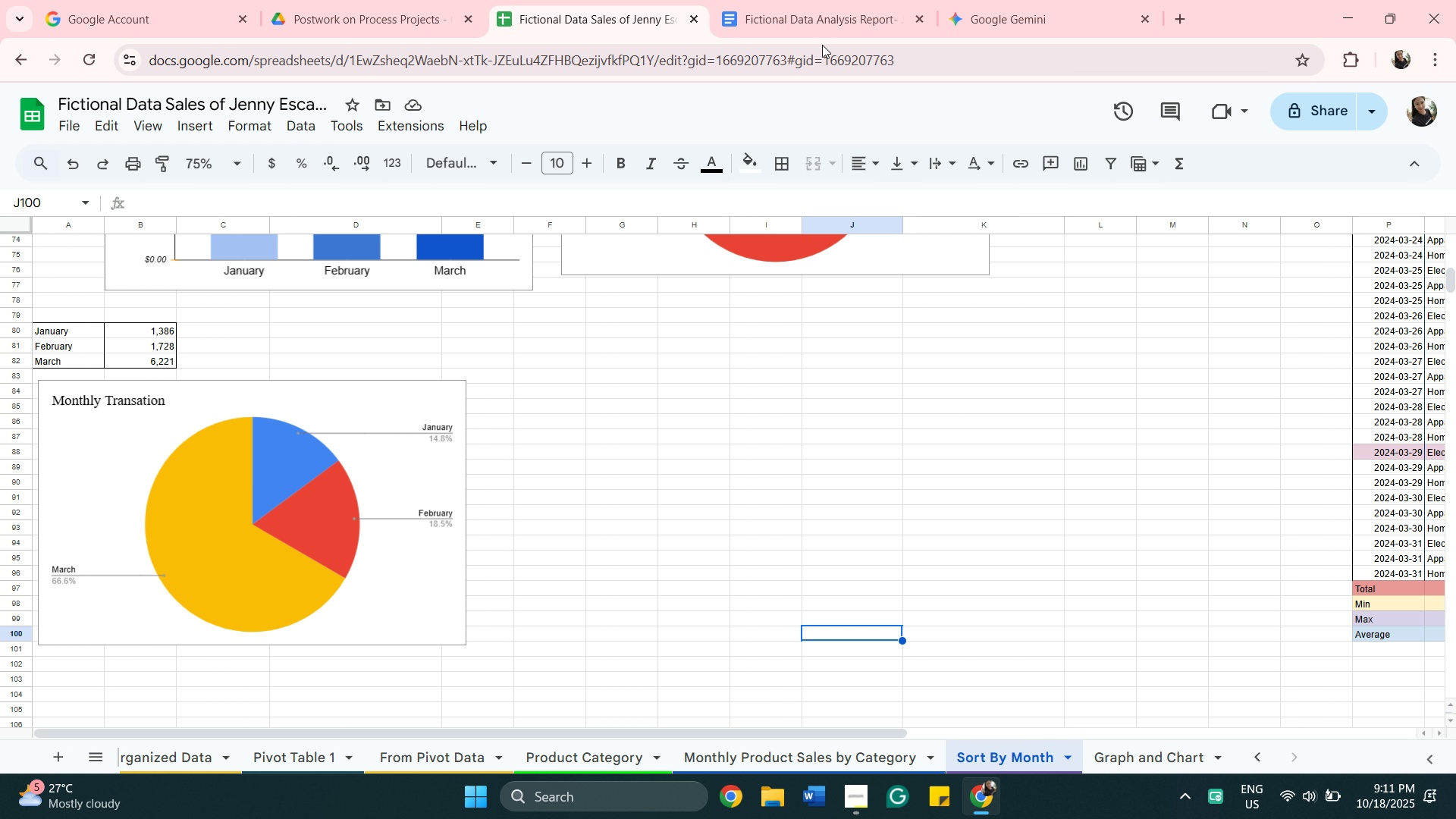 
left_click([815, 3])
 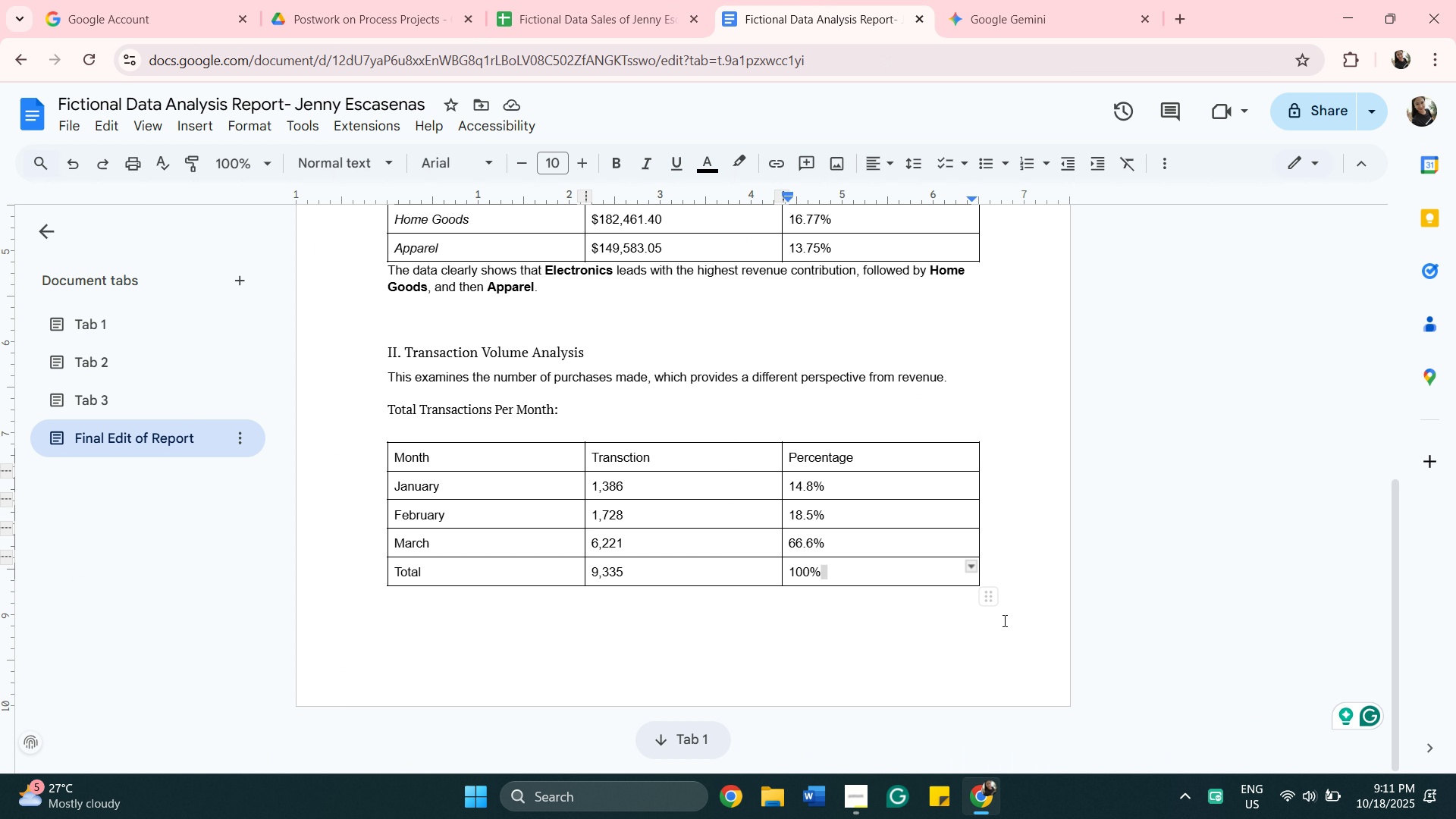 
left_click([1008, 483])
 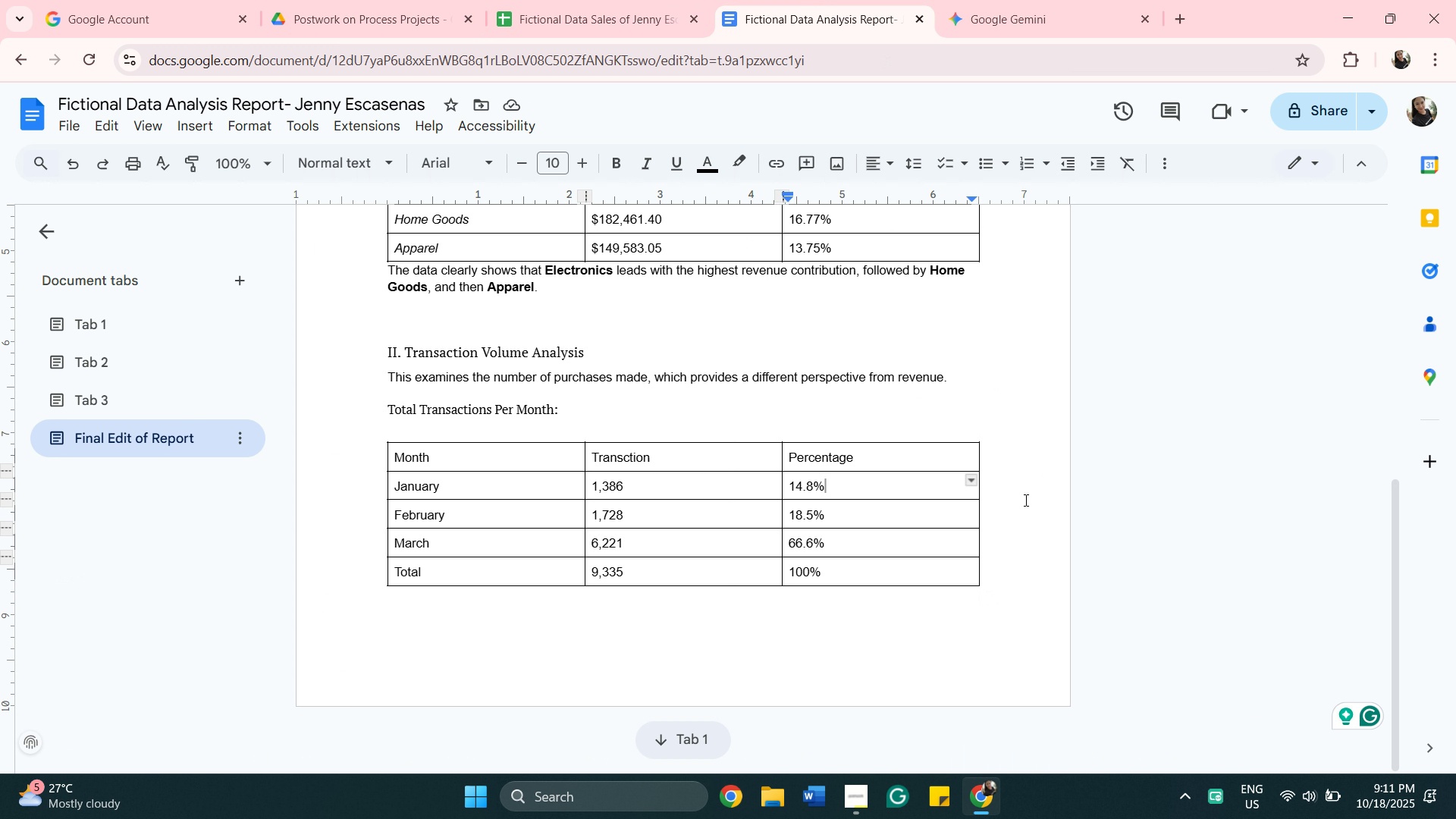 
scroll: coordinate [1025, 500], scroll_direction: down, amount: 2.0
 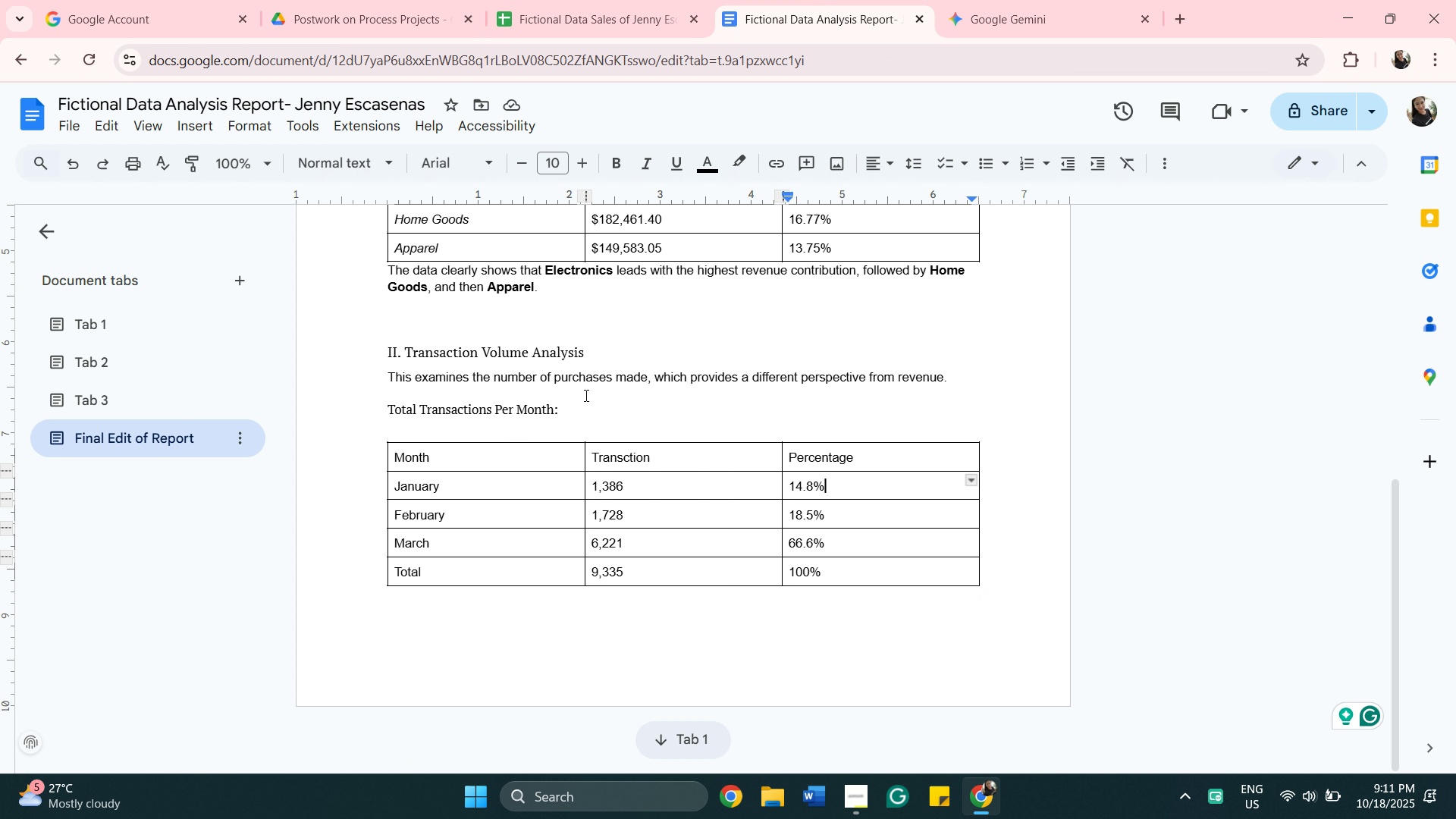 
left_click([539, 422])
 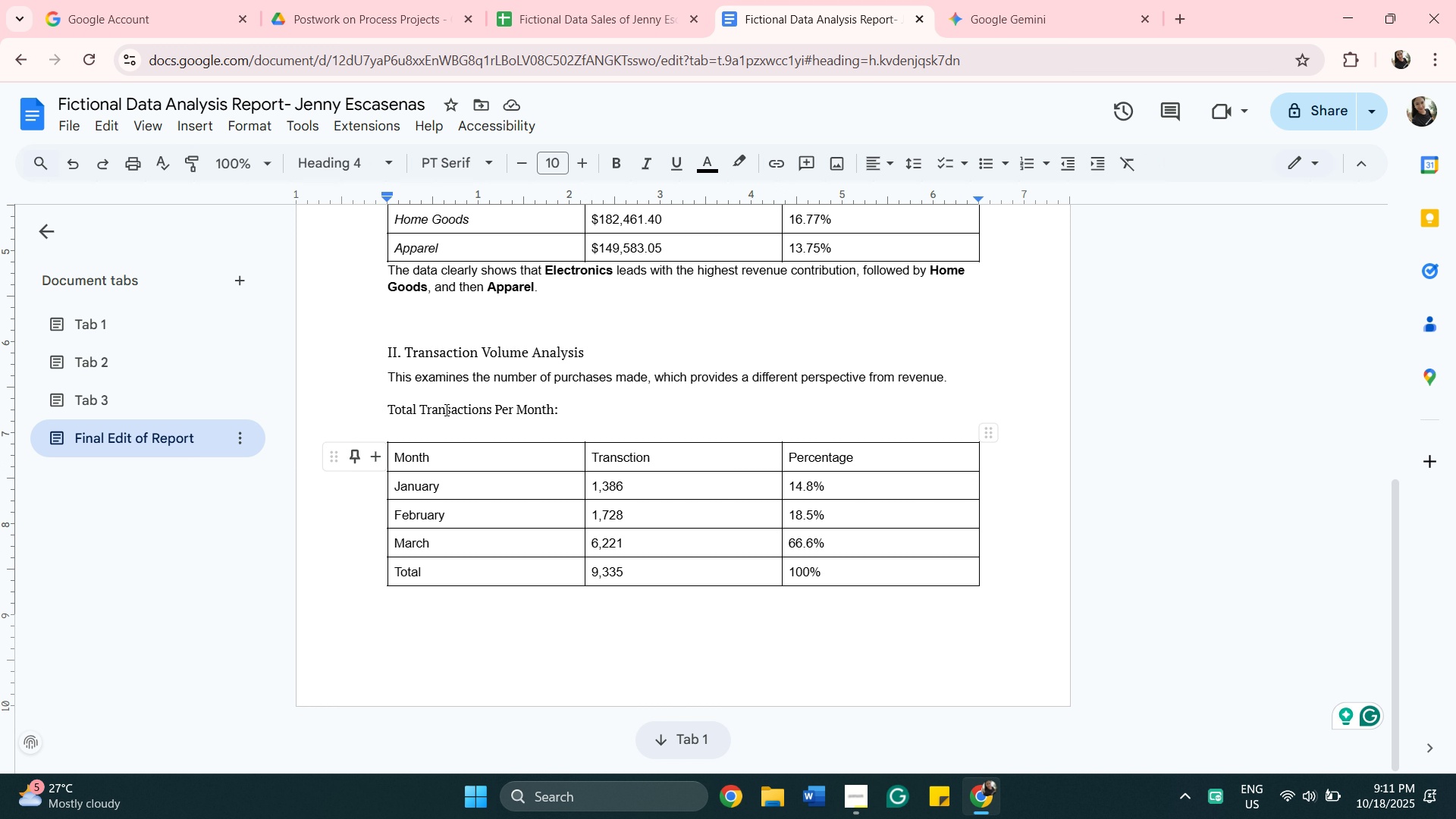 
scroll: coordinate [742, 368], scroll_direction: down, amount: 1.0
 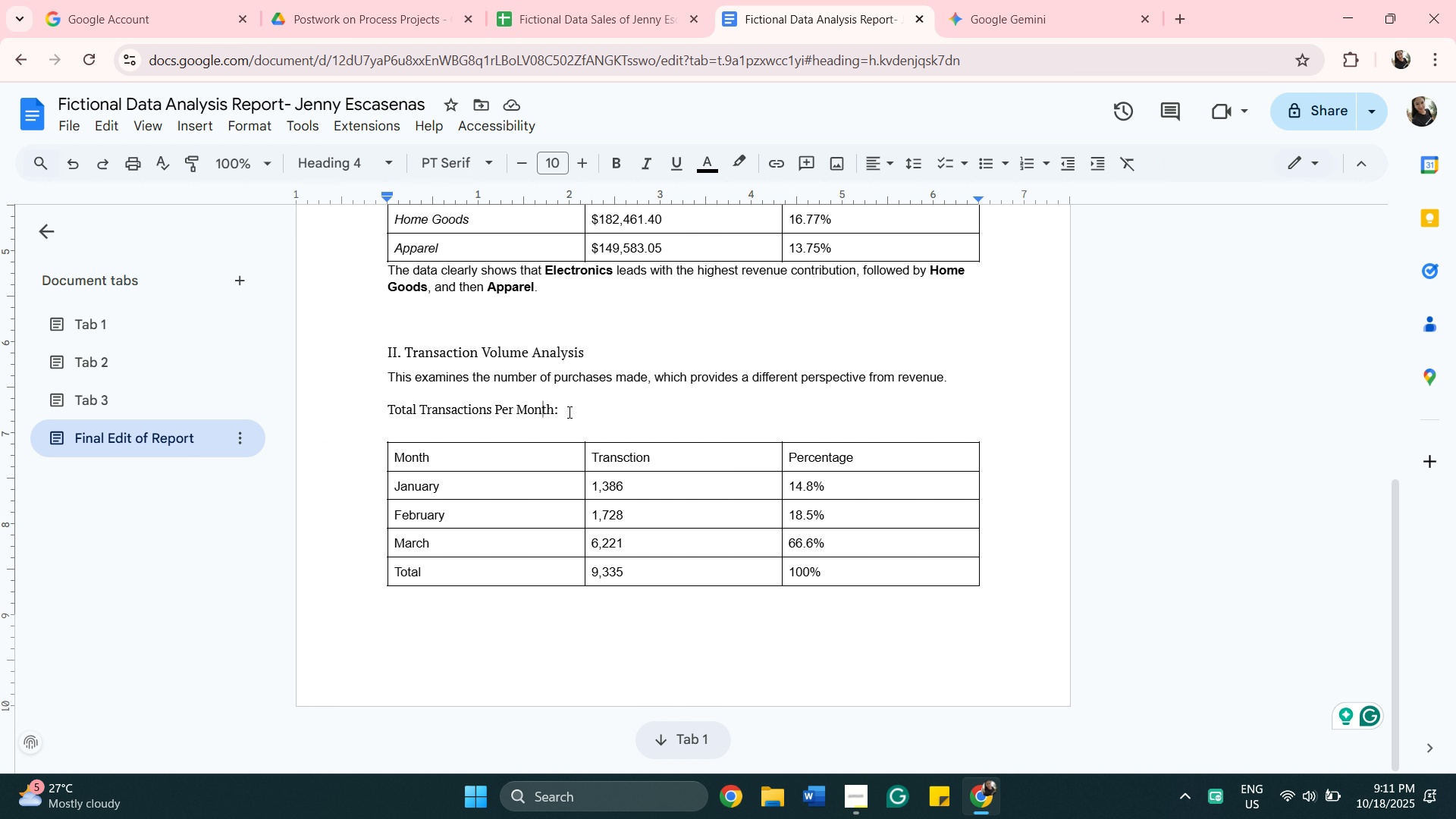 
scroll: coordinate [610, 359], scroll_direction: up, amount: 3.0
 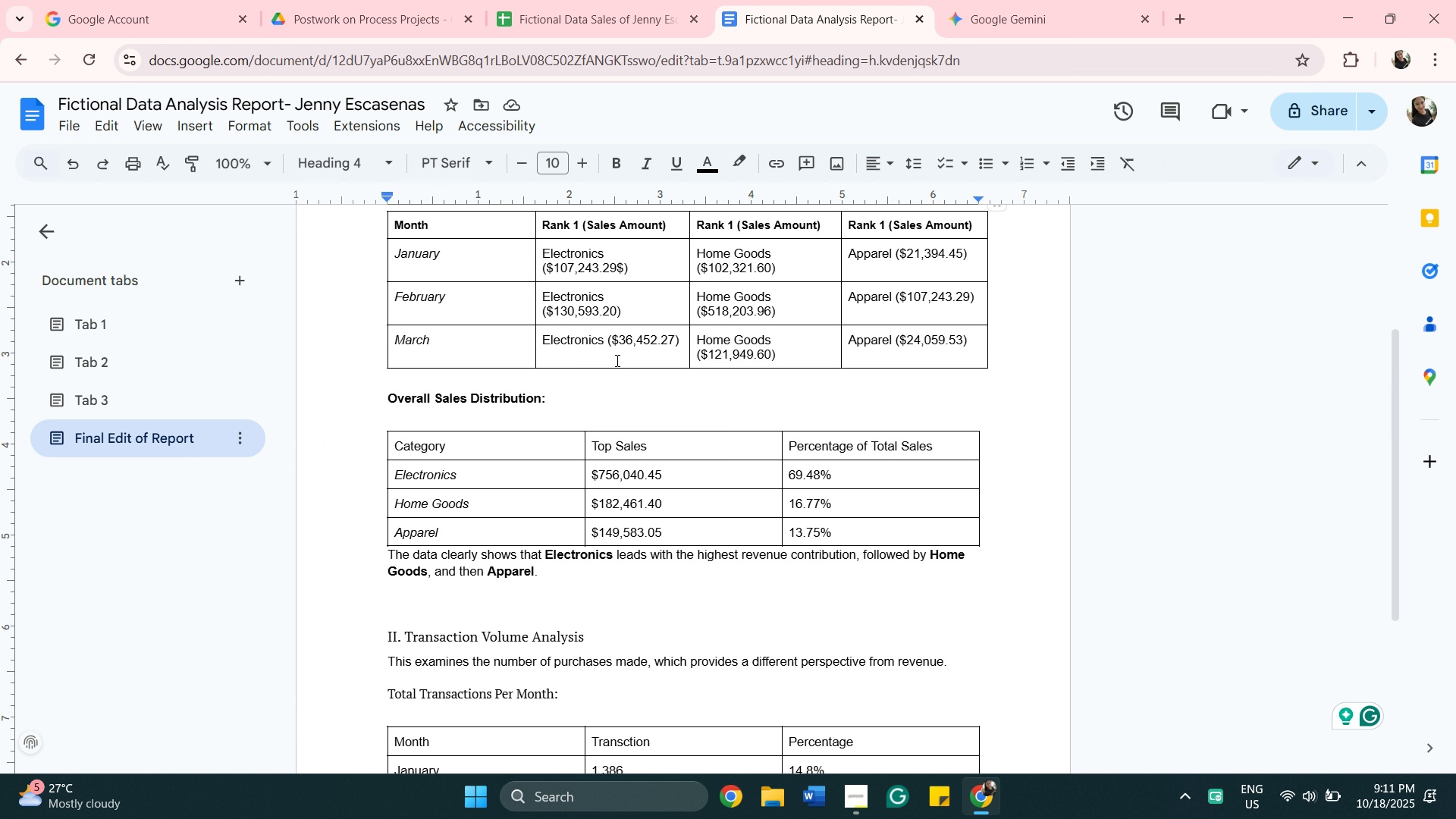 
scroll: coordinate [618, 365], scroll_direction: down, amount: 2.0
 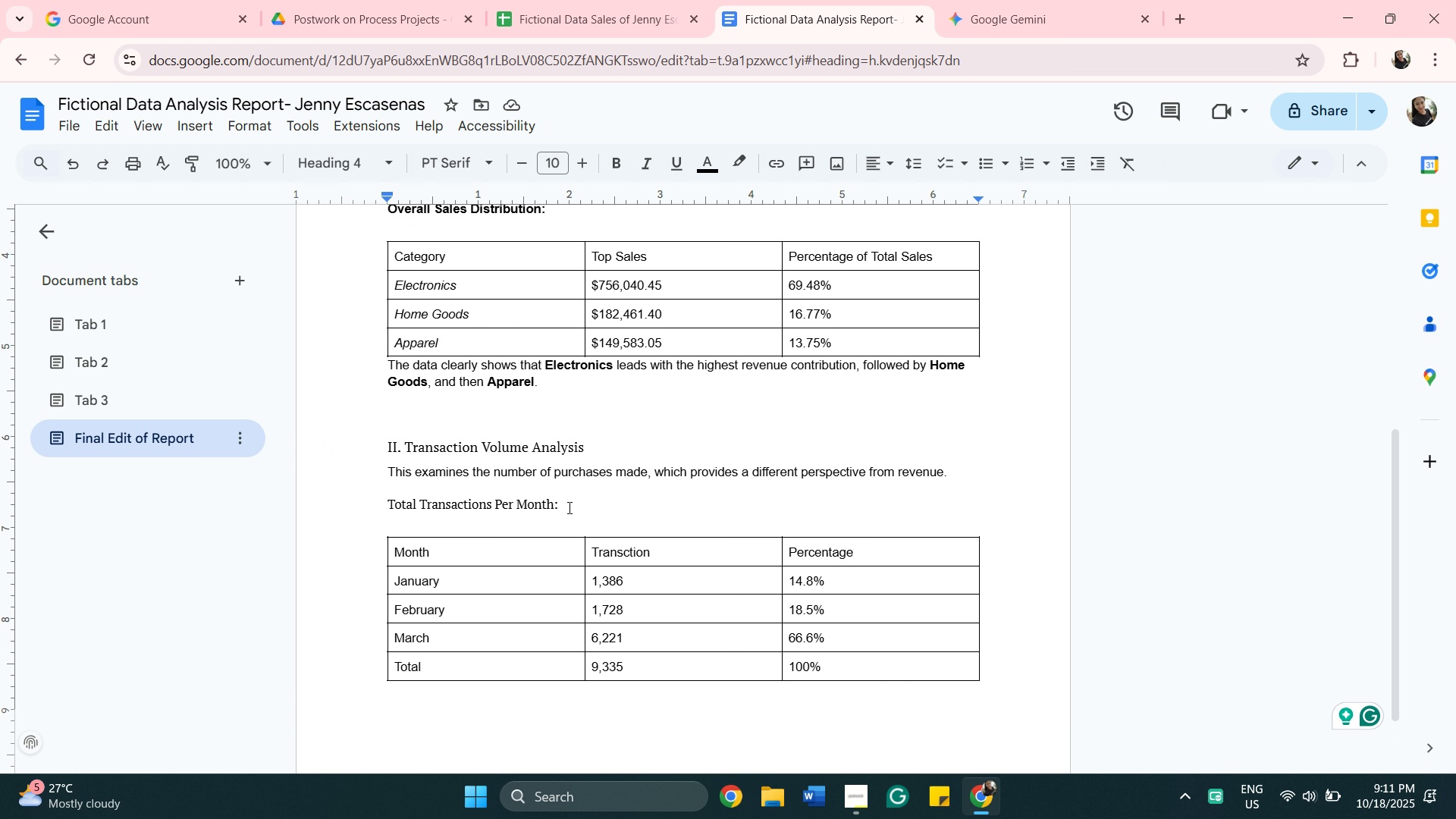 
left_click_drag(start_coordinate=[568, 507], to_coordinate=[378, 498])
 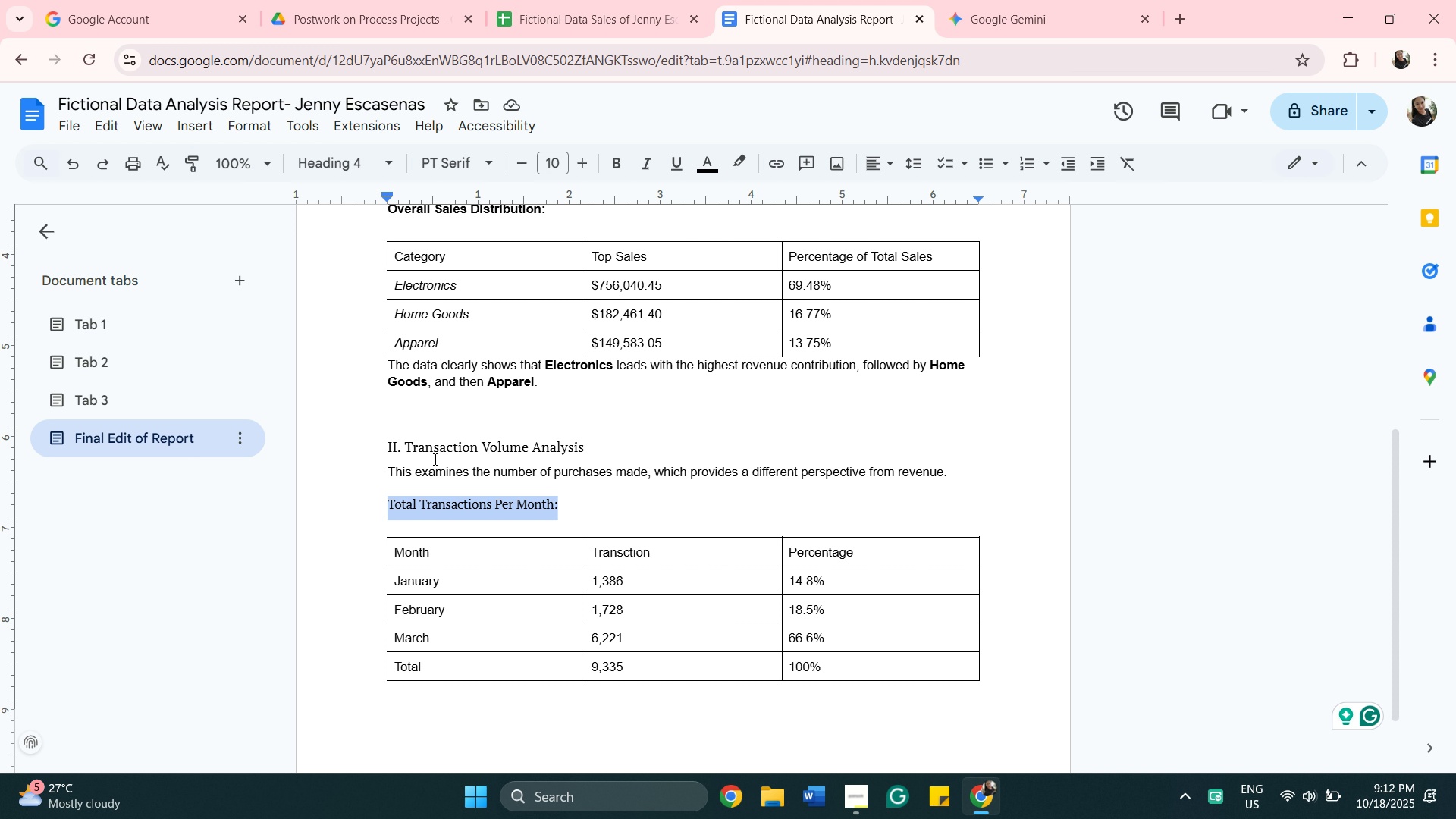 
scroll: coordinate [597, 397], scroll_direction: up, amount: 4.0
 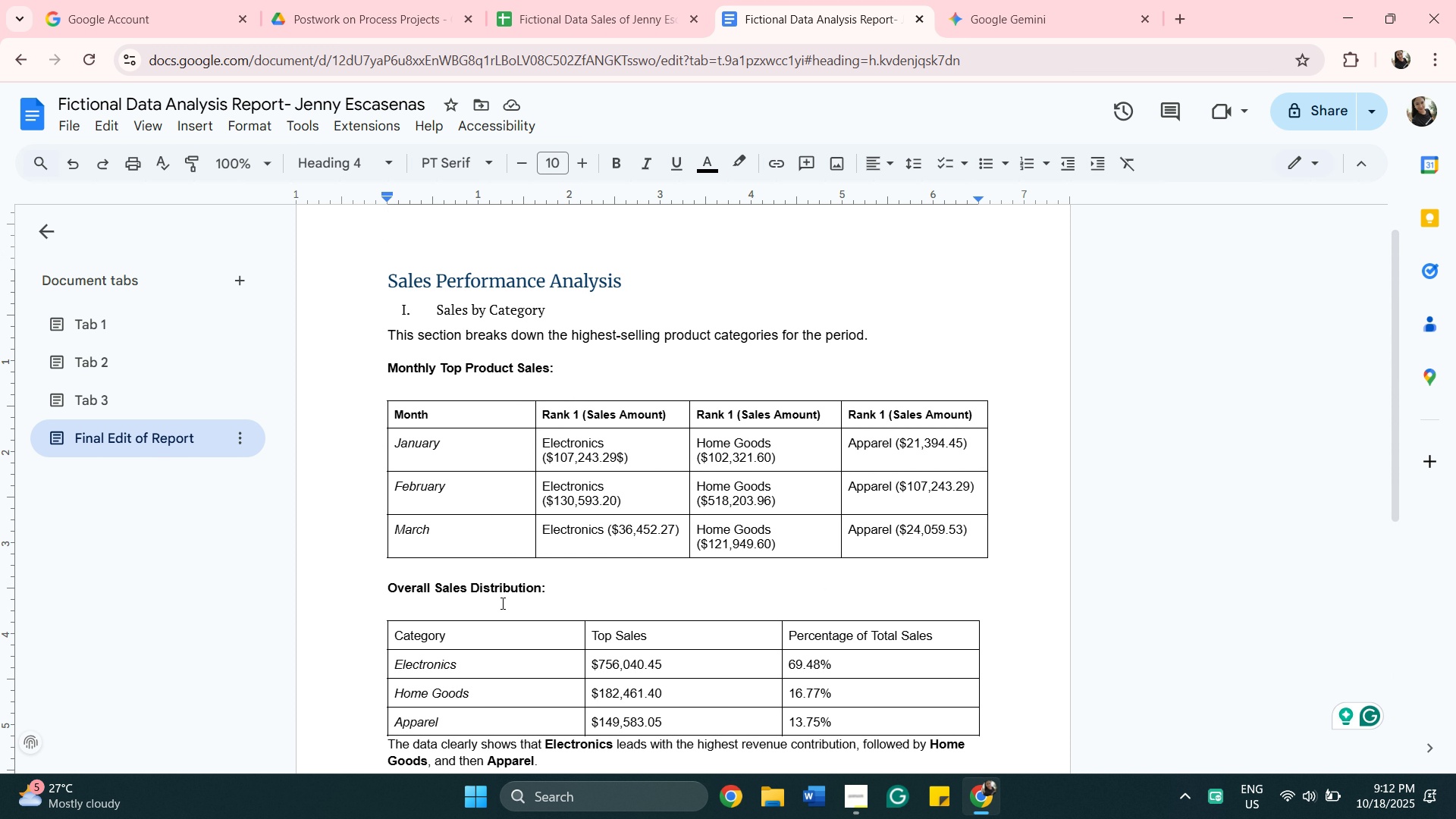 
left_click([513, 609])
 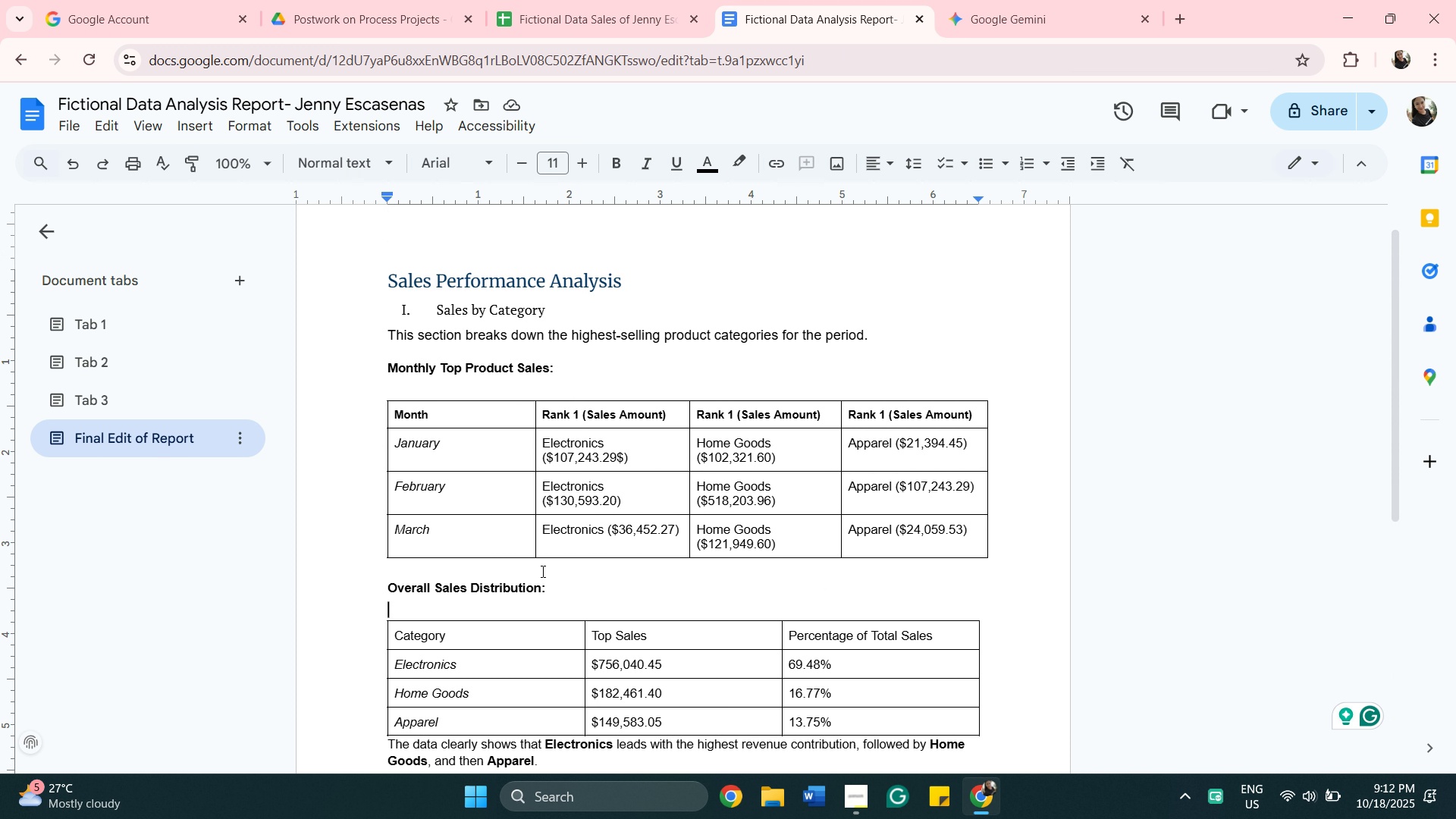 
scroll: coordinate [575, 551], scroll_direction: down, amount: 10.0
 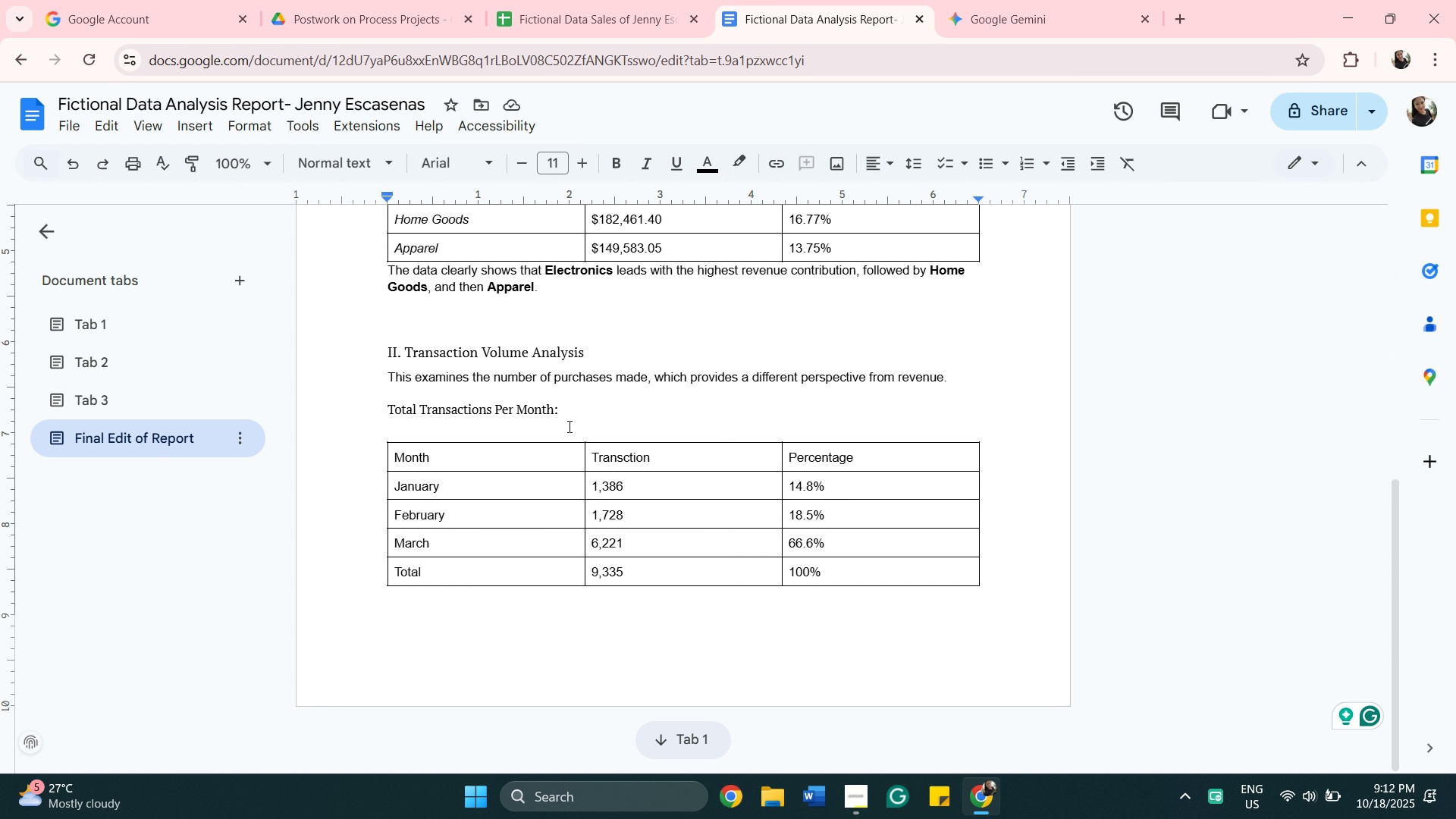 
left_click([581, 406])
 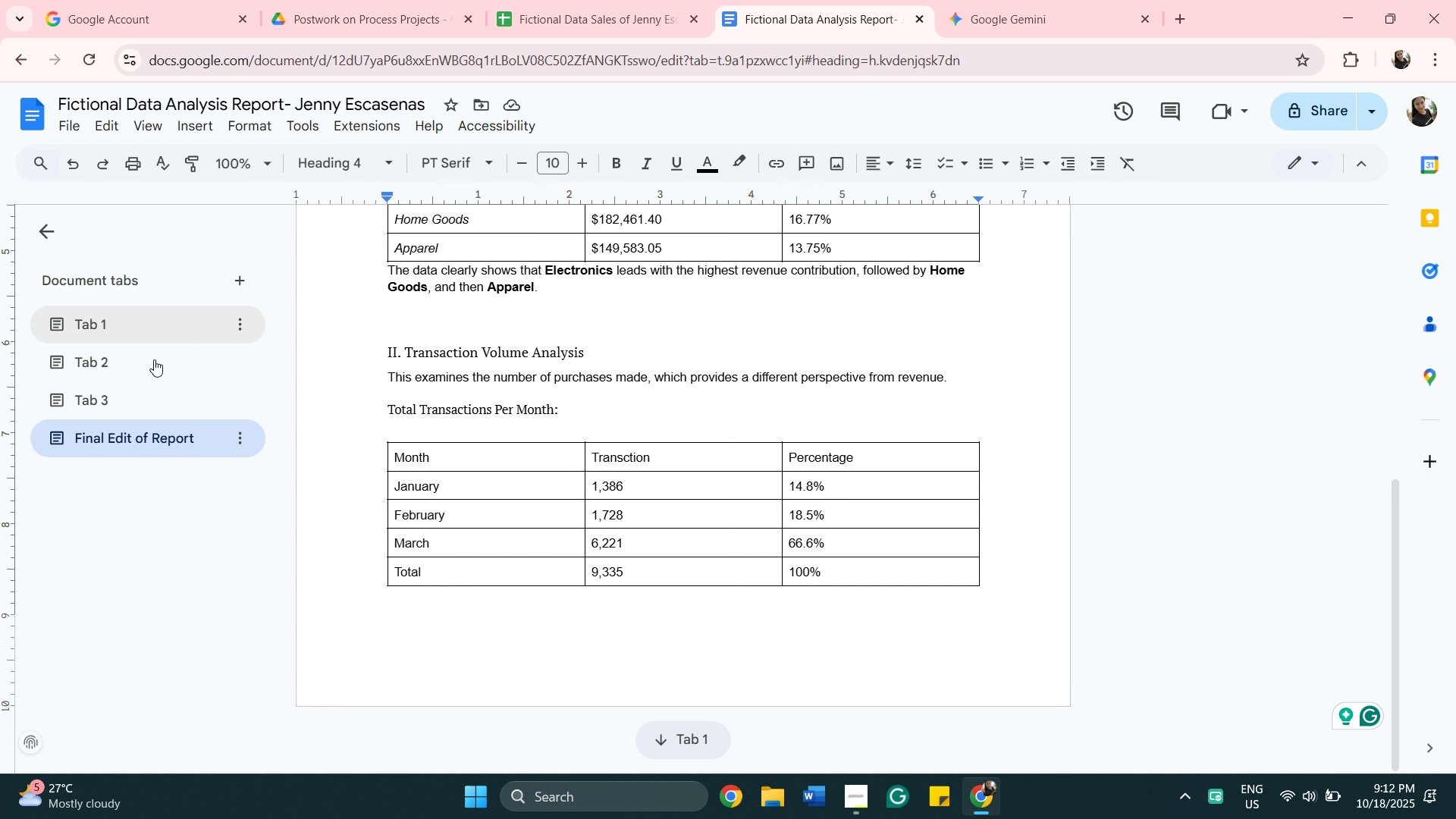 
left_click([130, 400])
 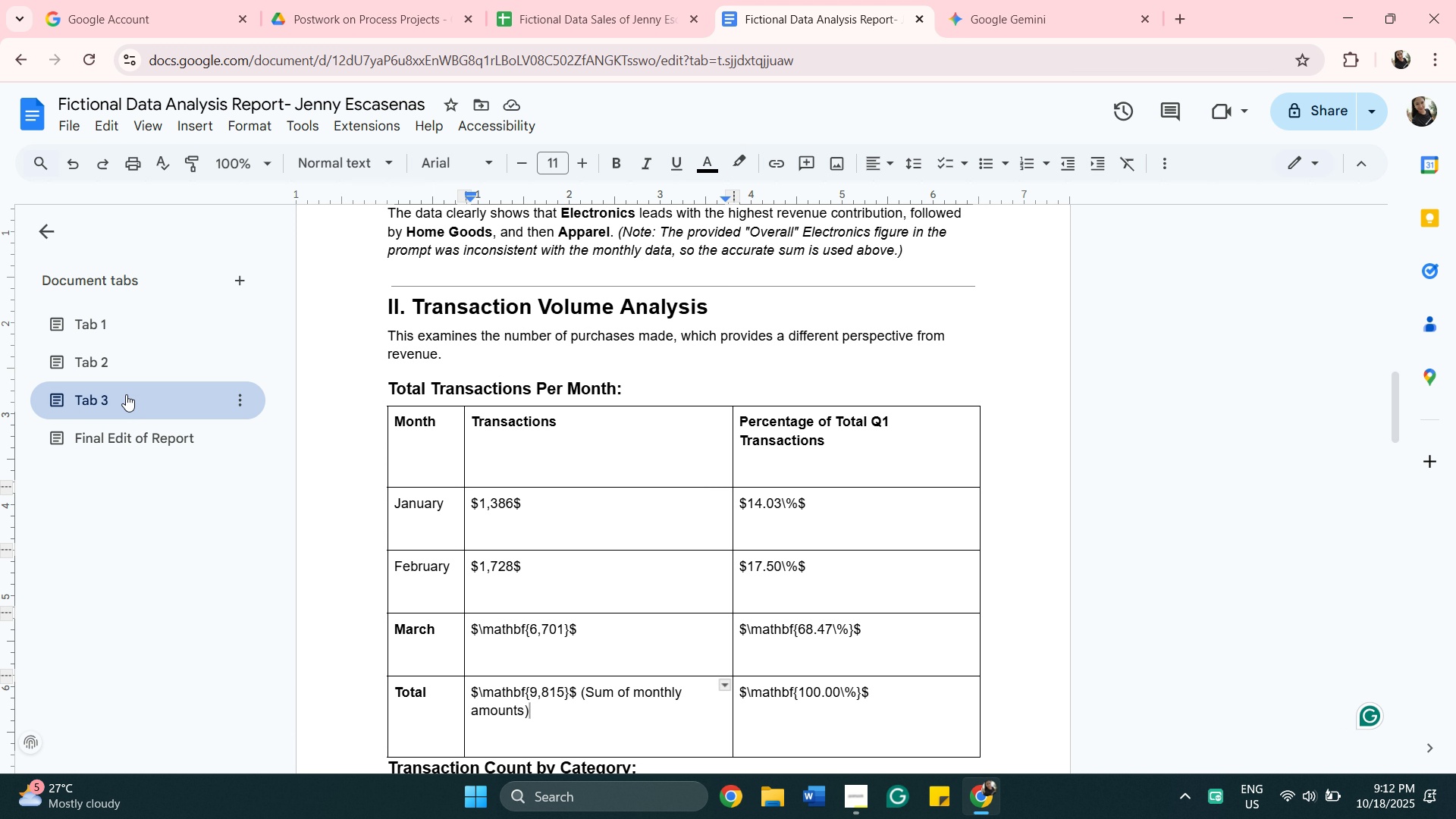 
wait(6.32)
 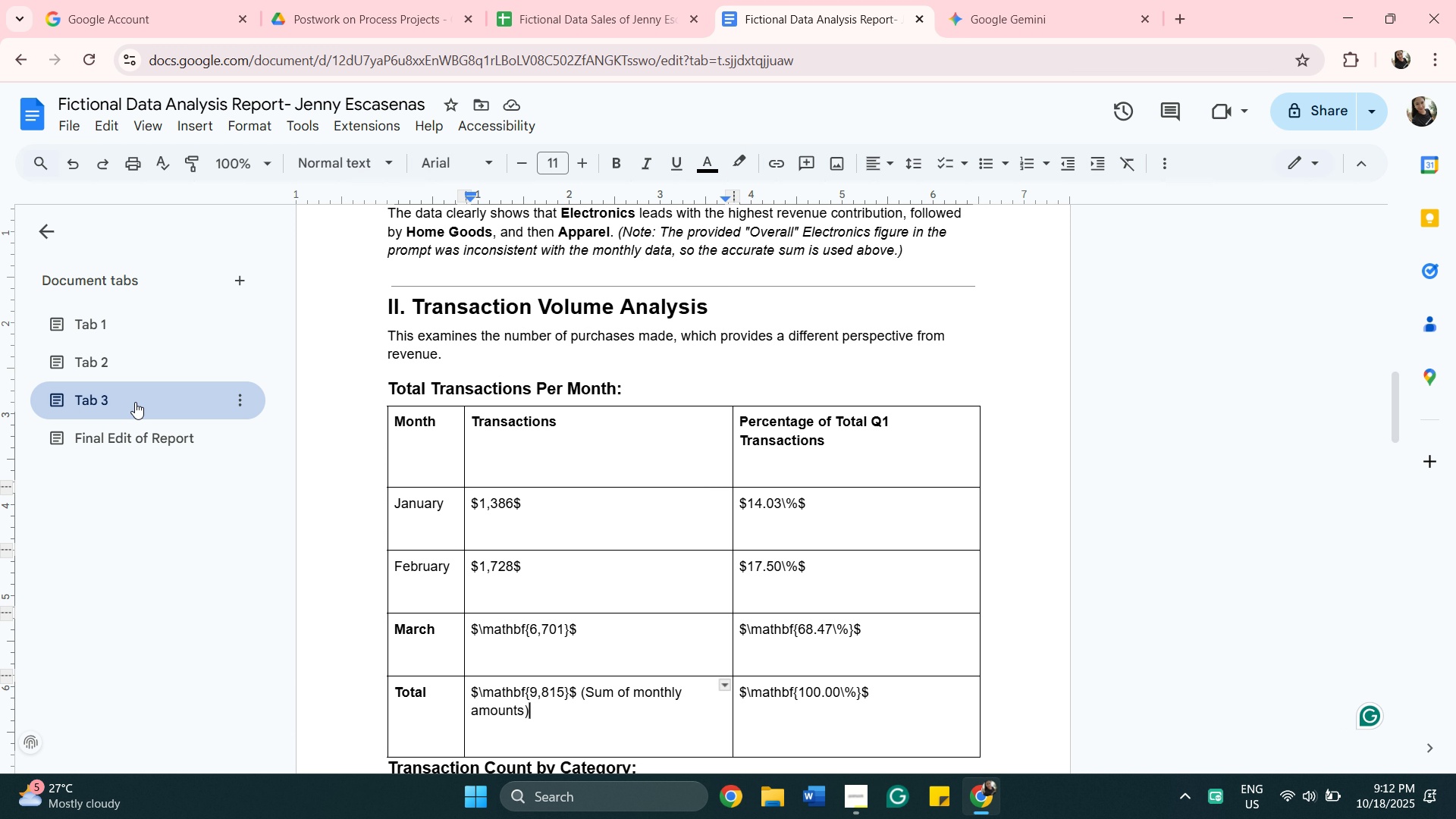 
scroll: coordinate [602, 566], scroll_direction: down, amount: 7.0
 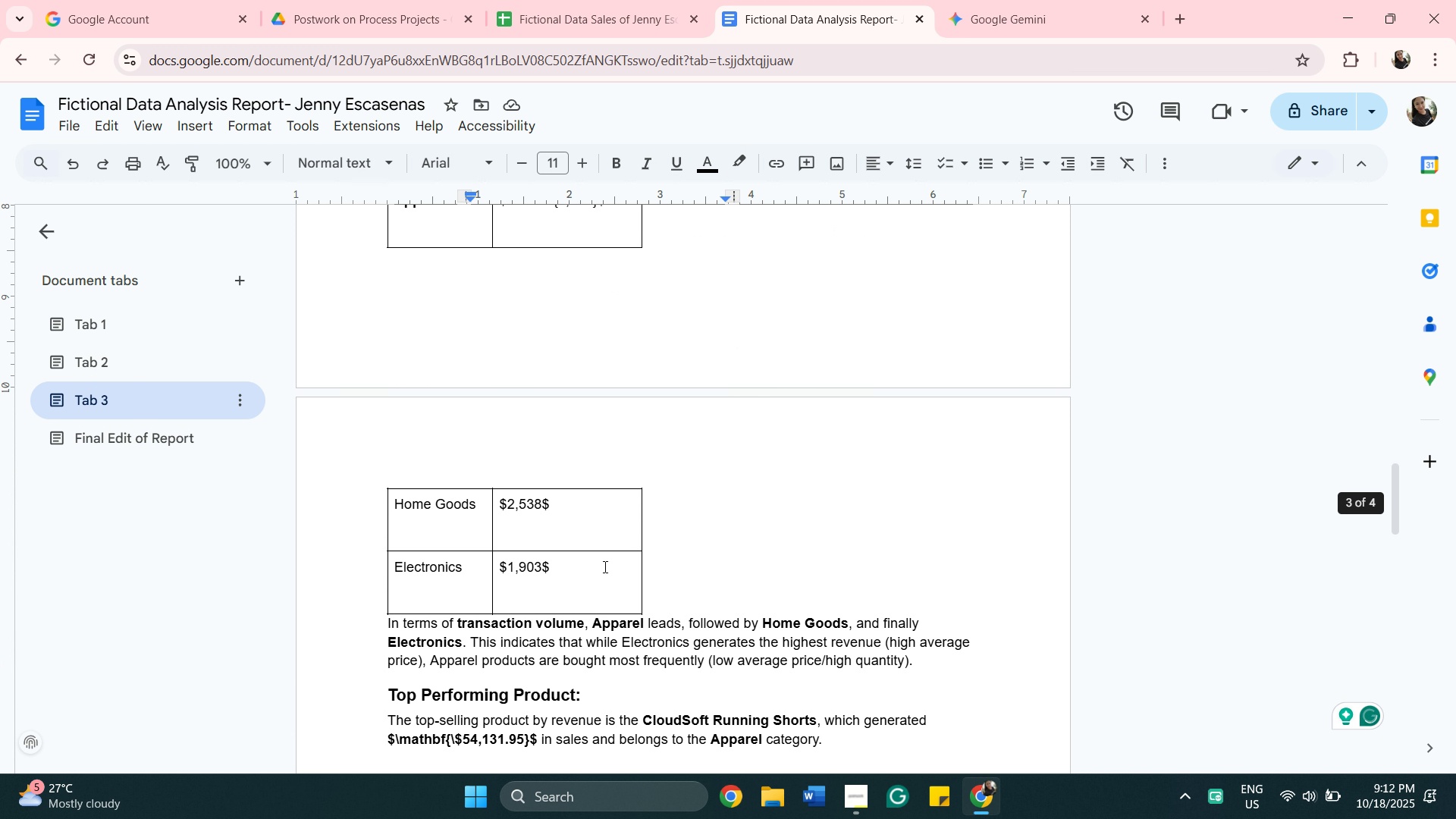 
scroll: coordinate [673, 629], scroll_direction: up, amount: 6.0
 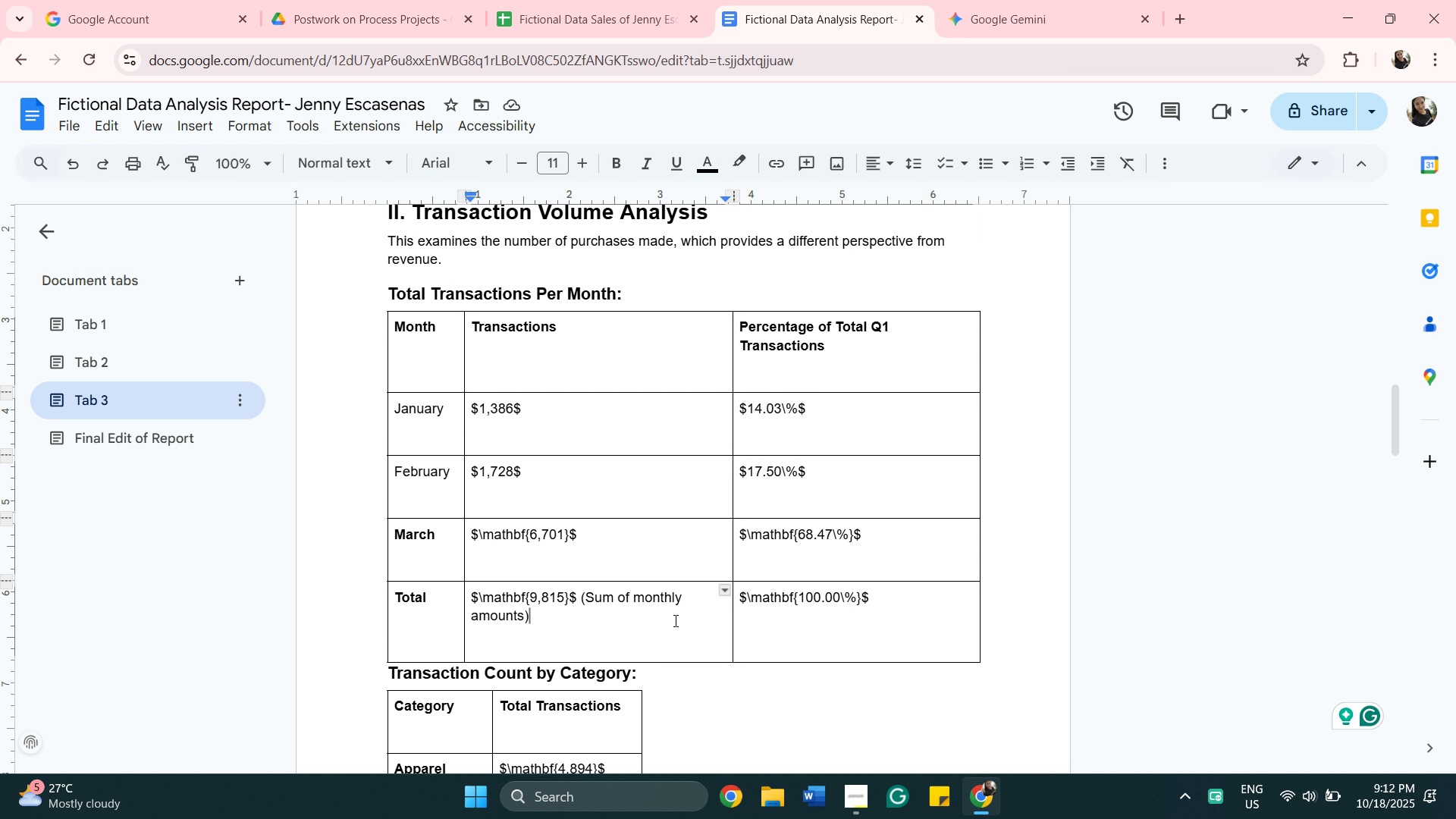 
wait(11.54)
 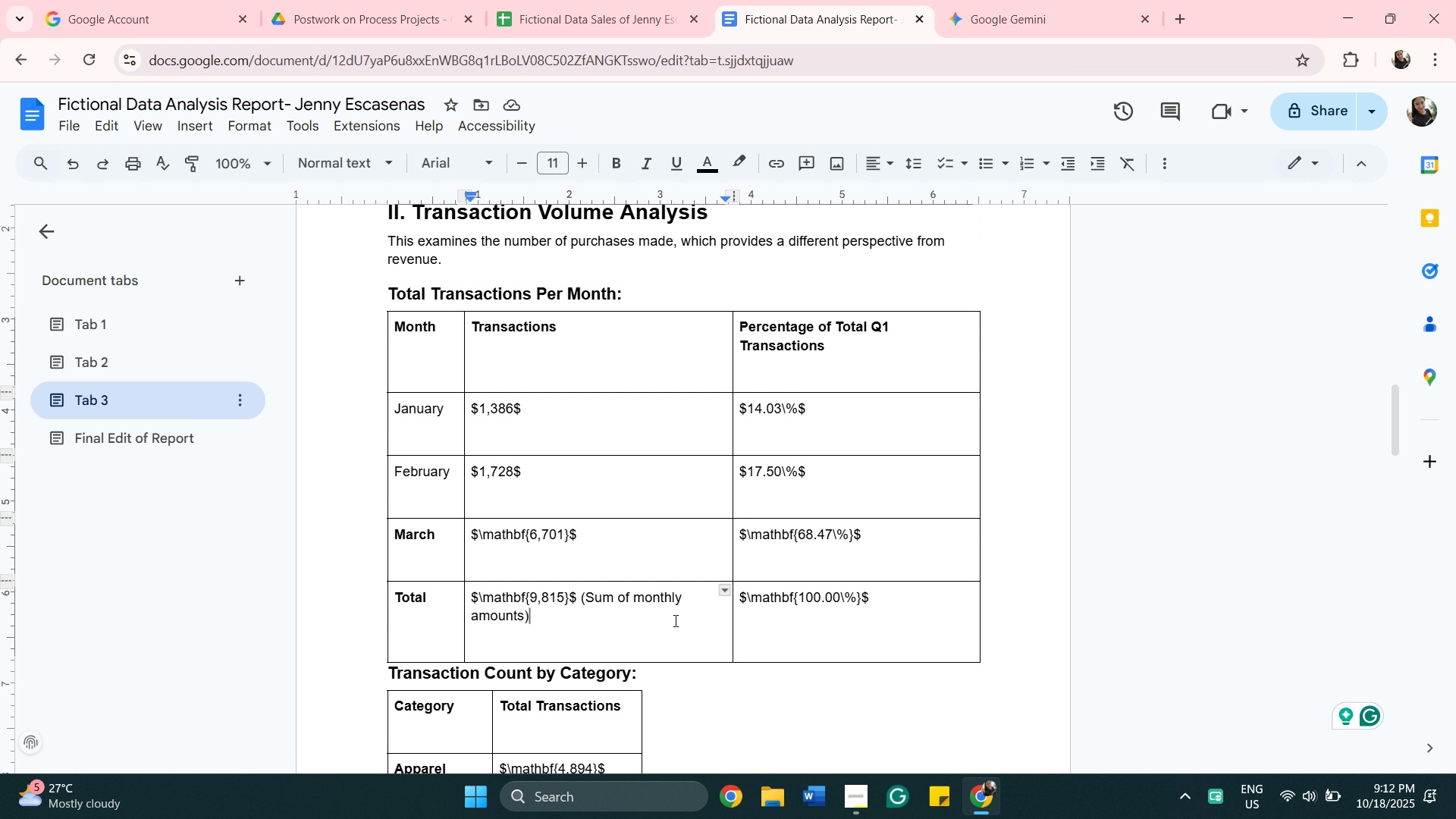 
scroll: coordinate [717, 657], scroll_direction: down, amount: 4.0
 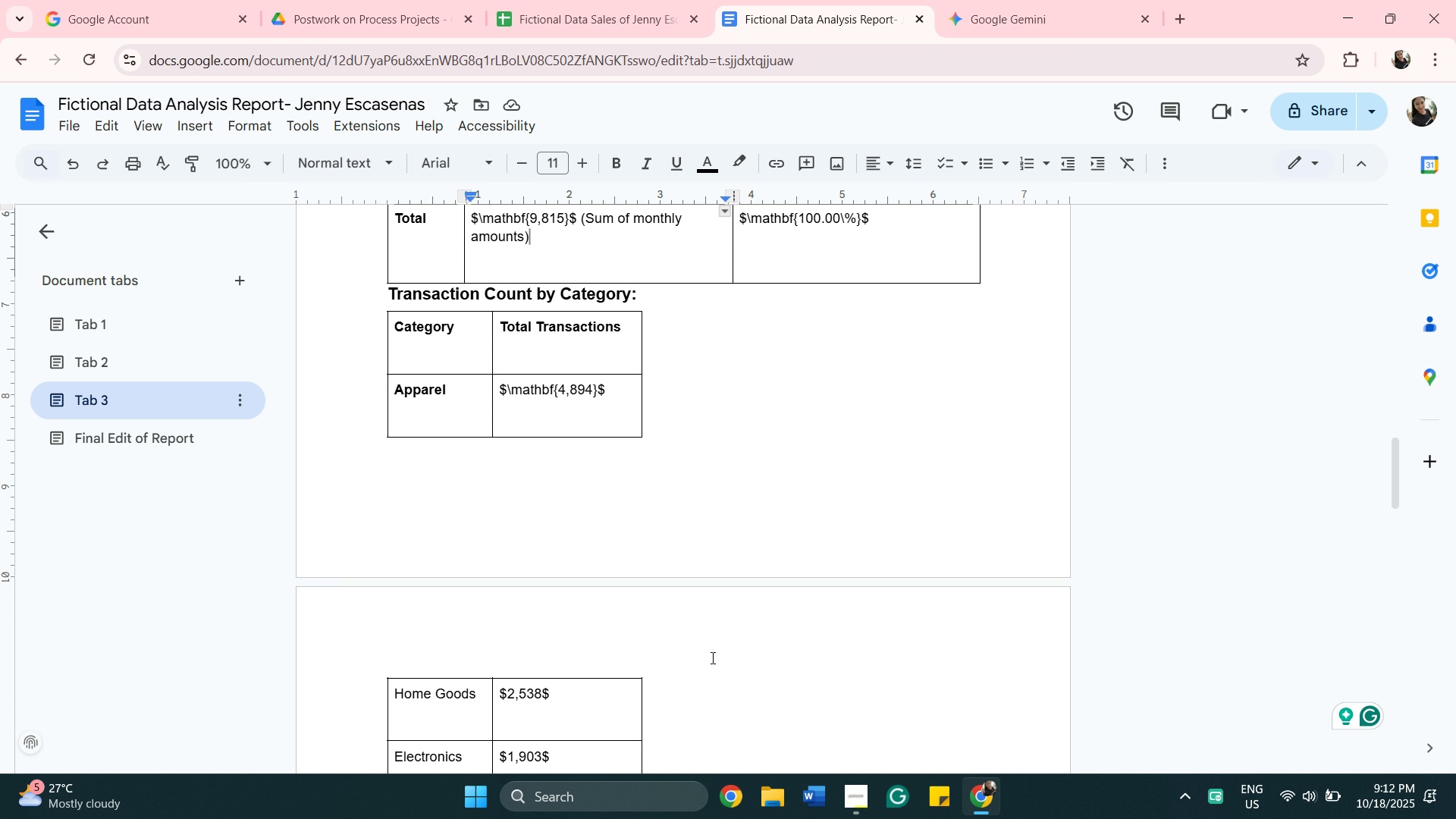 
wait(5.85)
 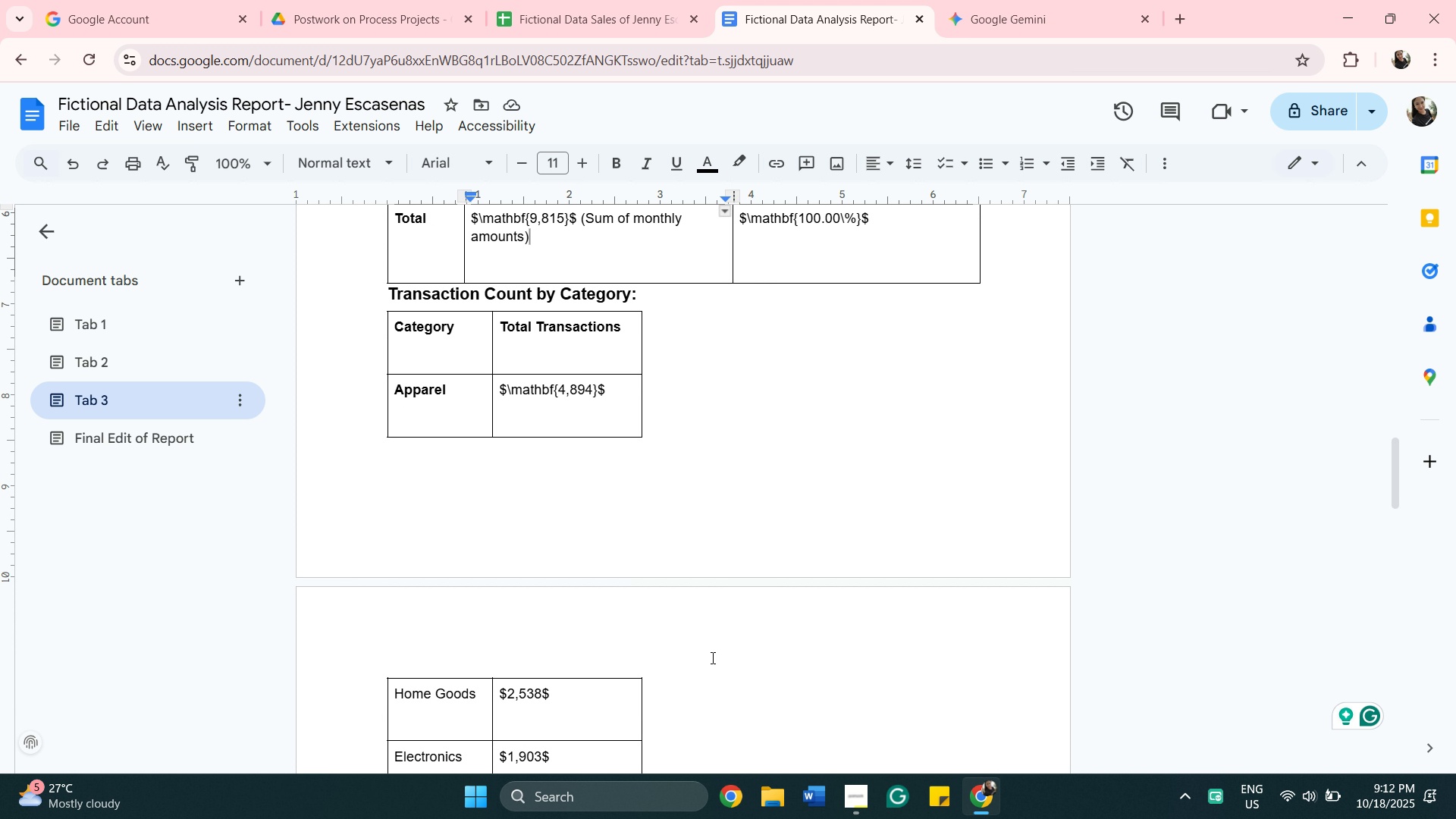 
scroll: coordinate [727, 664], scroll_direction: down, amount: 3.0
 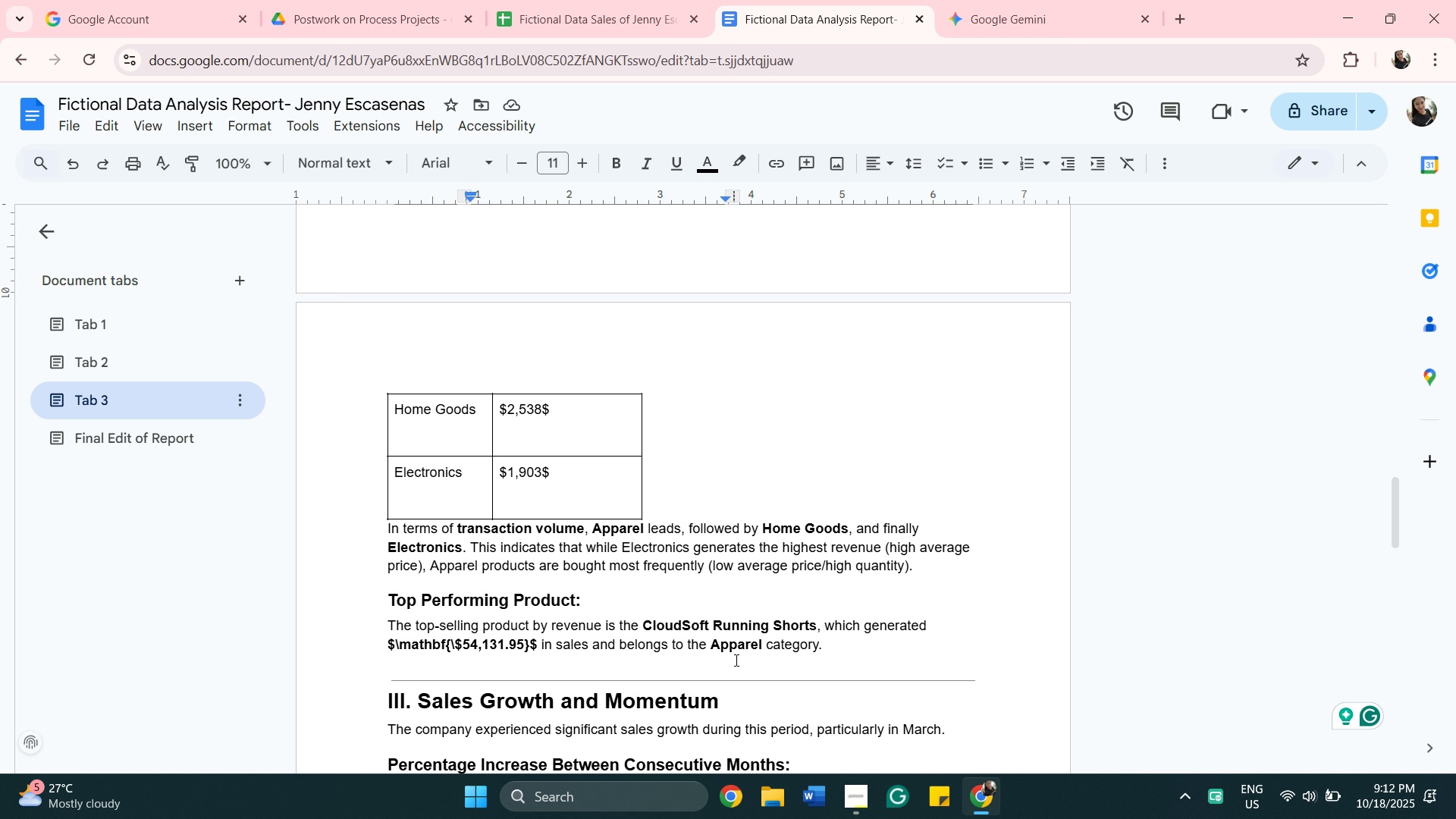 
wait(16.9)
 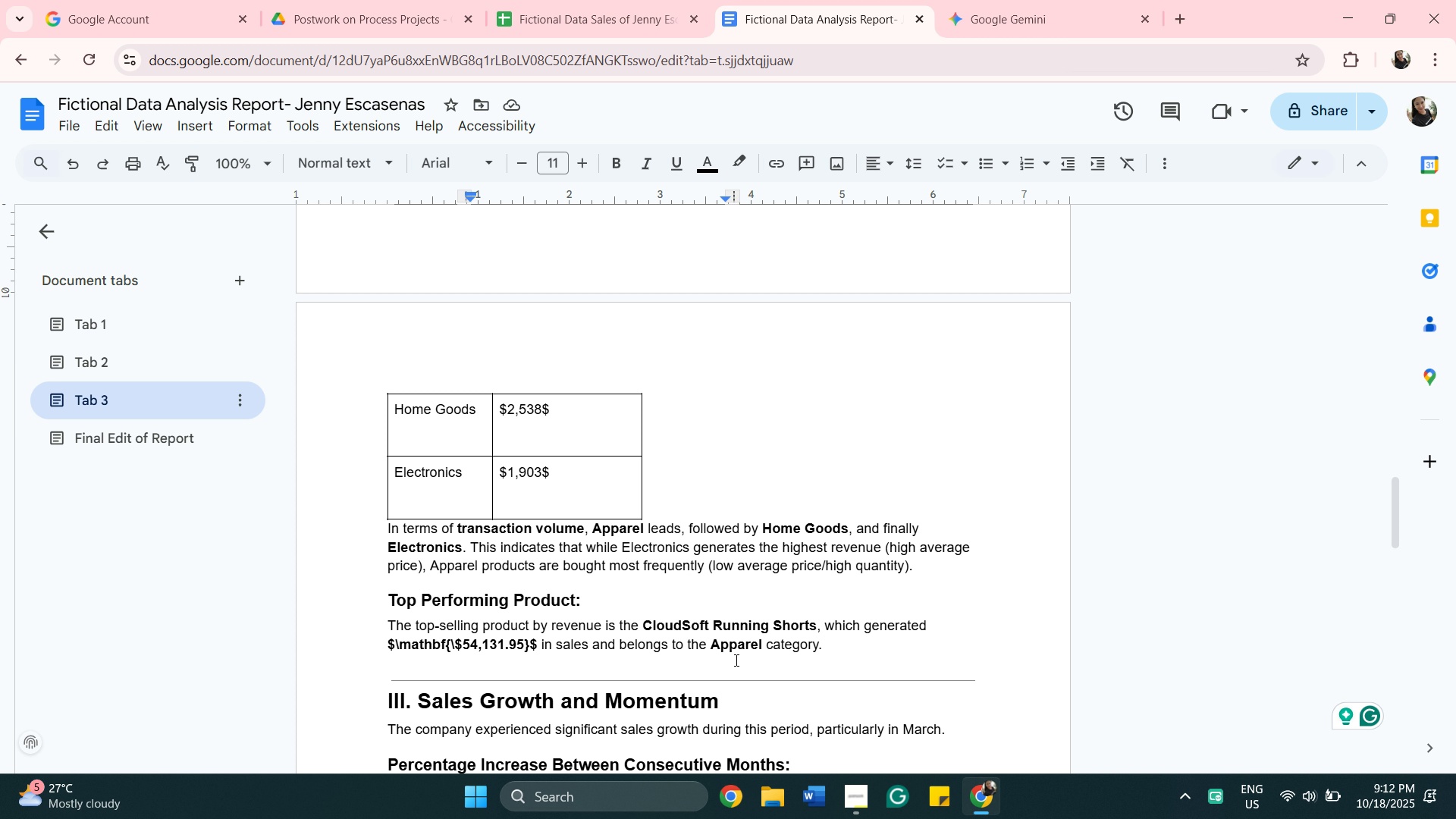 
left_click([573, 11])
 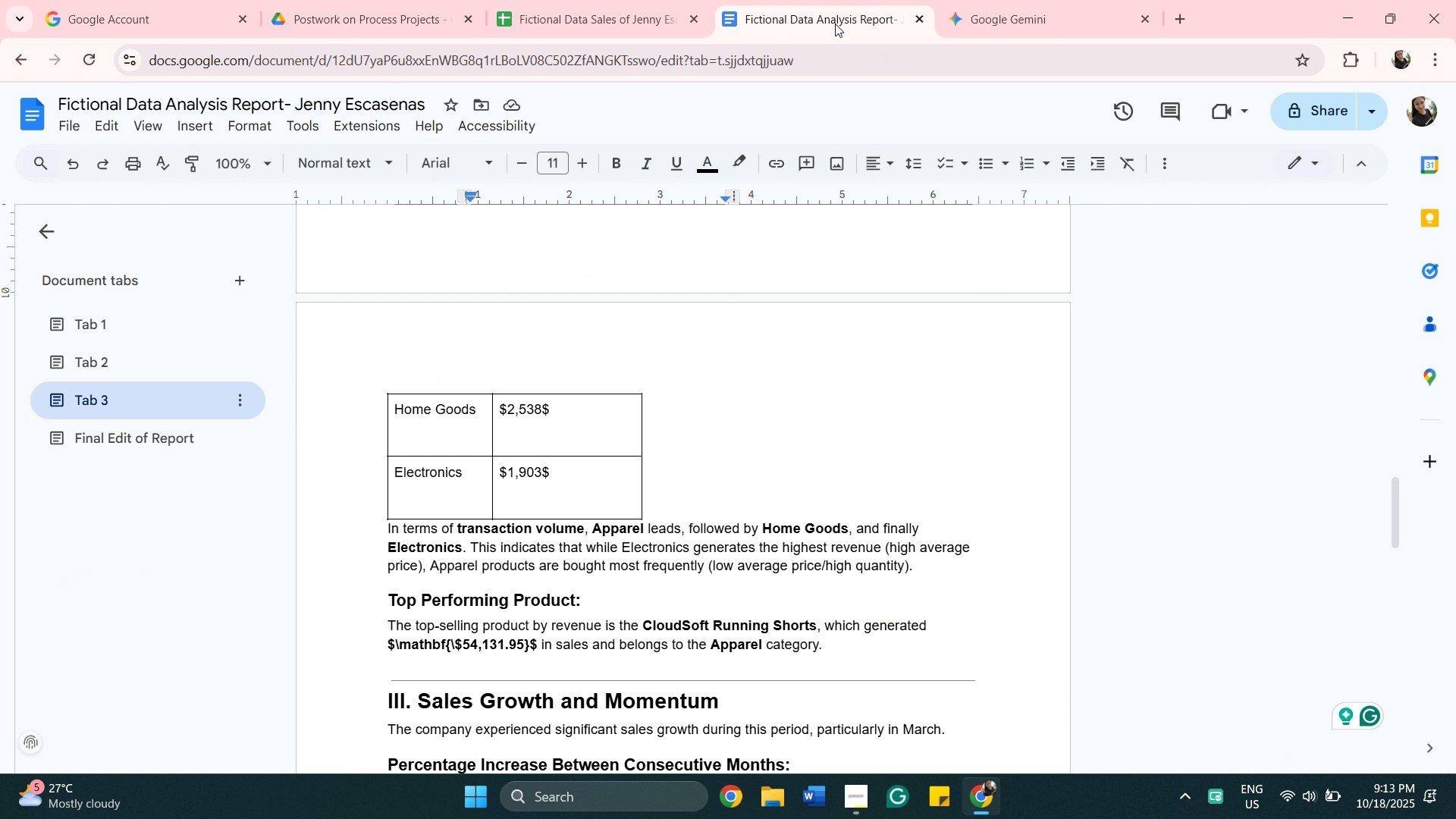 
scroll: coordinate [905, 679], scroll_direction: down, amount: 10.0
 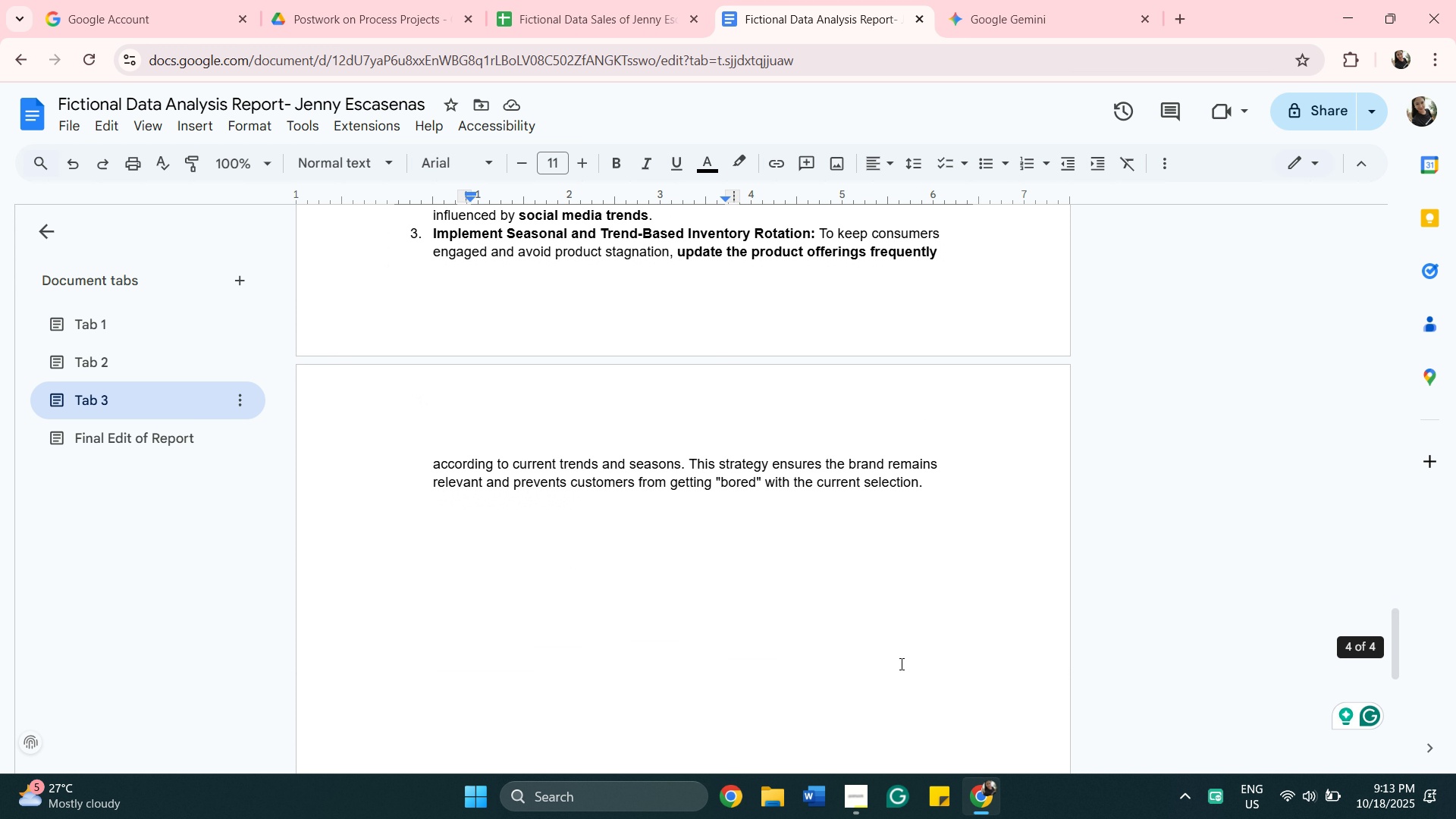 
scroll: coordinate [896, 661], scroll_direction: up, amount: 2.0
 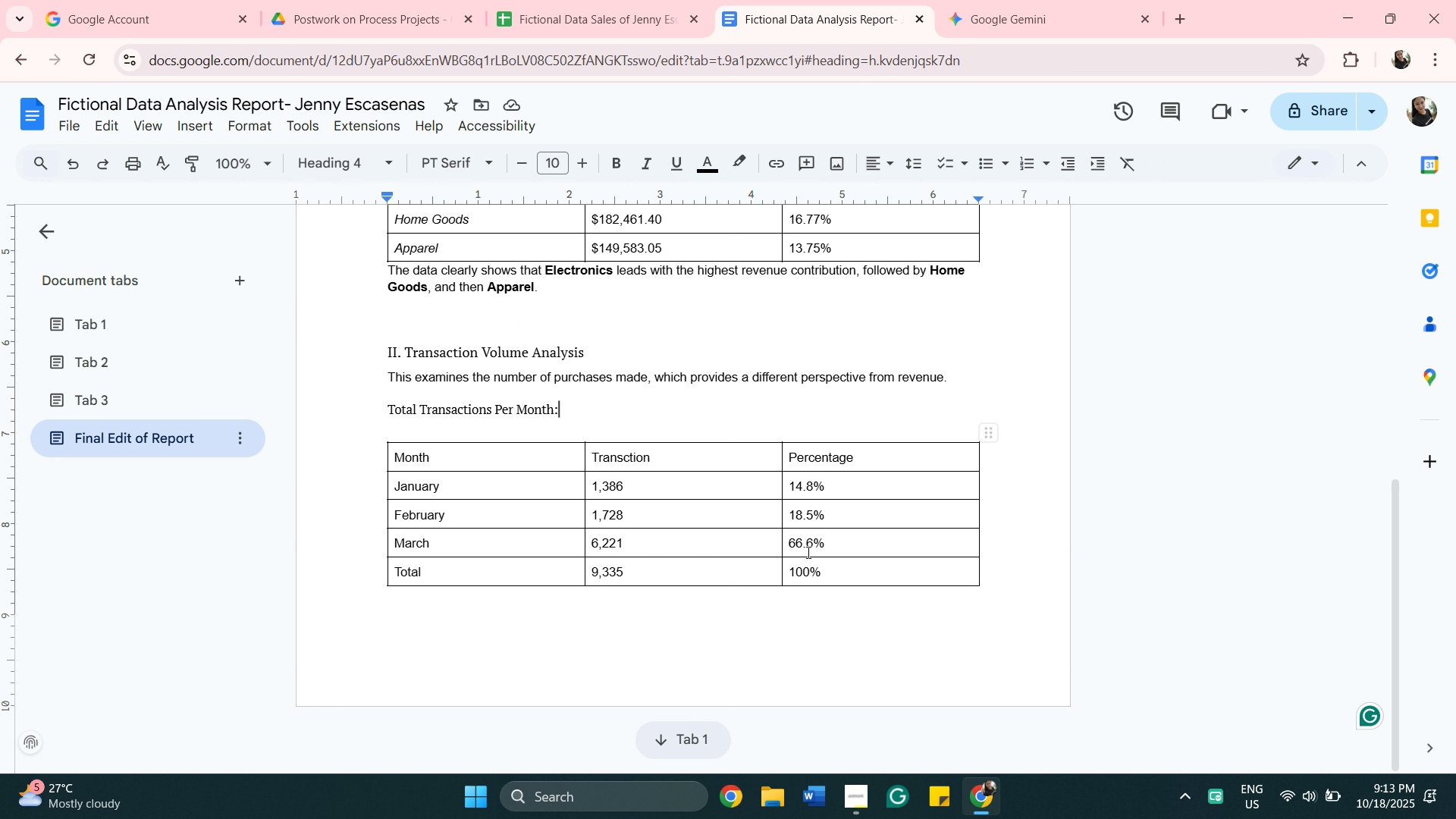 
scroll: coordinate [801, 573], scroll_direction: down, amount: 5.0
 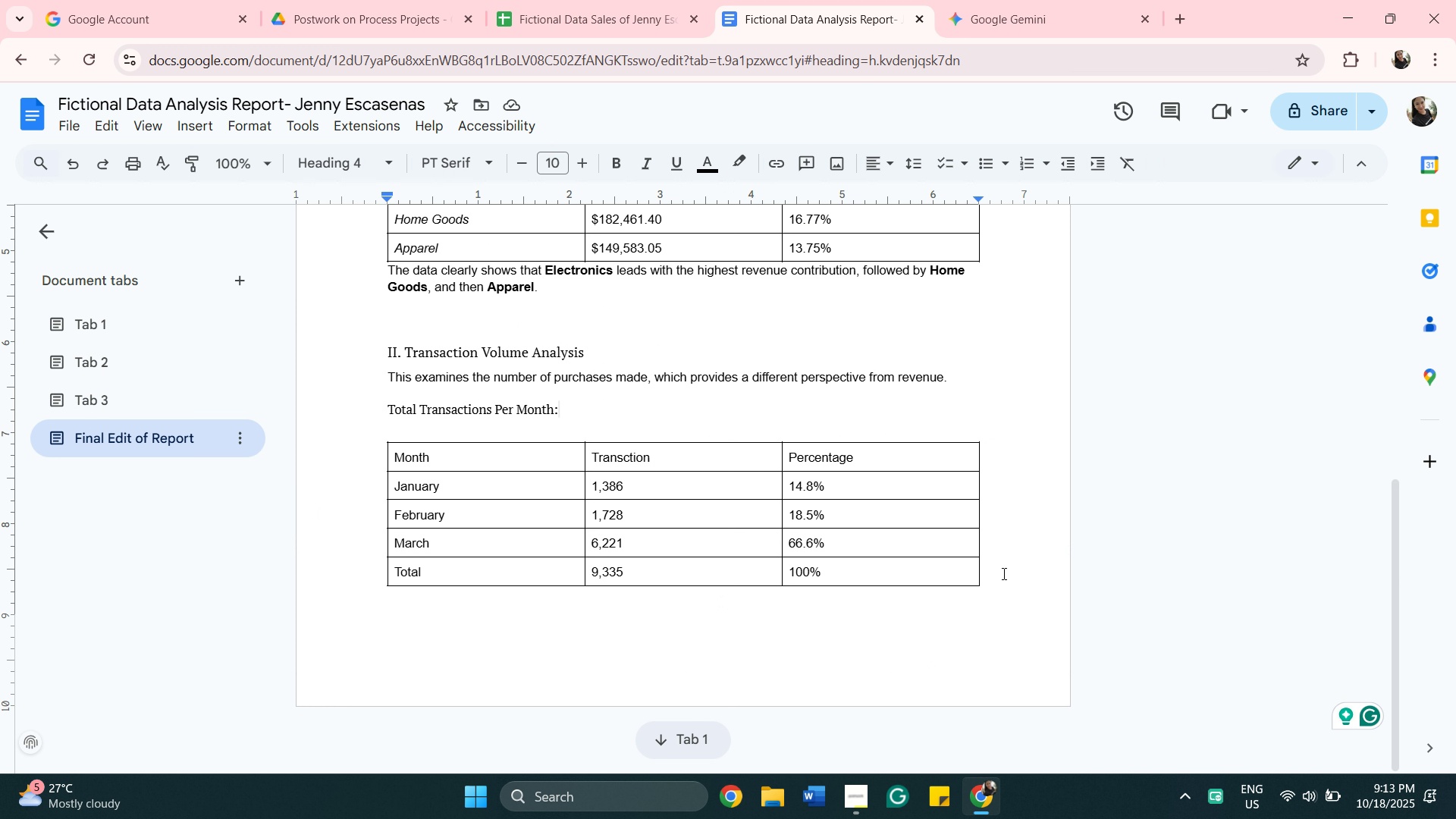 
left_click([1001, 583])
 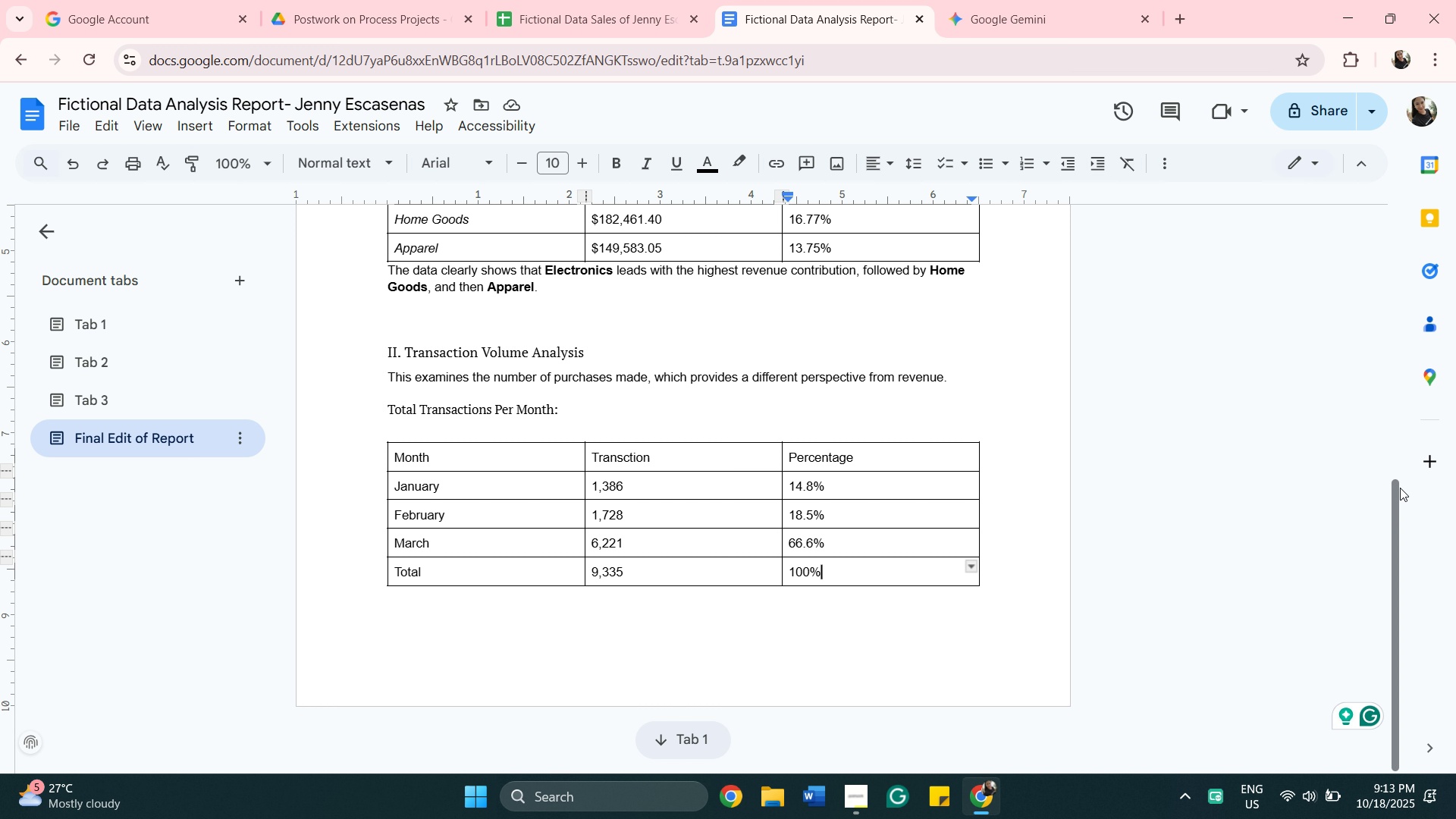 
left_click_drag(start_coordinate=[1393, 489], to_coordinate=[1396, 509])
 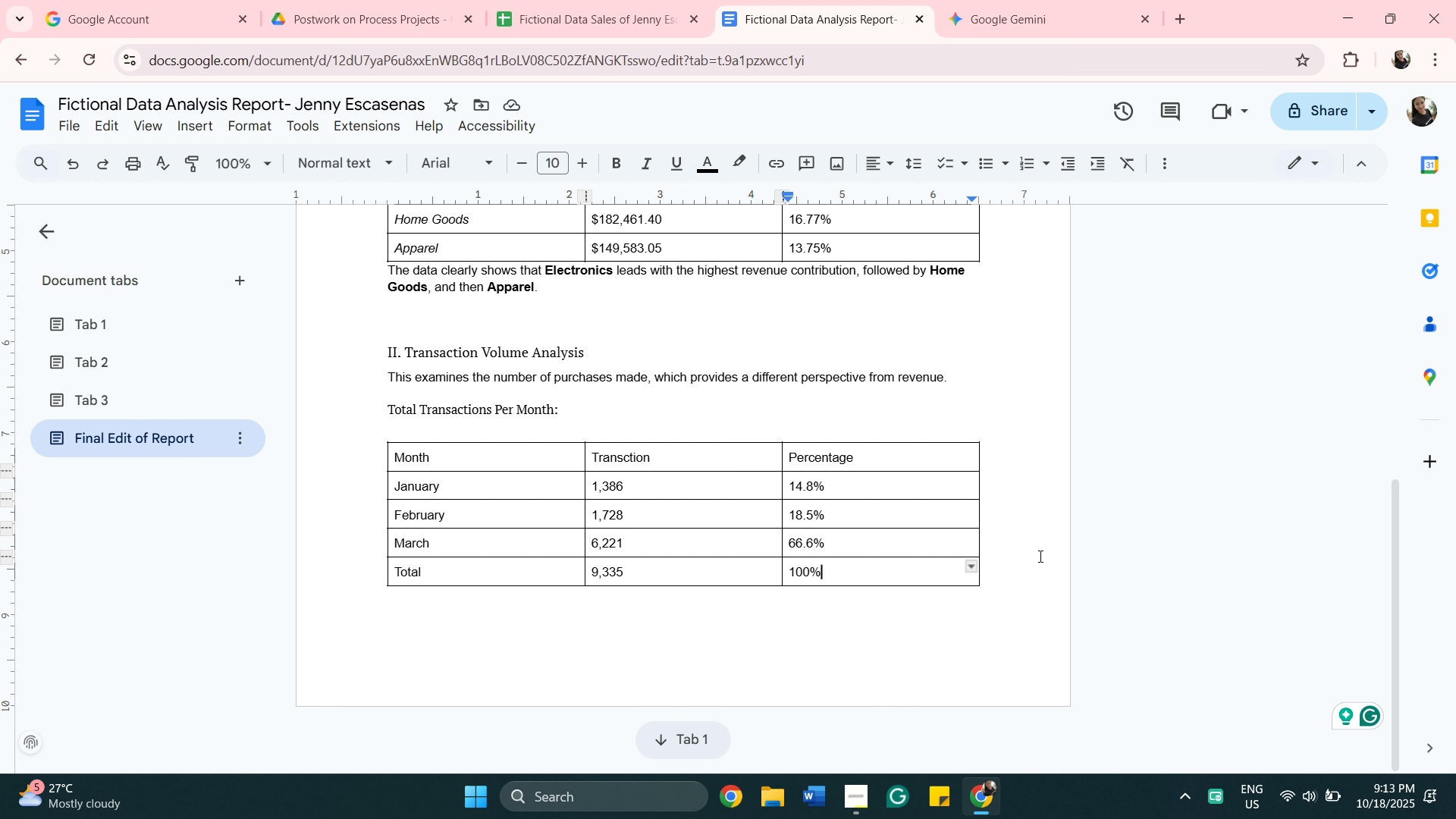 
wait(7.38)
 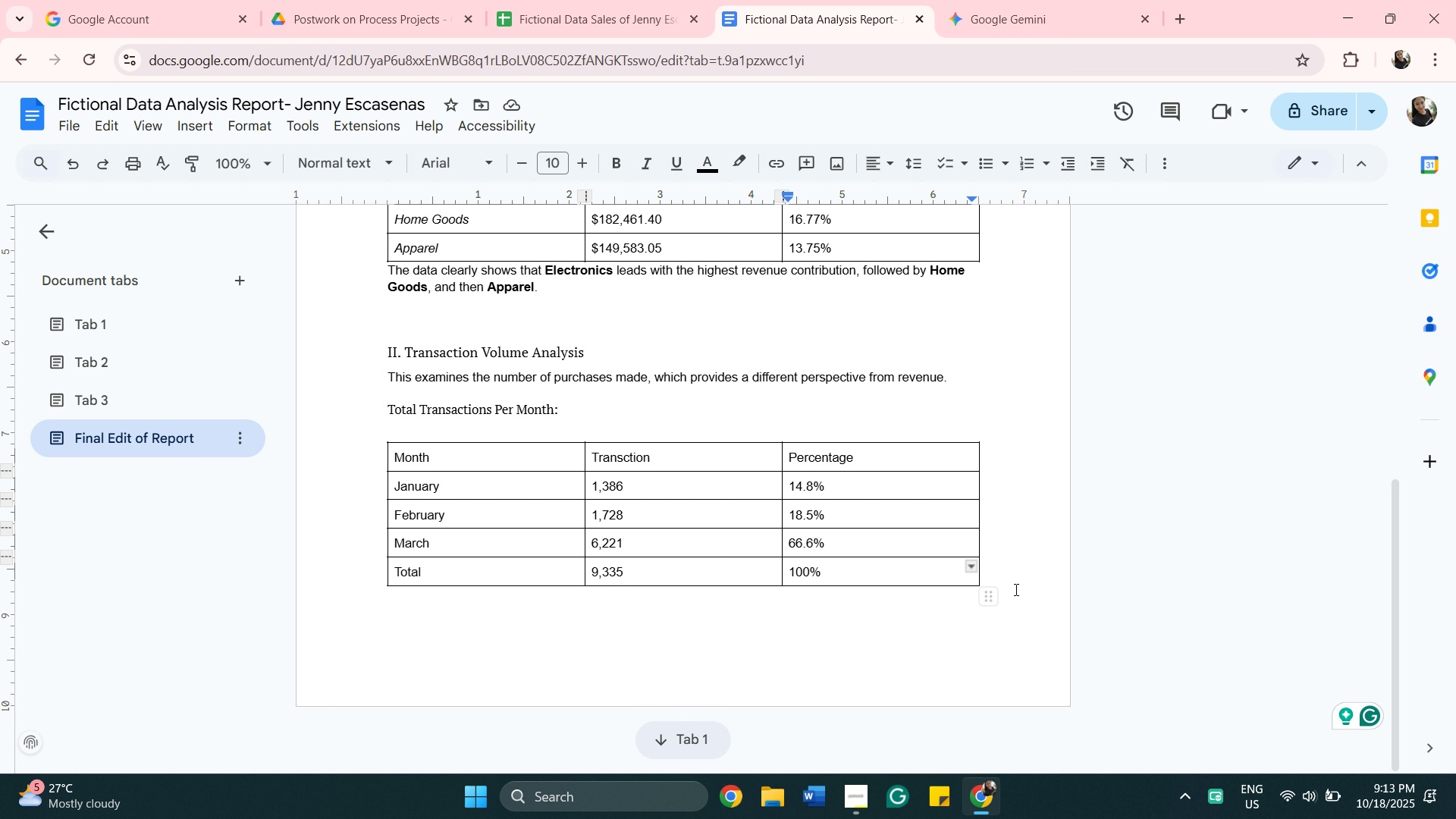 
scroll: coordinate [968, 646], scroll_direction: down, amount: 5.0
 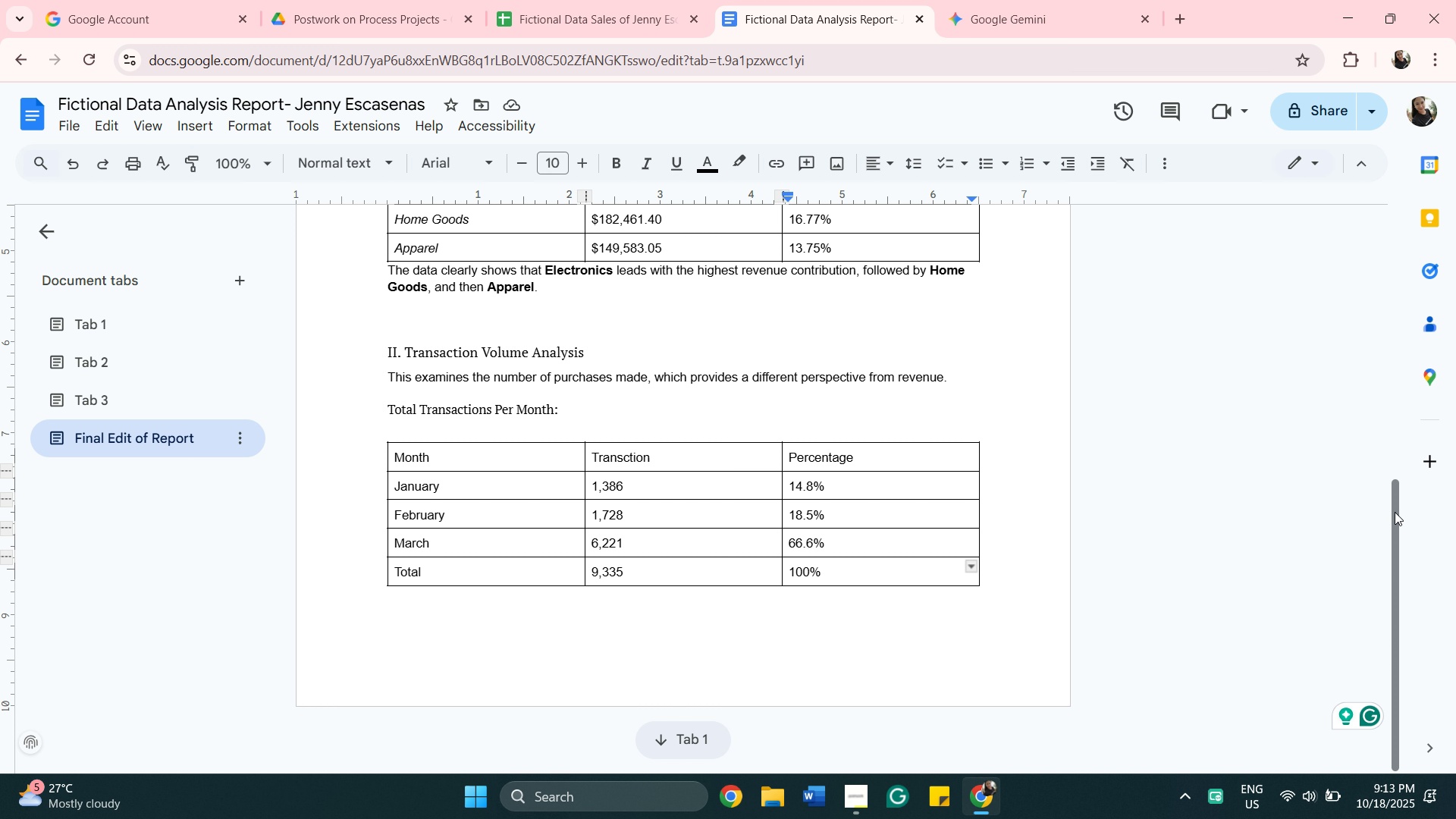 
left_click_drag(start_coordinate=[1392, 497], to_coordinate=[1404, 512])
 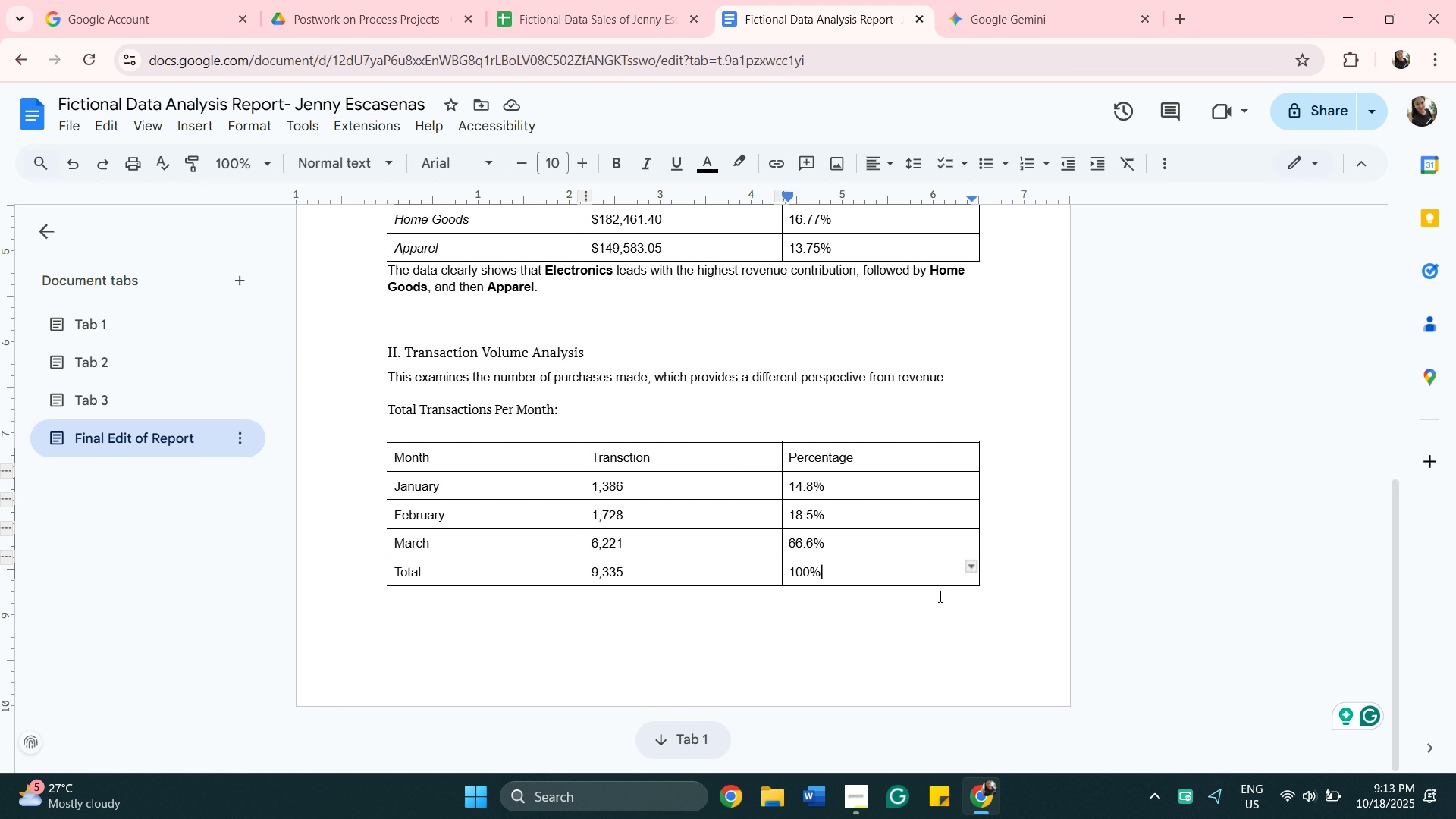 
left_click([998, 573])
 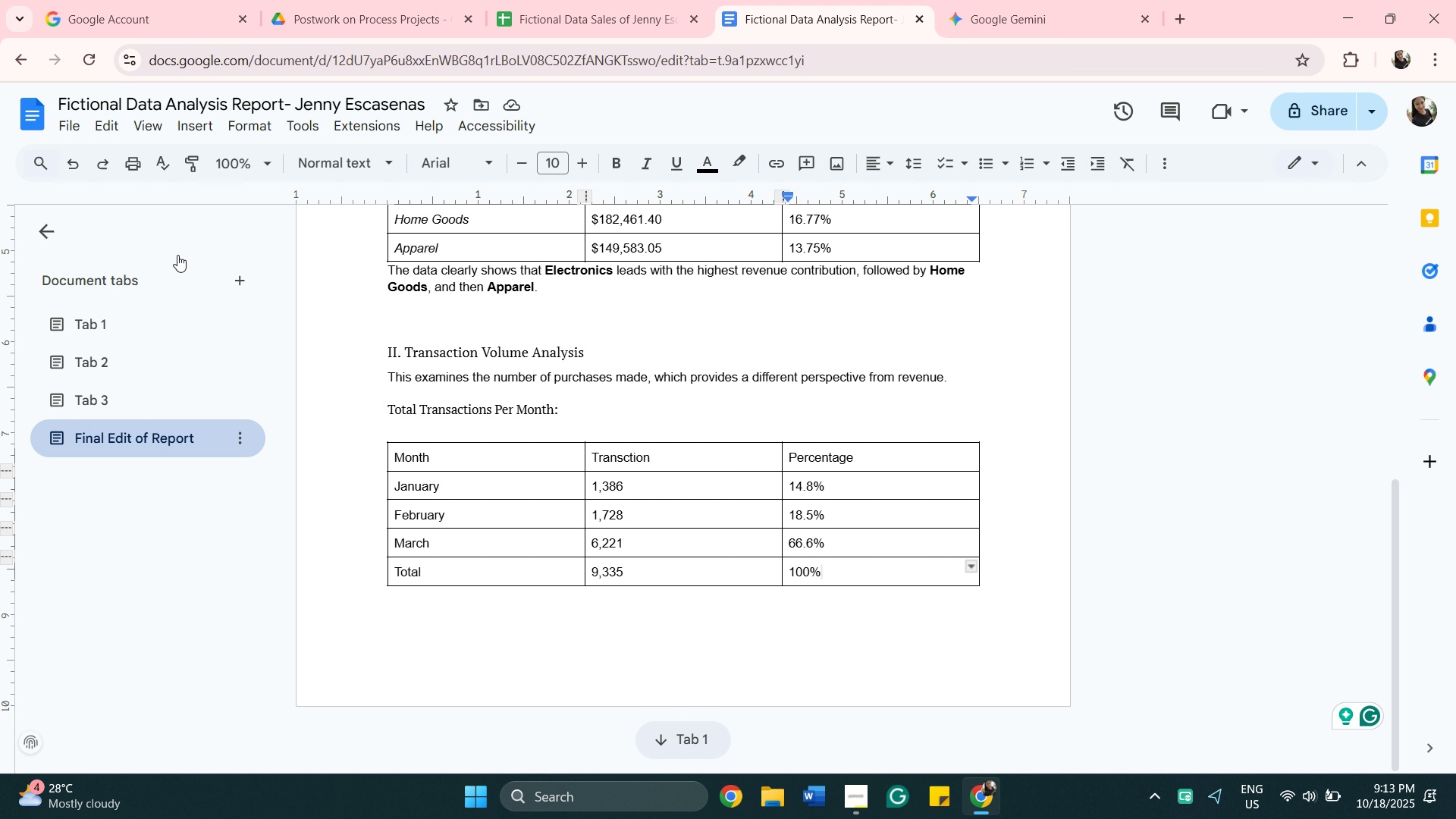 
left_click([201, 130])
 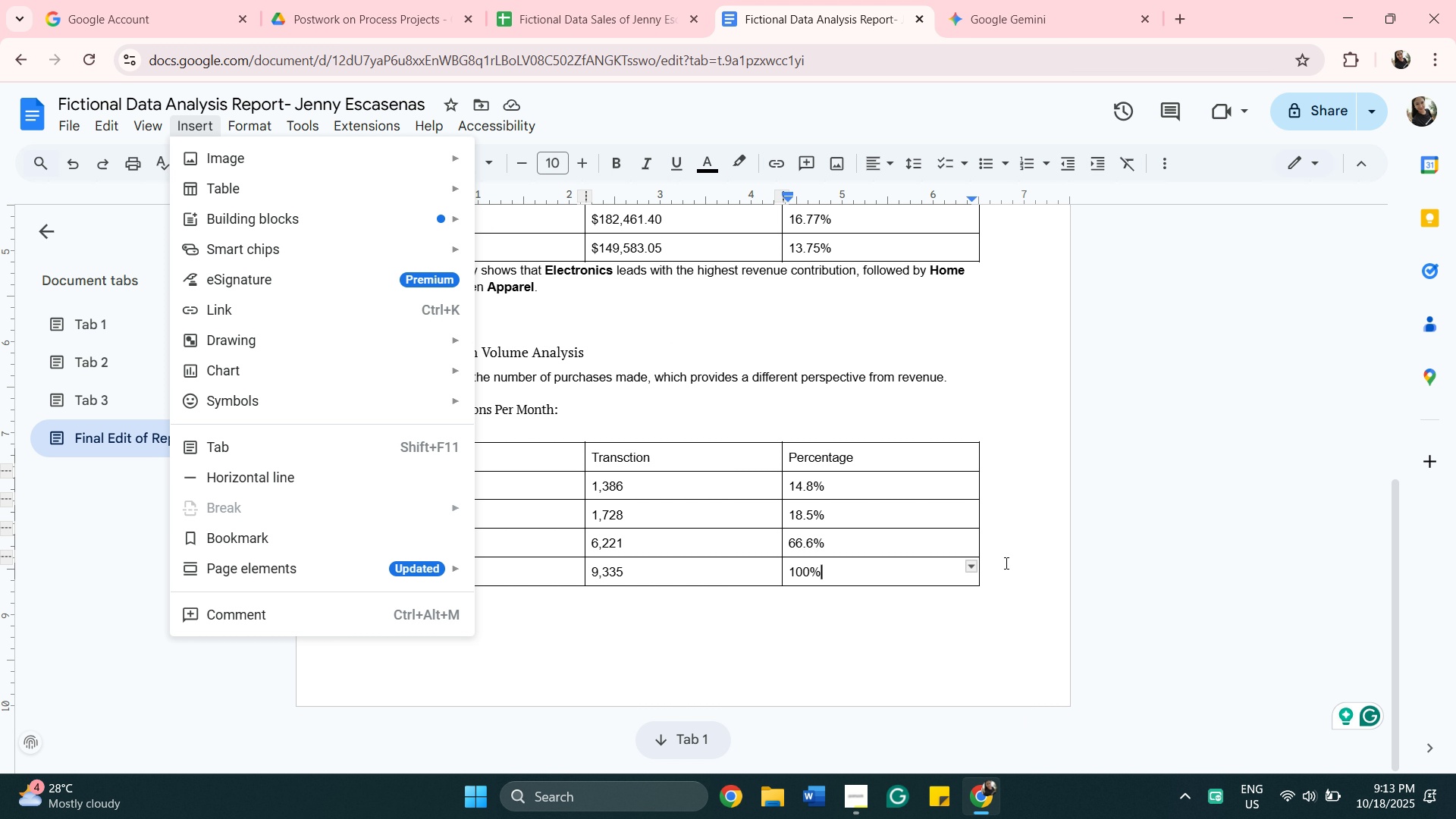 
wait(5.09)
 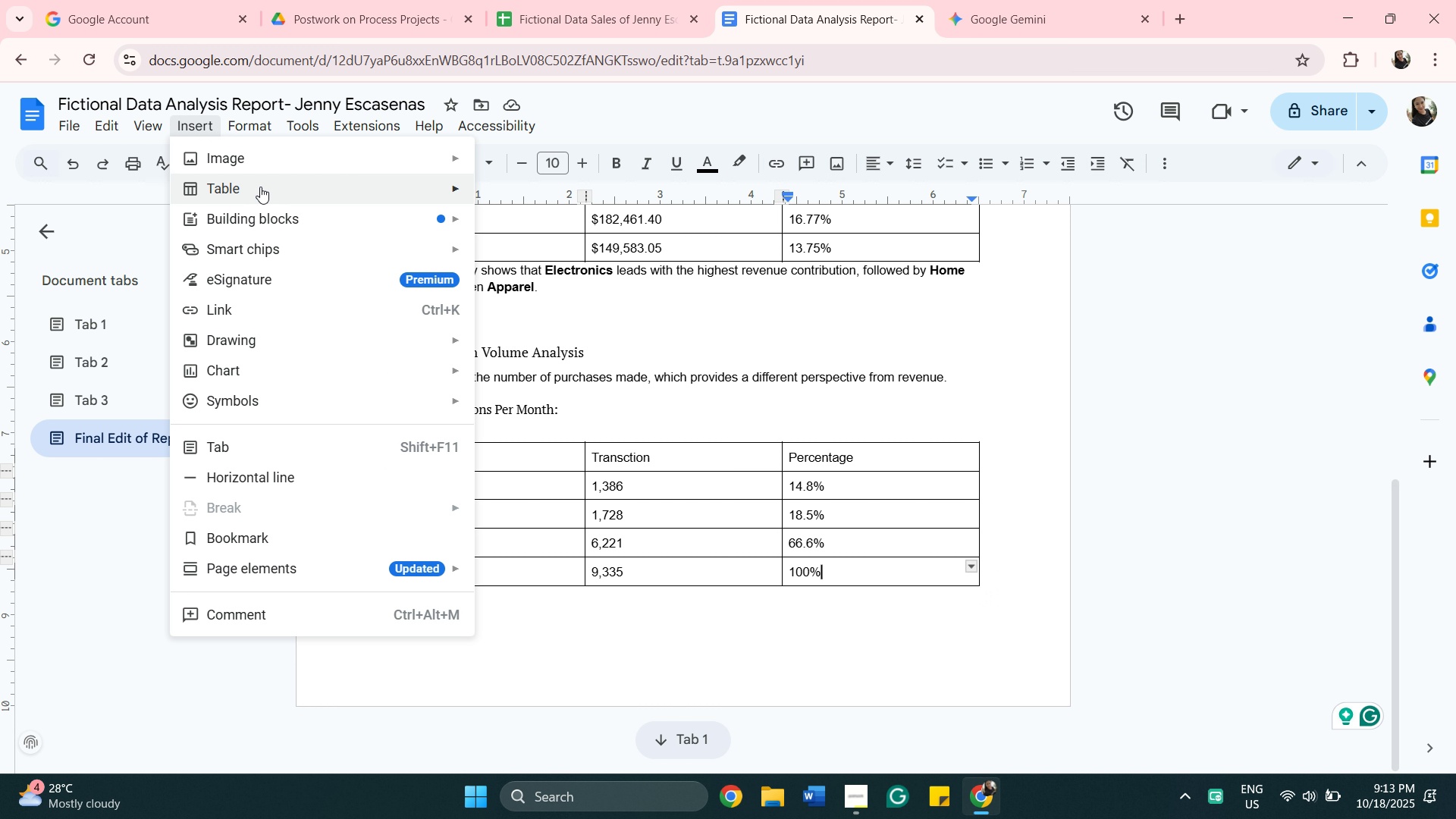 
double_click([994, 573])
 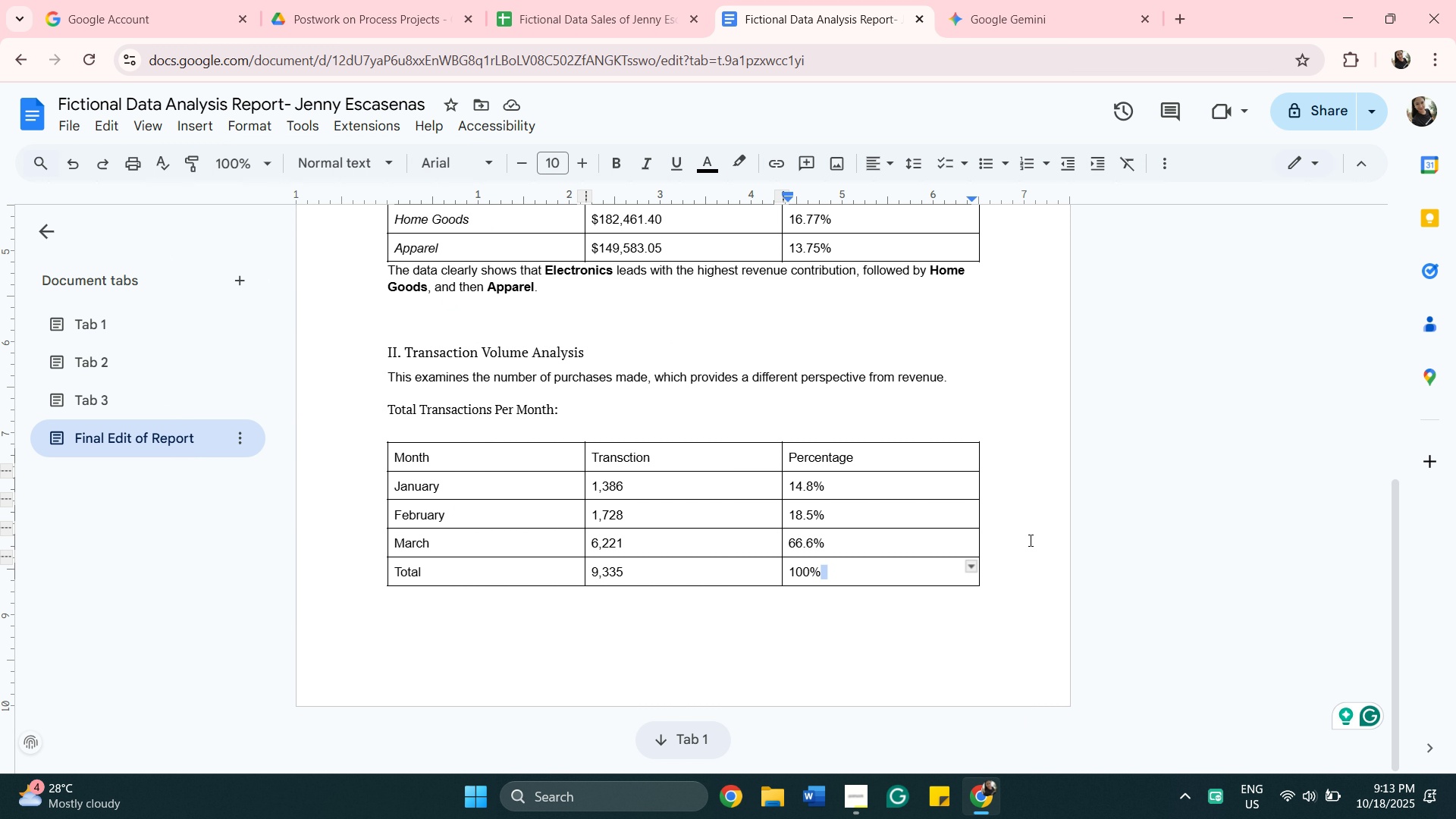 
key(Backspace)
 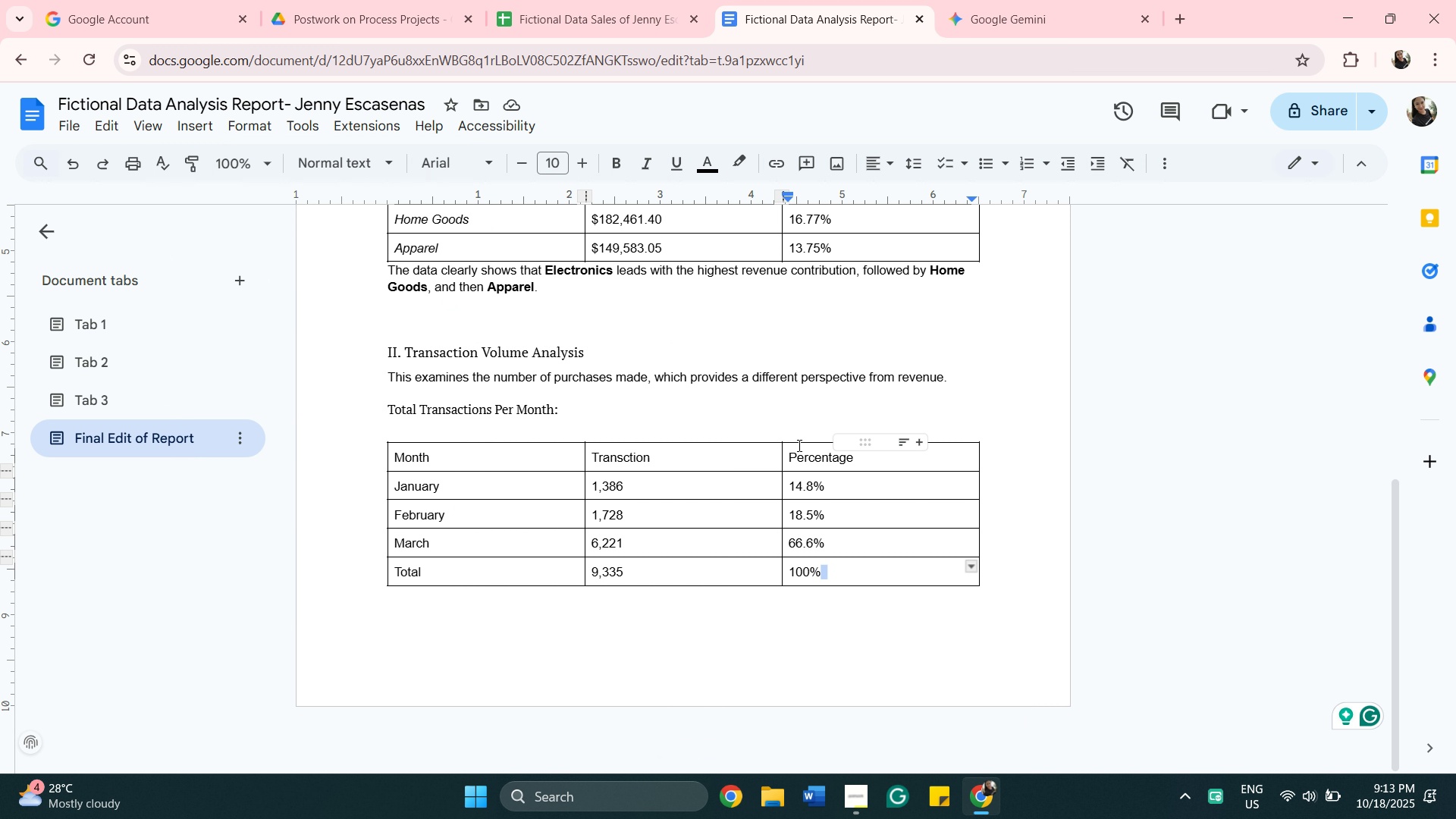 
left_click([786, 416])
 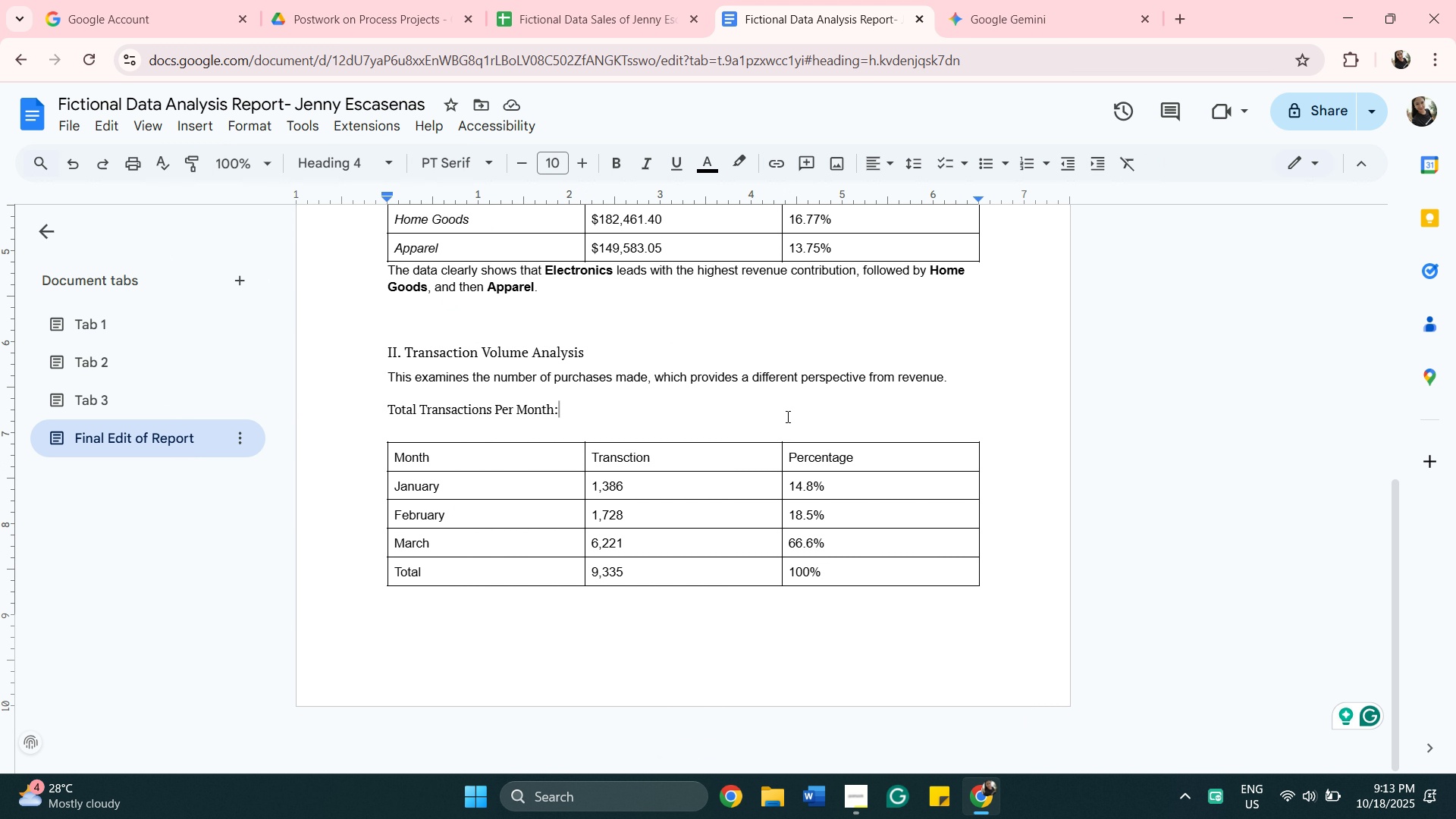 
key(Enter)
 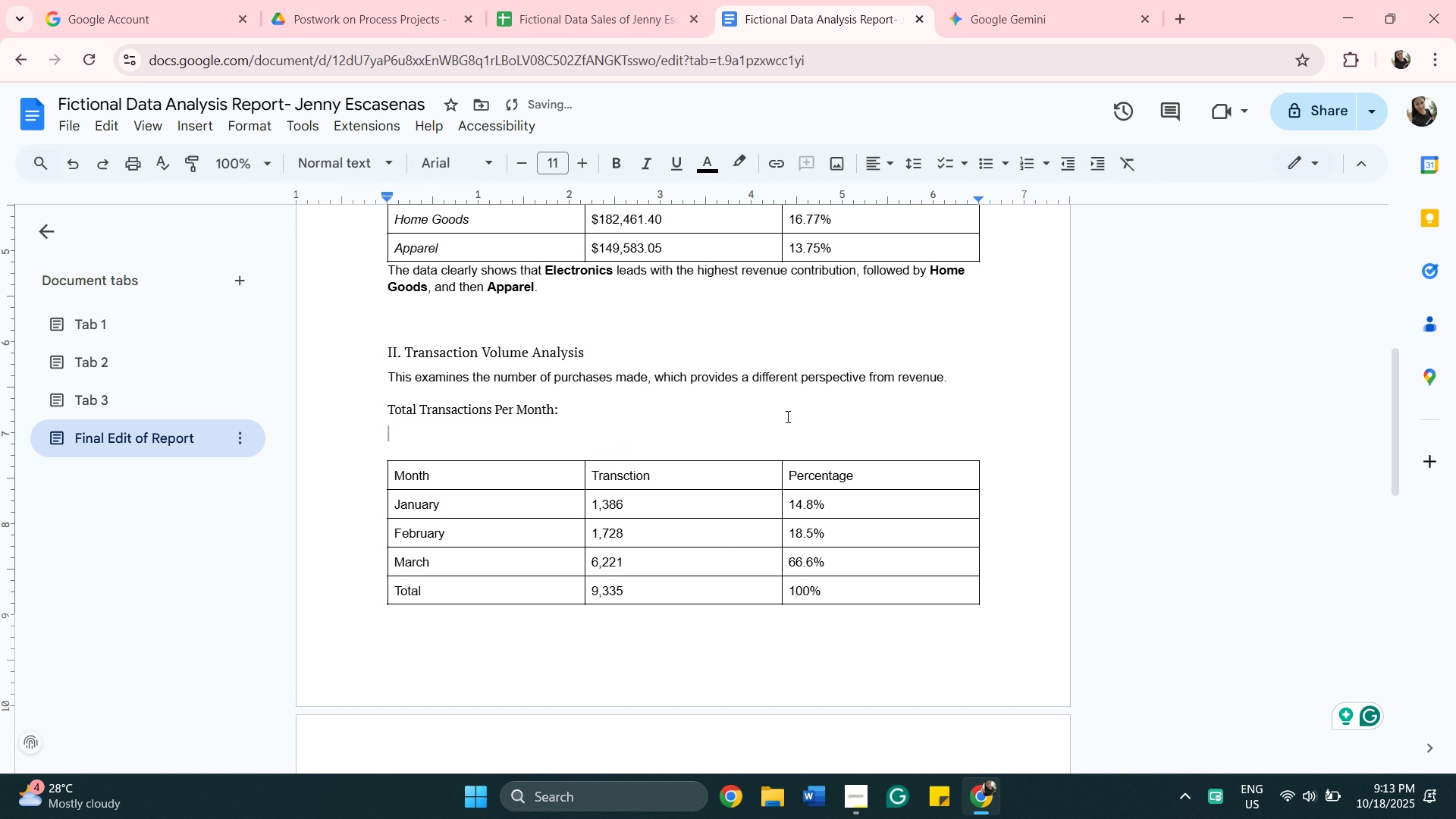 
key(Enter)
 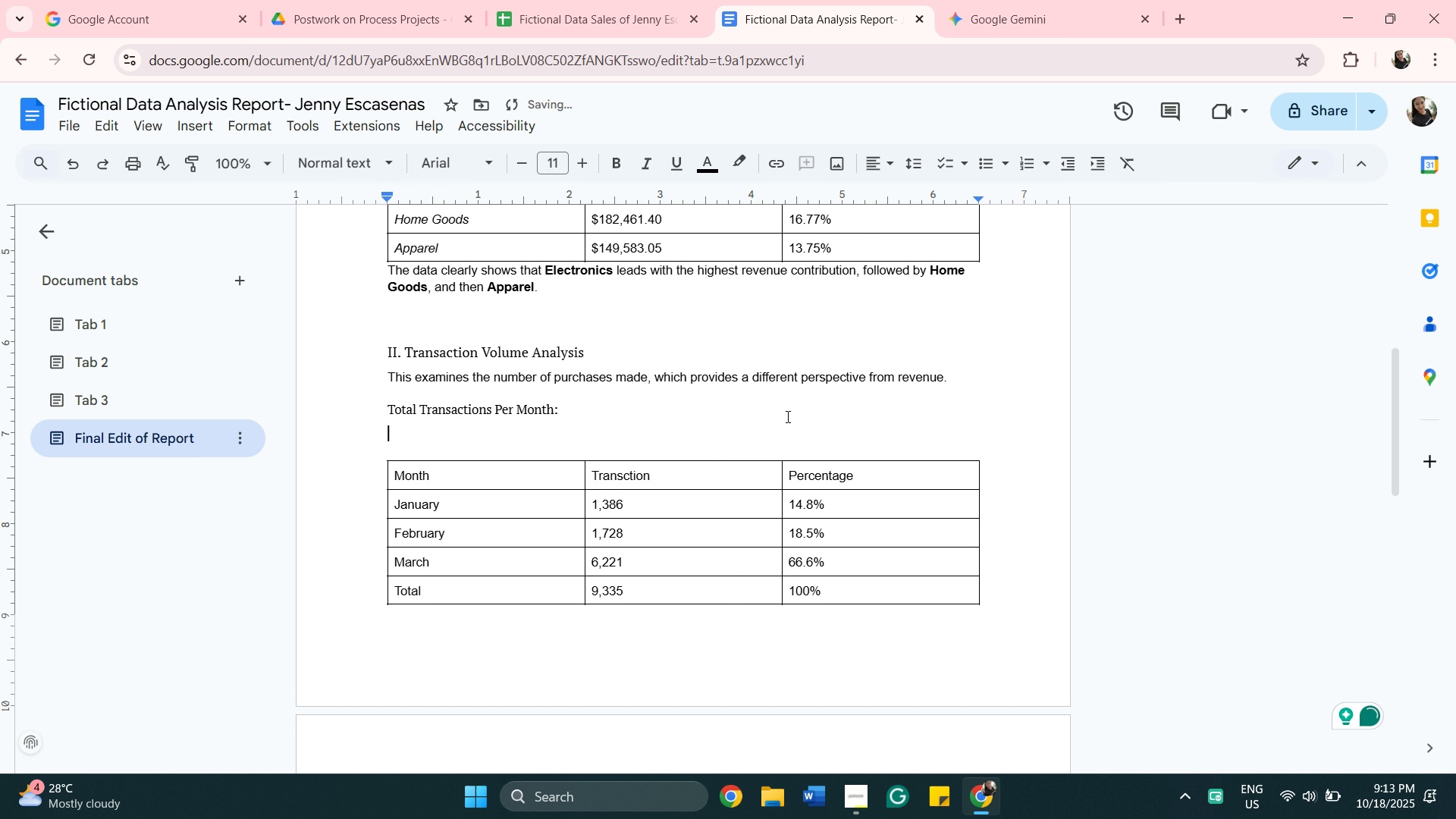 
key(Enter)
 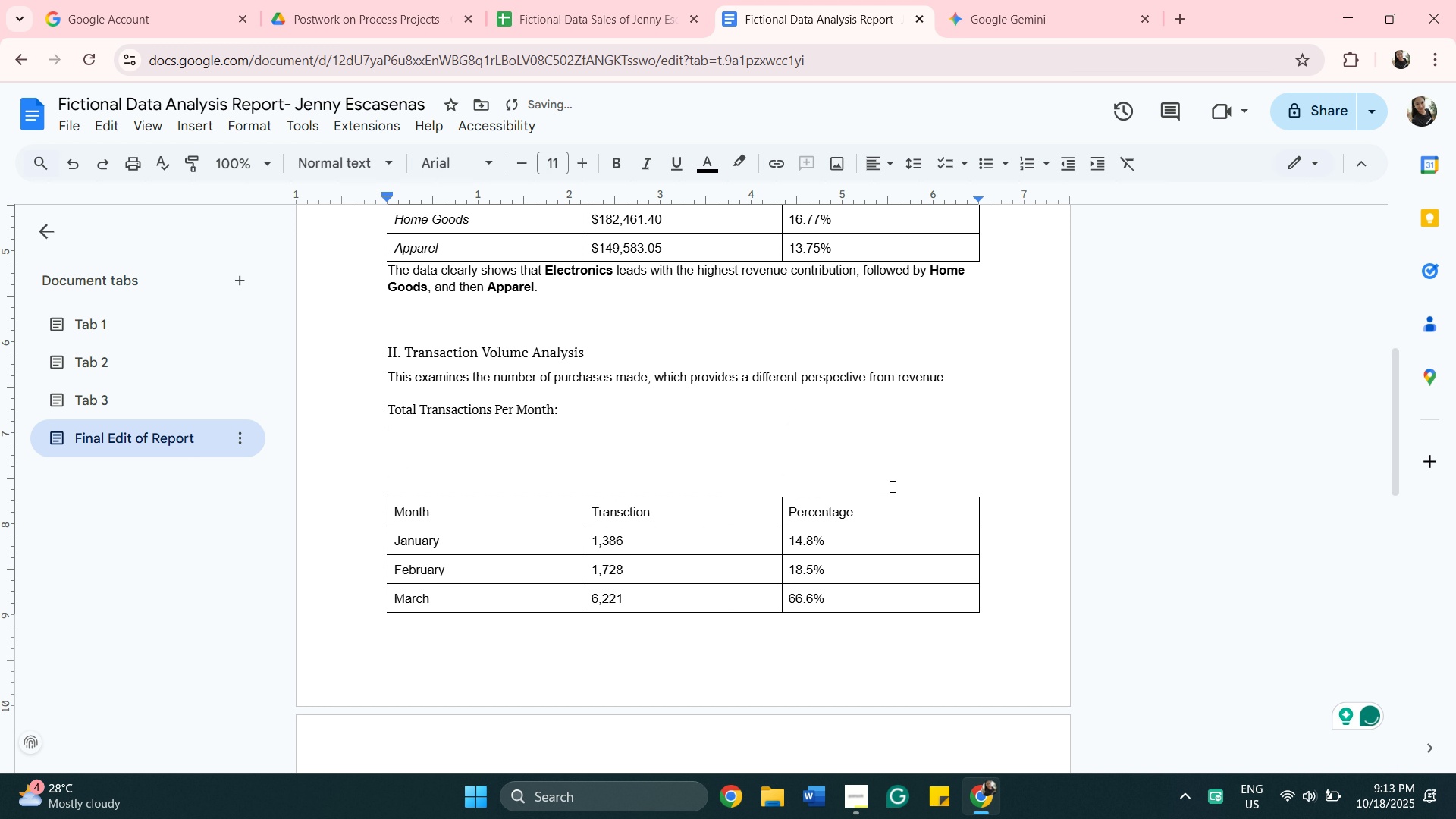 
key(Backspace)
 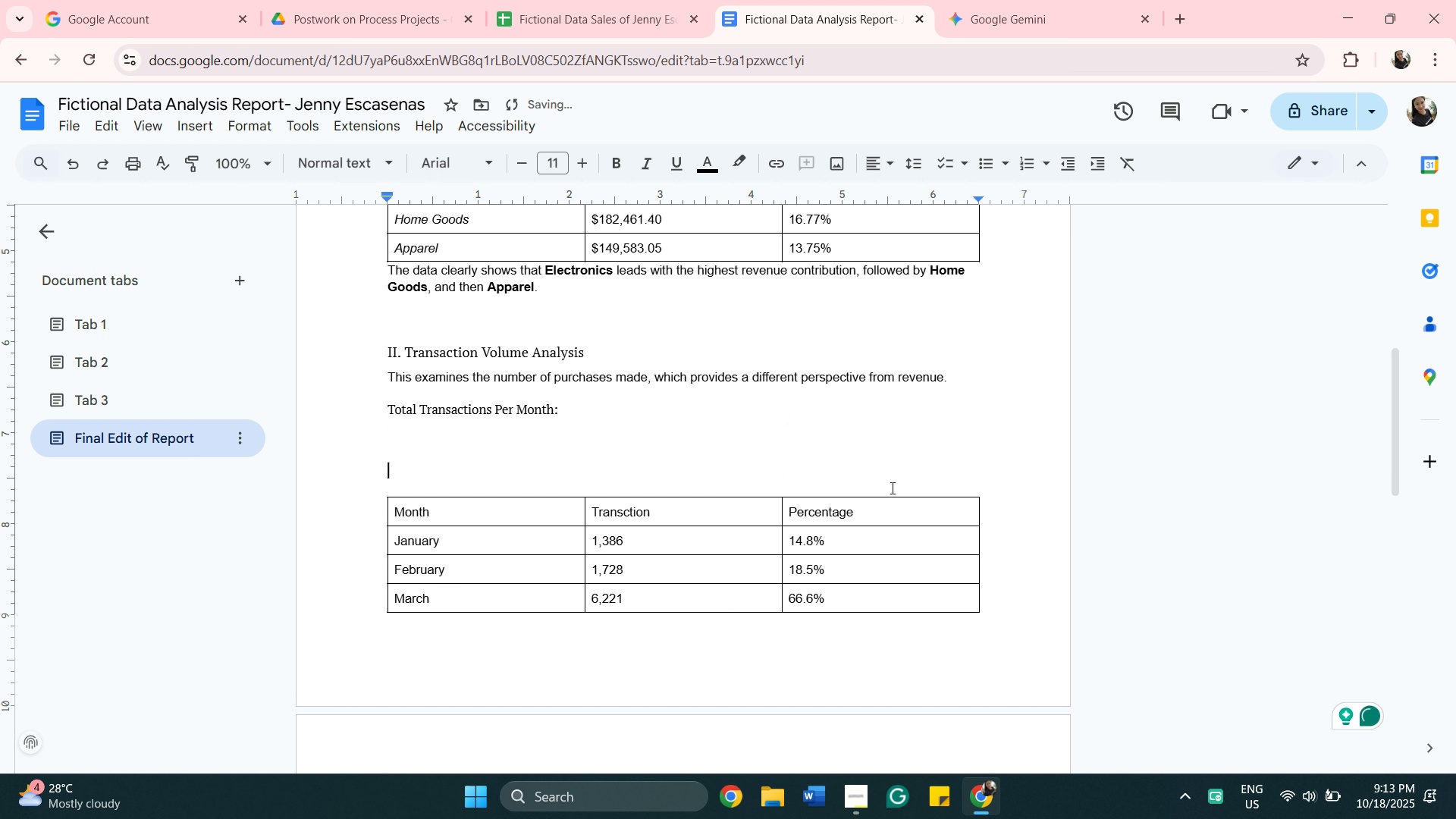 
key(Backspace)
 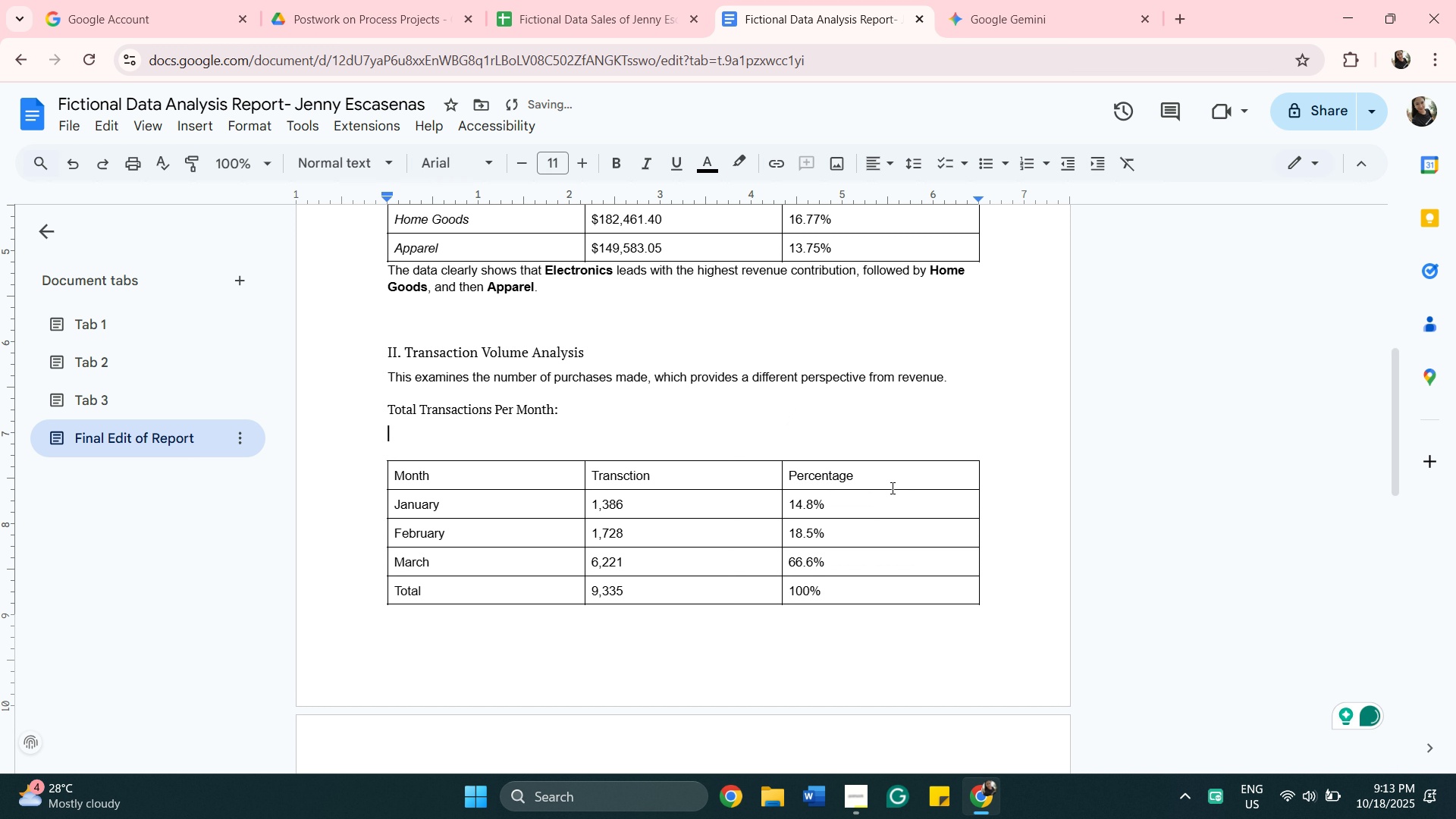 
key(Backspace)
 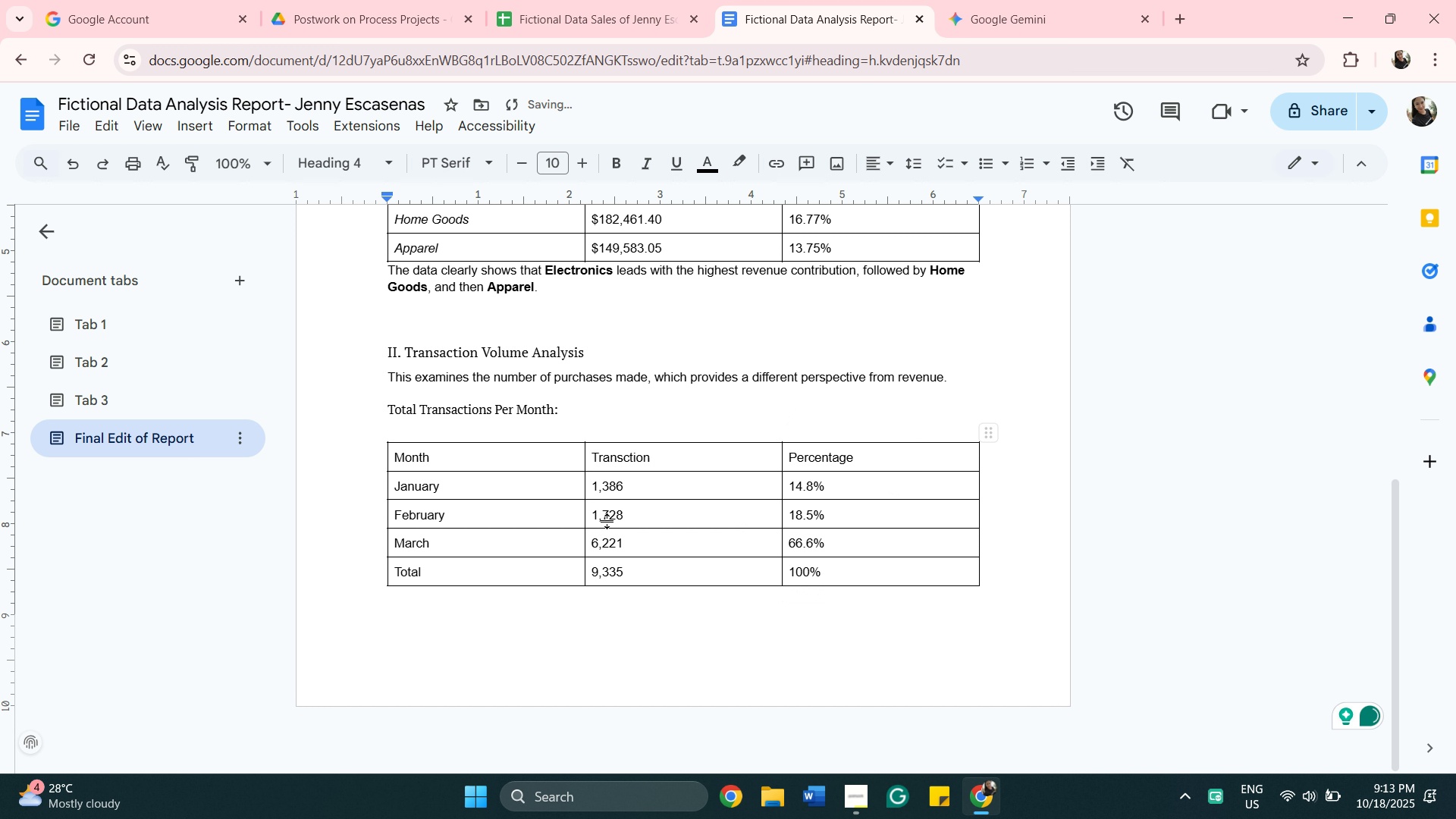 
left_click([560, 431])
 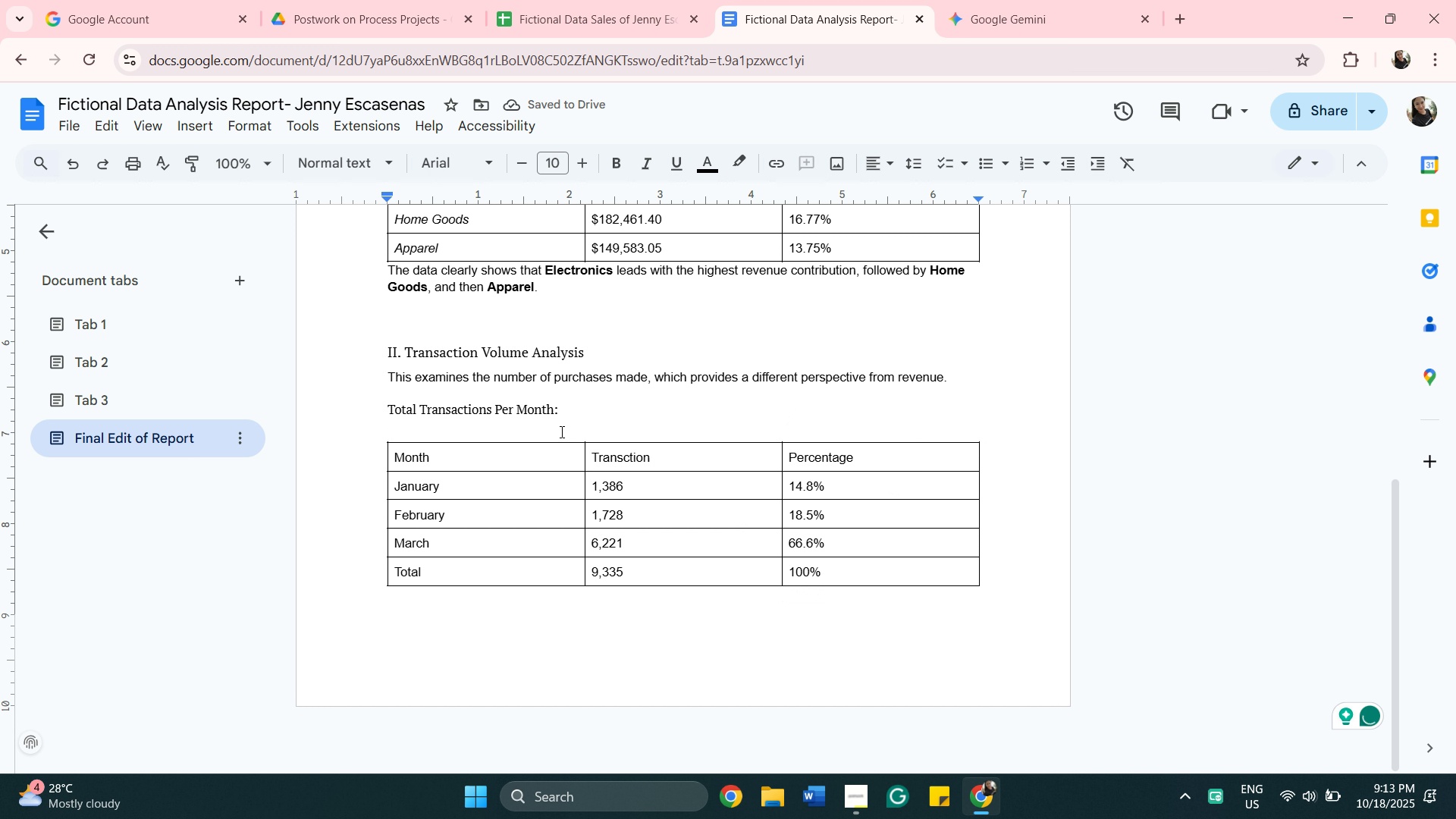 
key(Backspace)
 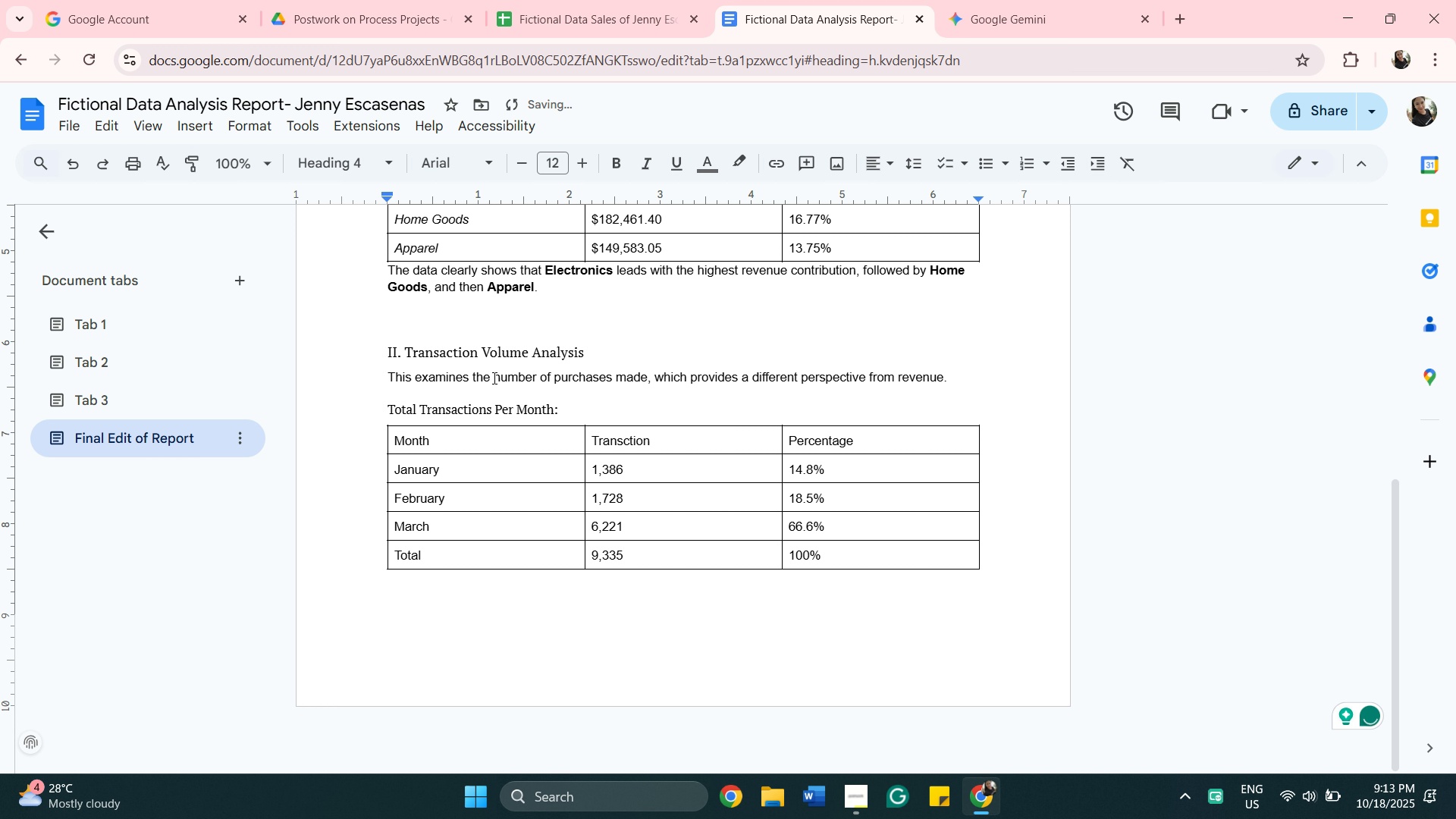 
scroll: coordinate [453, 386], scroll_direction: up, amount: 3.0
 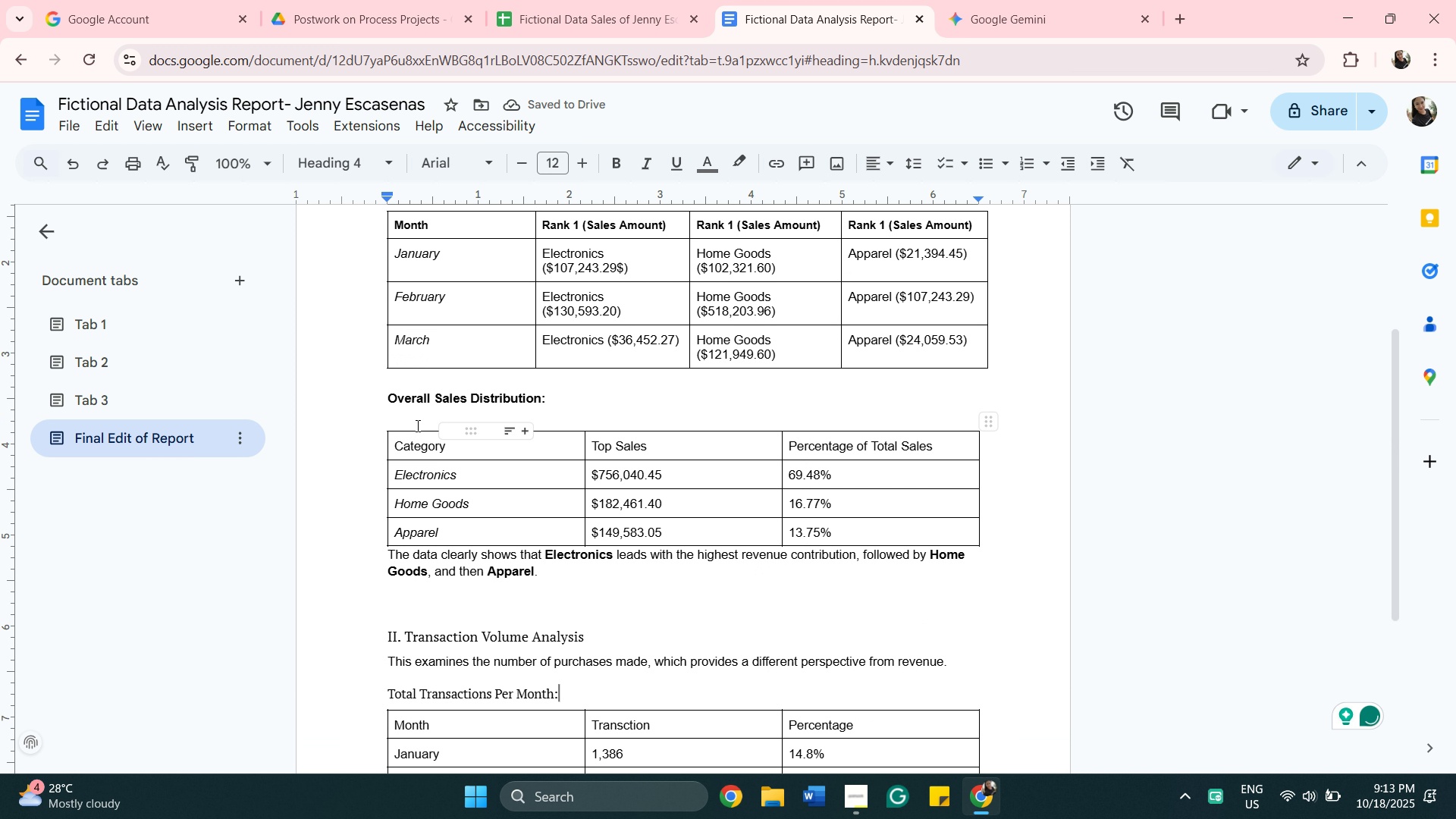 
left_click([415, 418])
 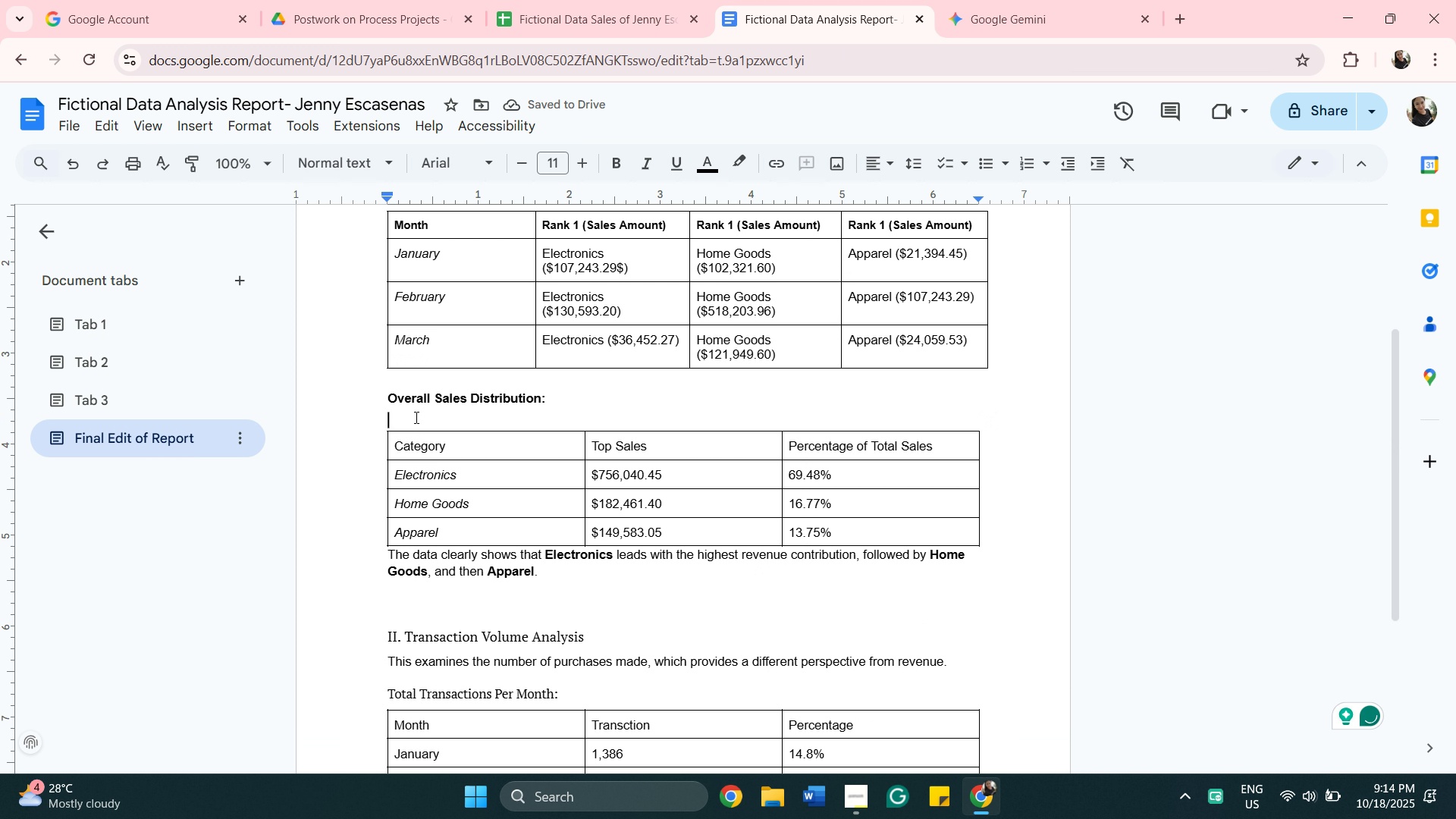 
key(Backspace)
 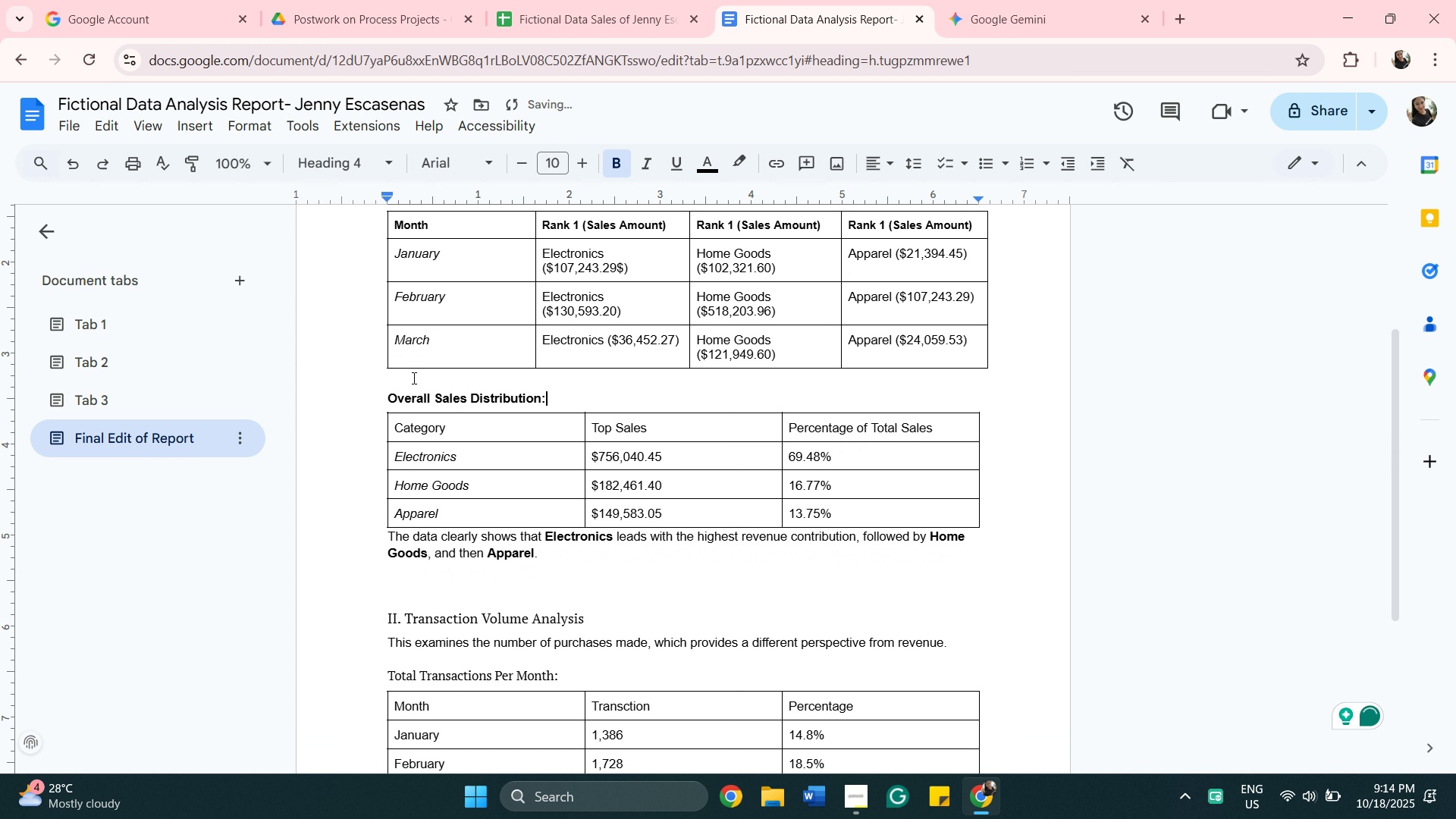 
scroll: coordinate [425, 381], scroll_direction: up, amount: 2.0
 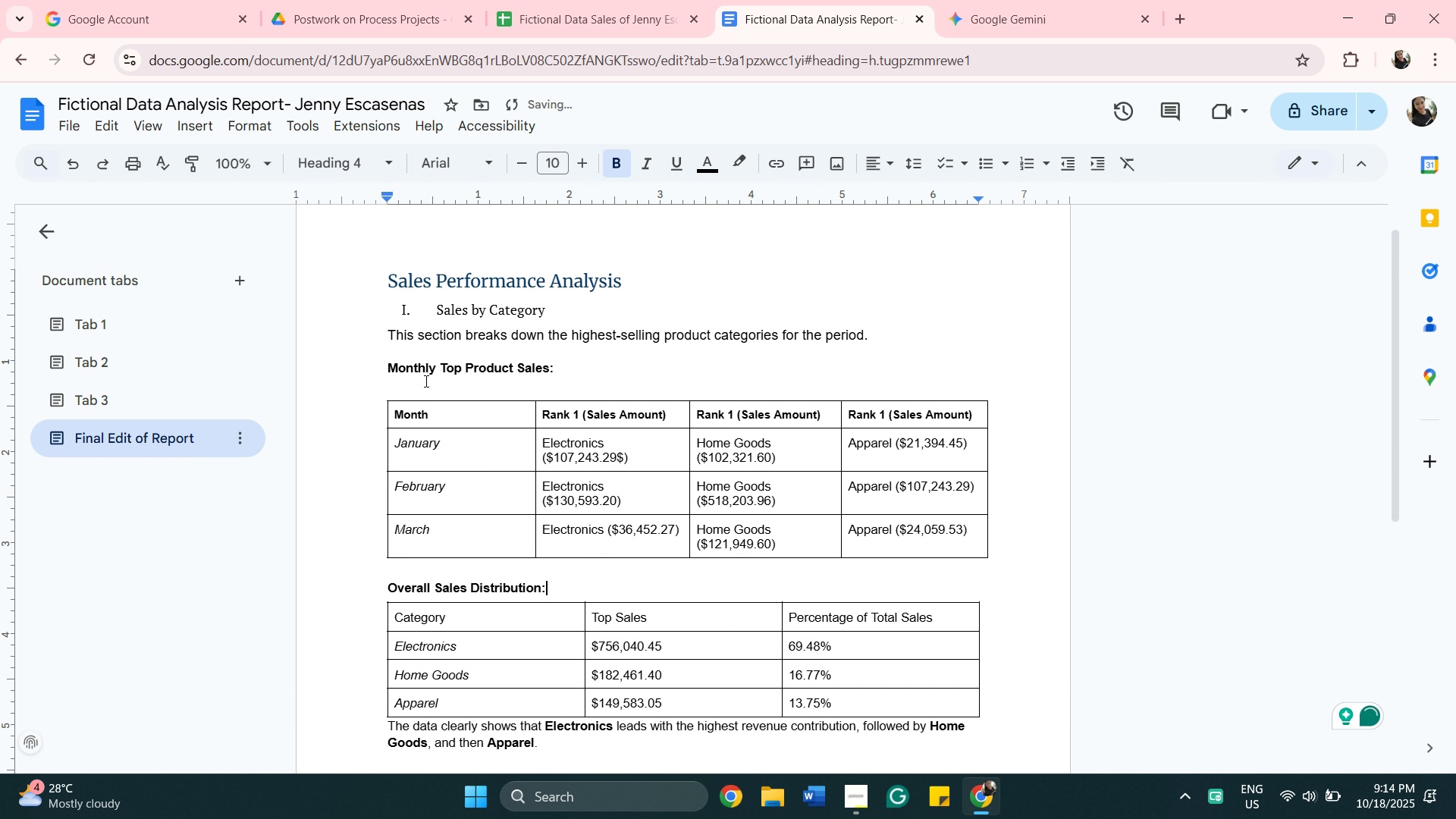 
left_click([440, 394])
 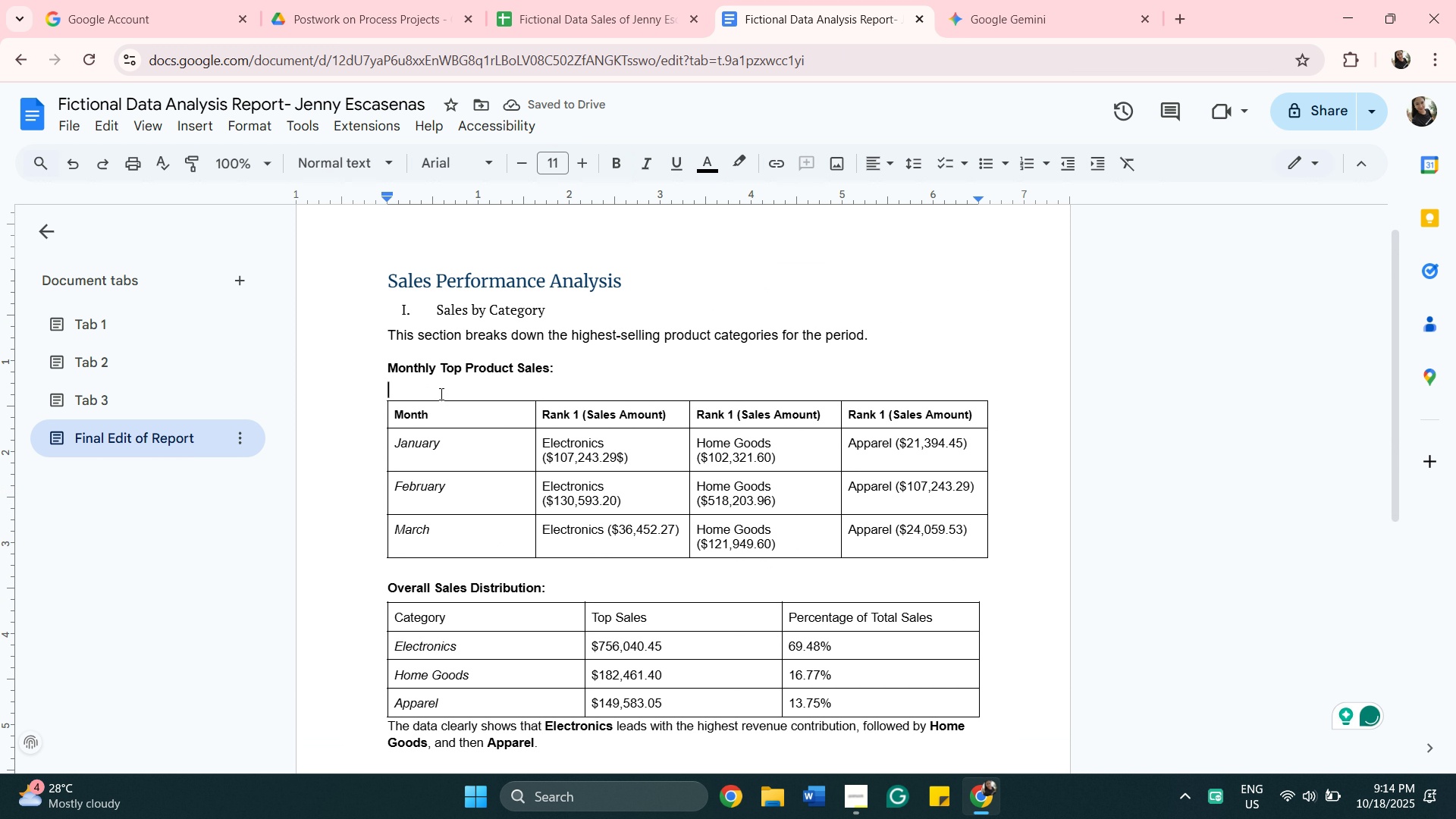 
key(Backspace)
 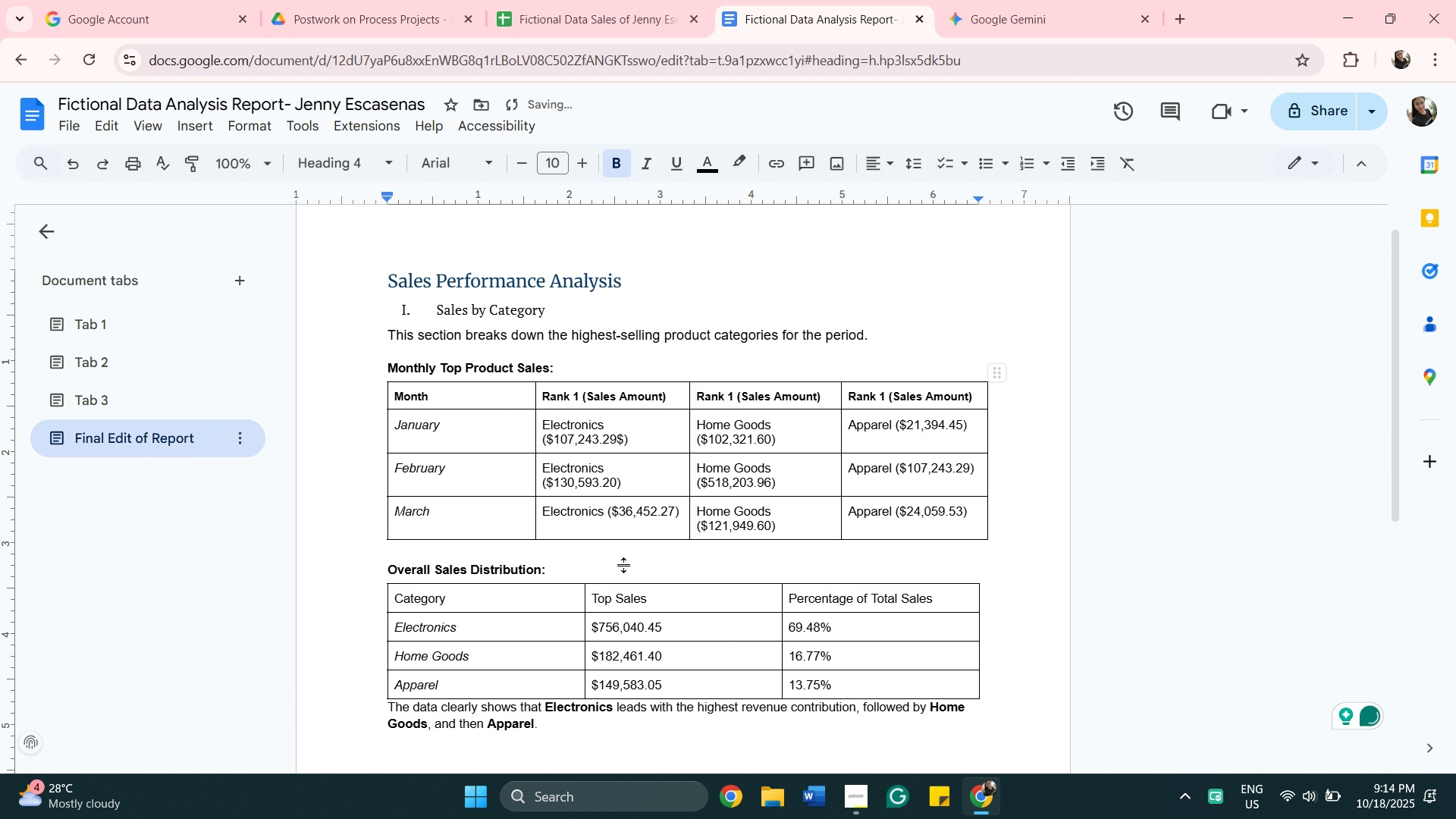 
scroll: coordinate [686, 497], scroll_direction: down, amount: 11.0
 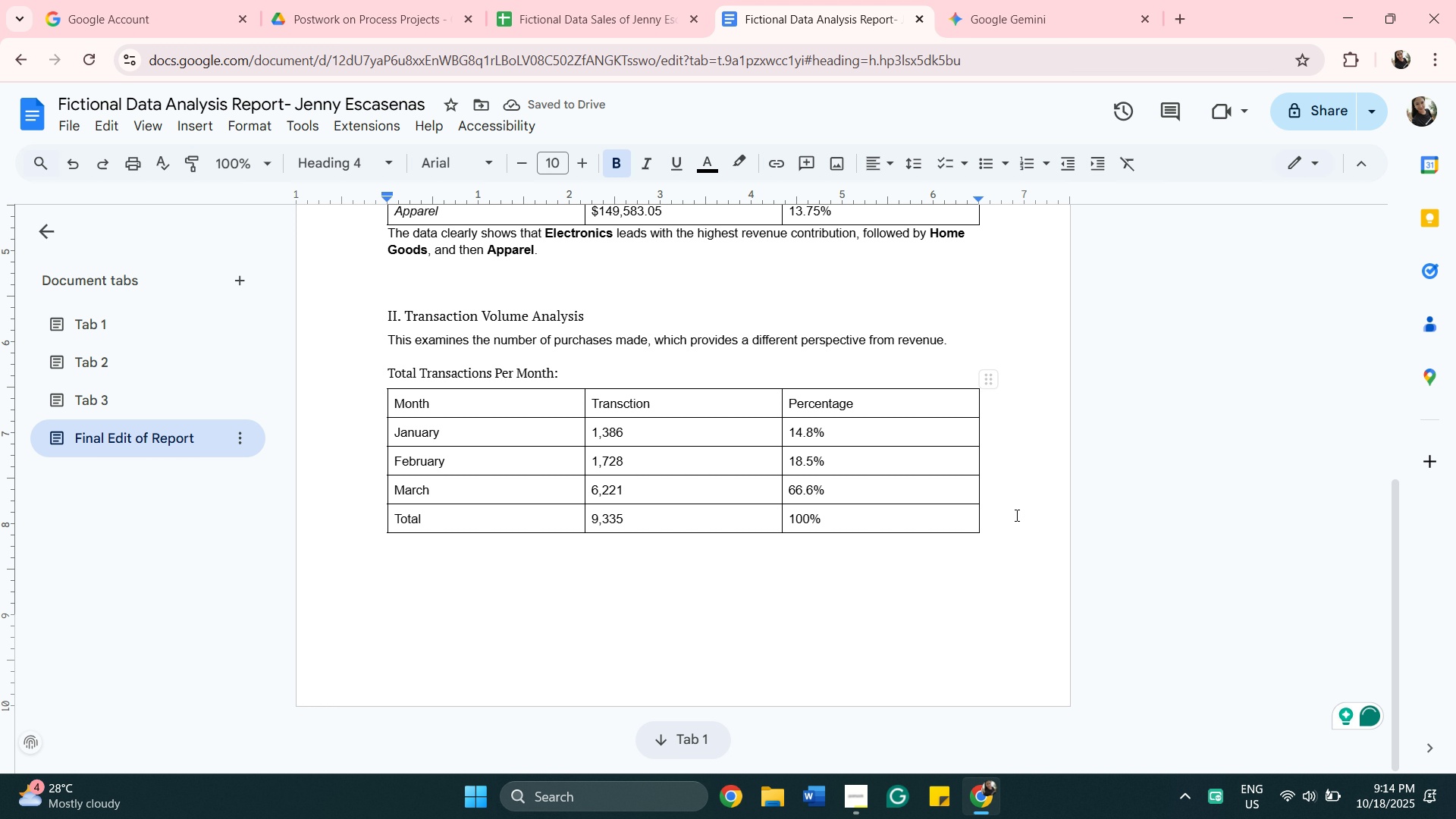 
left_click([1015, 522])
 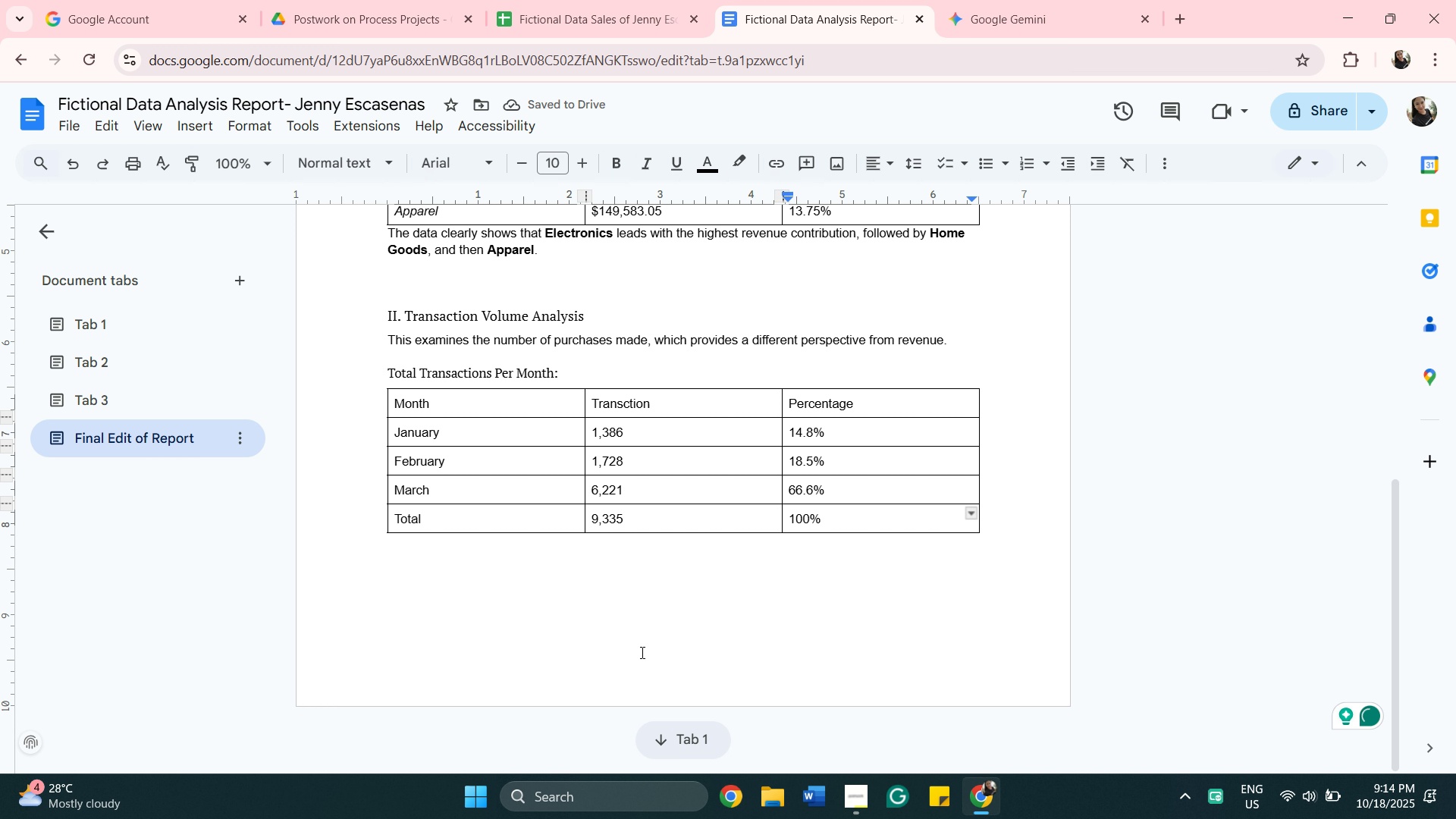 
left_click([627, 584])
 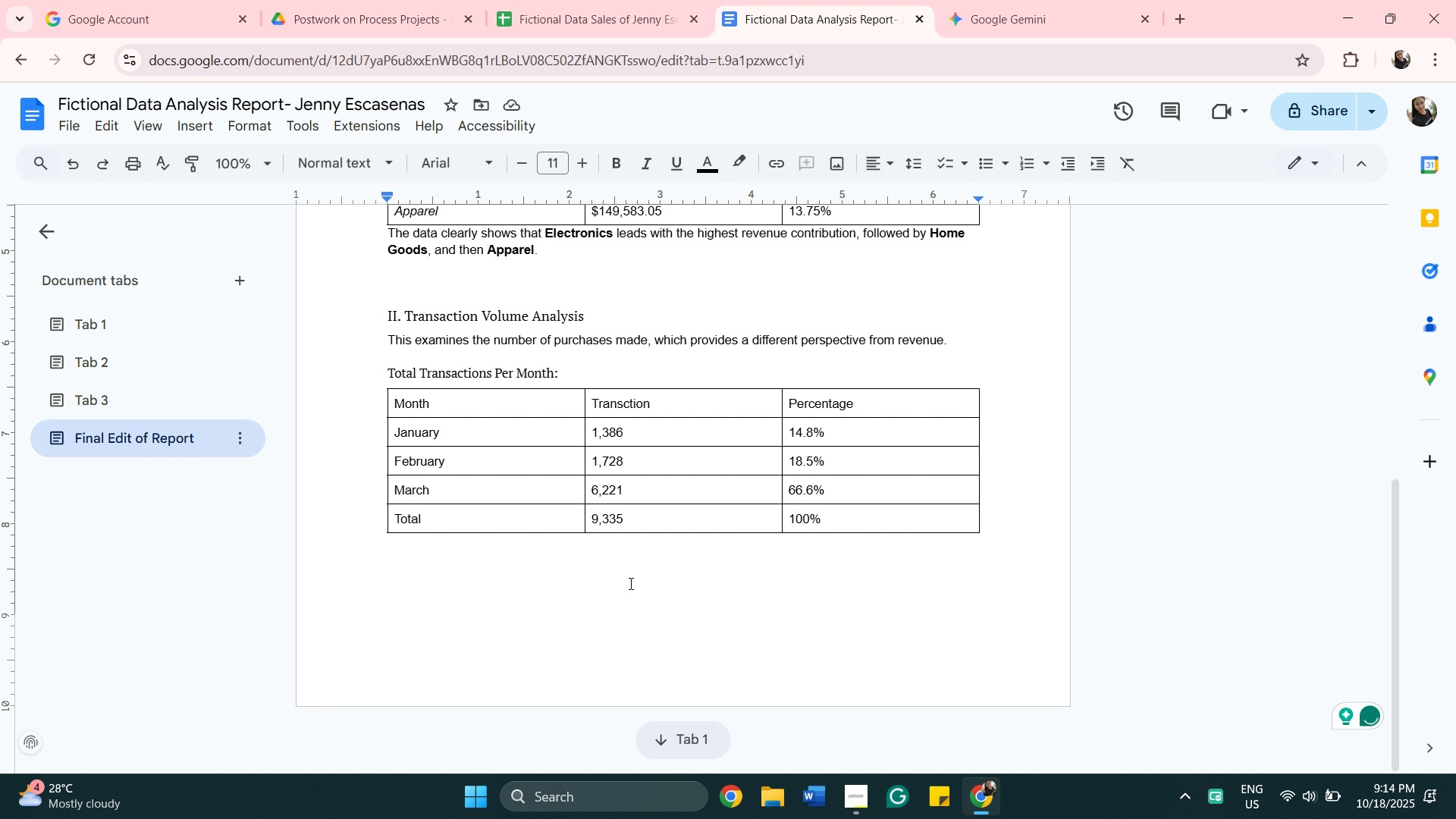 
key(Enter)
 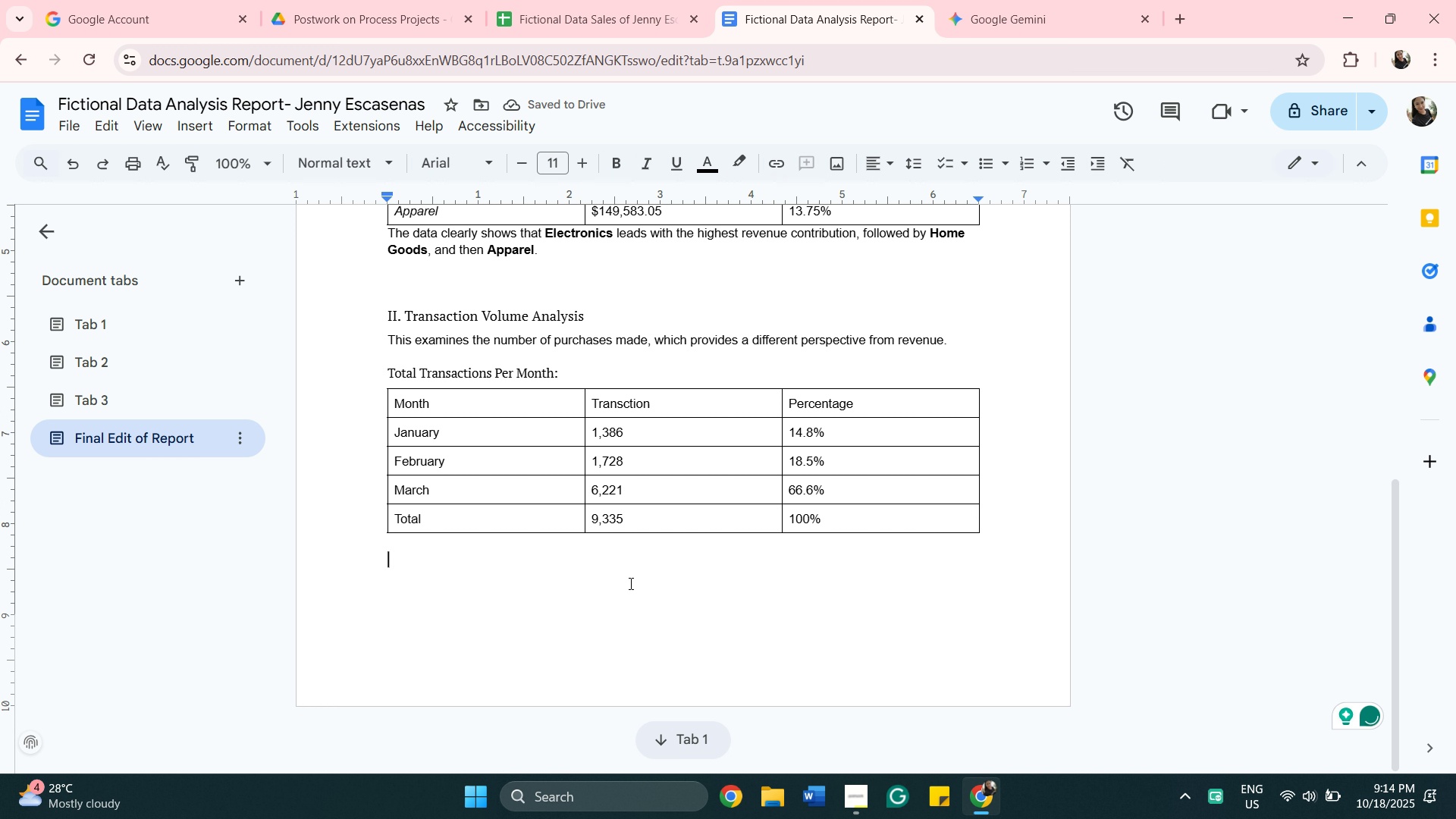 
wait(5.34)
 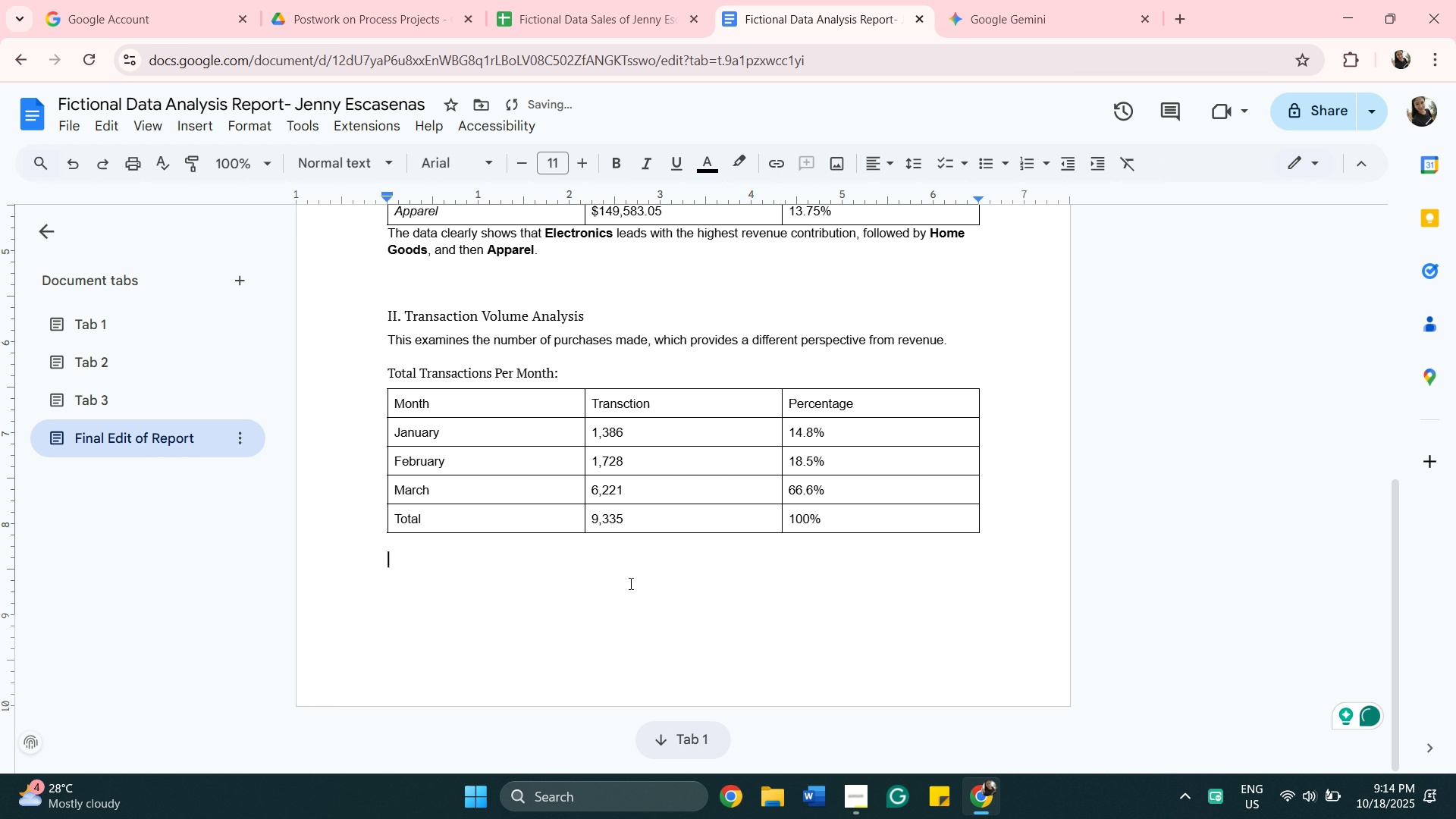 
hold_key(key=ShiftLeft, duration=0.93)
 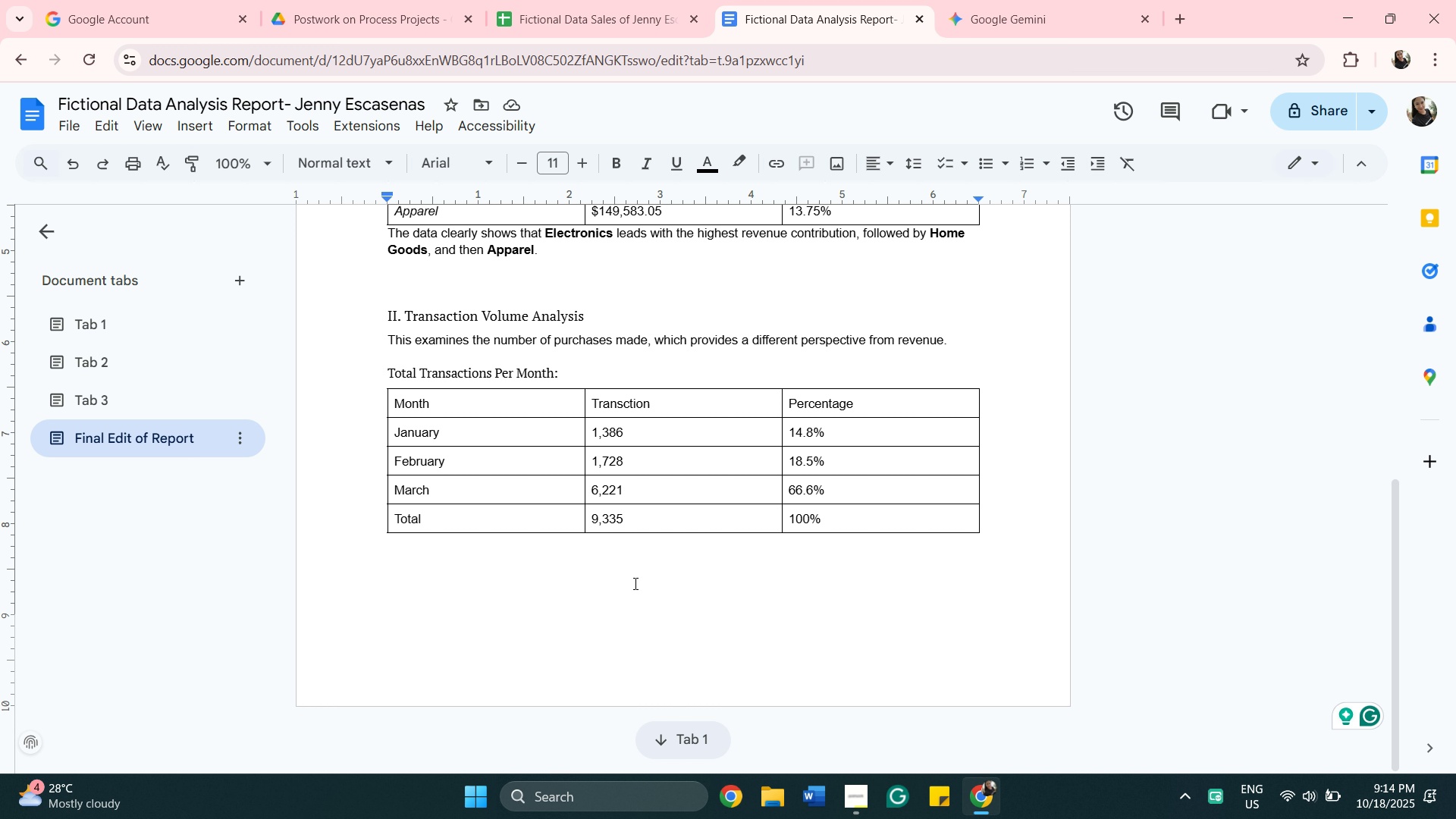 
right_click([634, 583])
 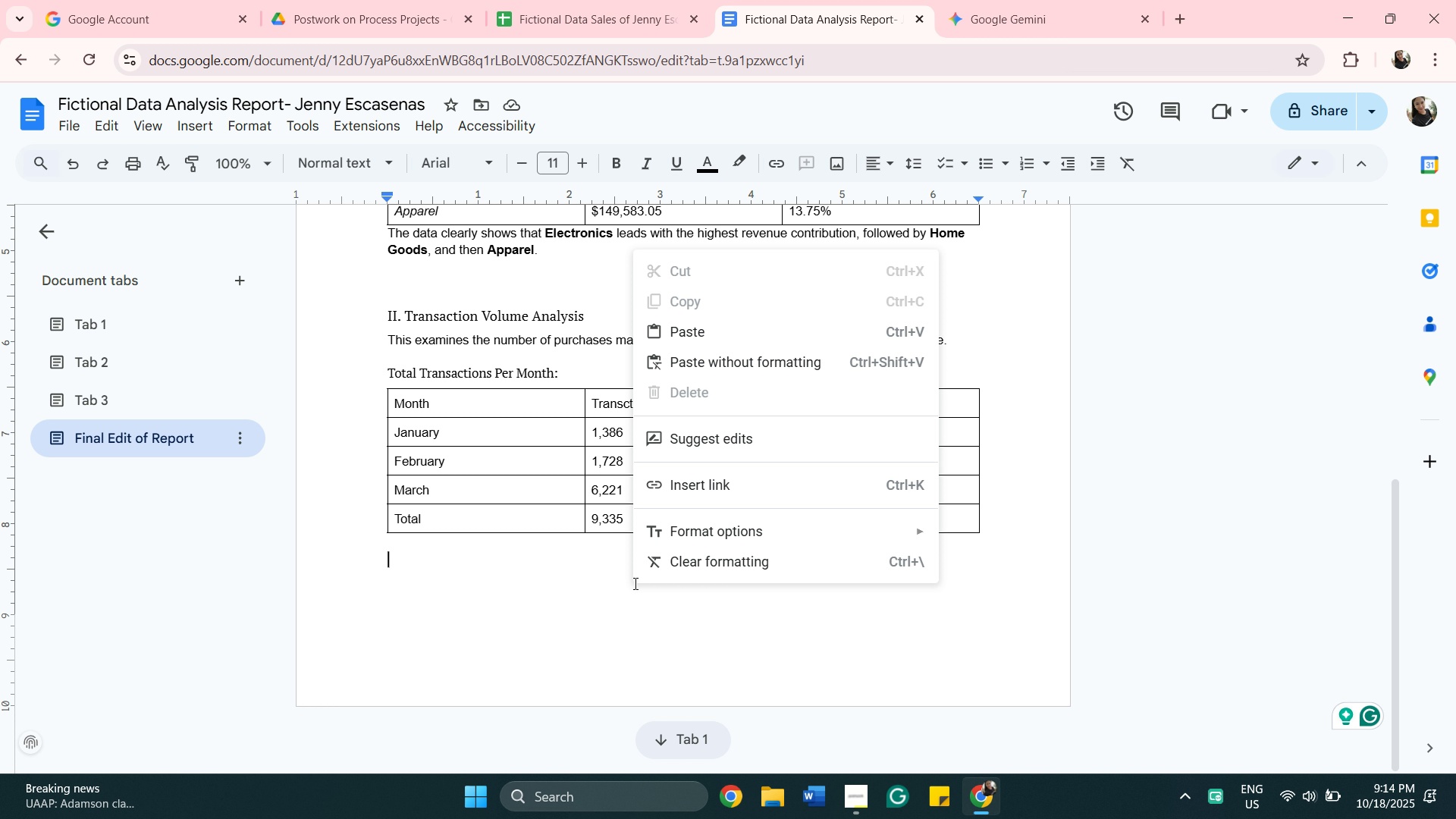 
type(Category)
 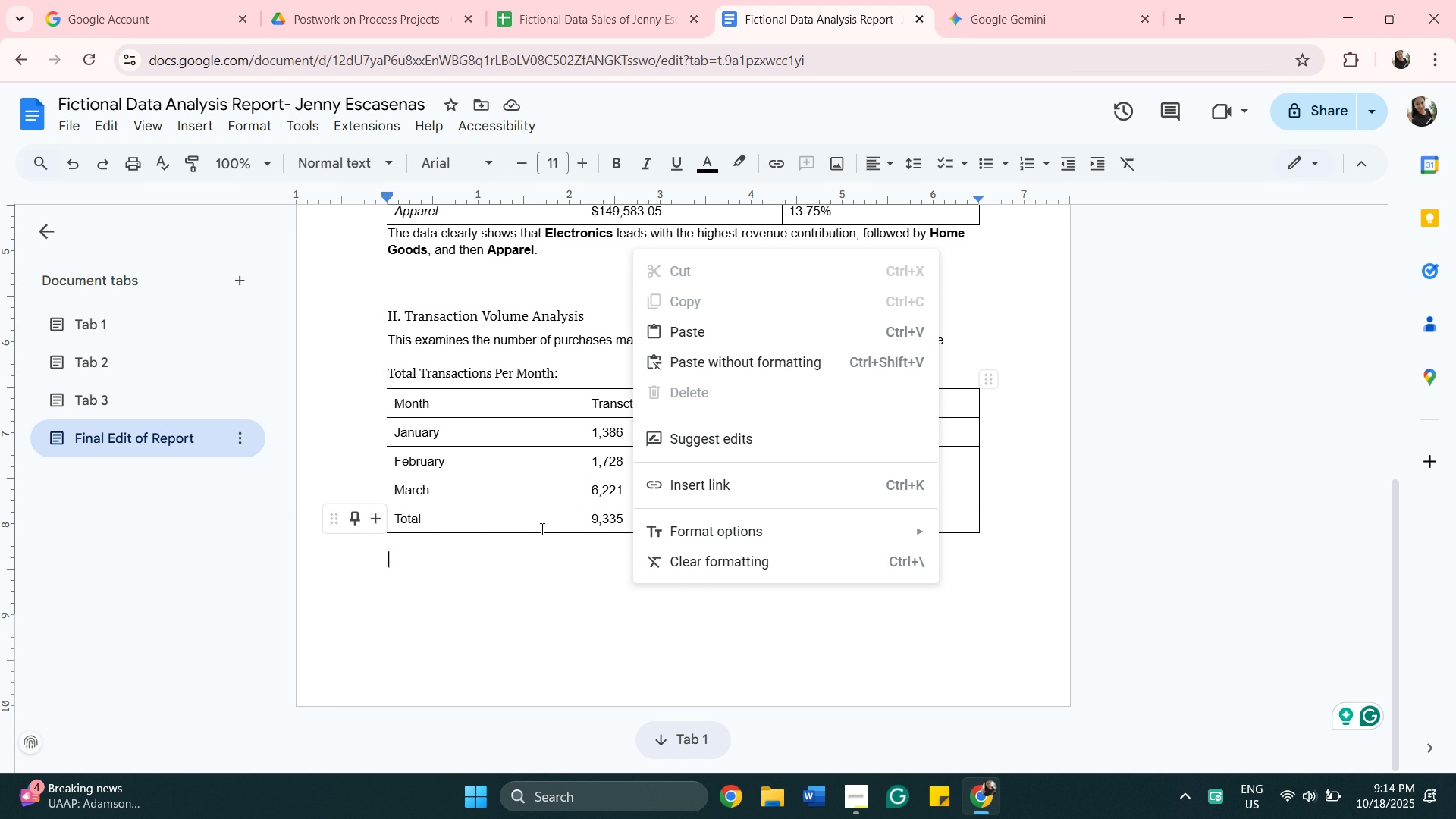 
left_click([455, 560])
 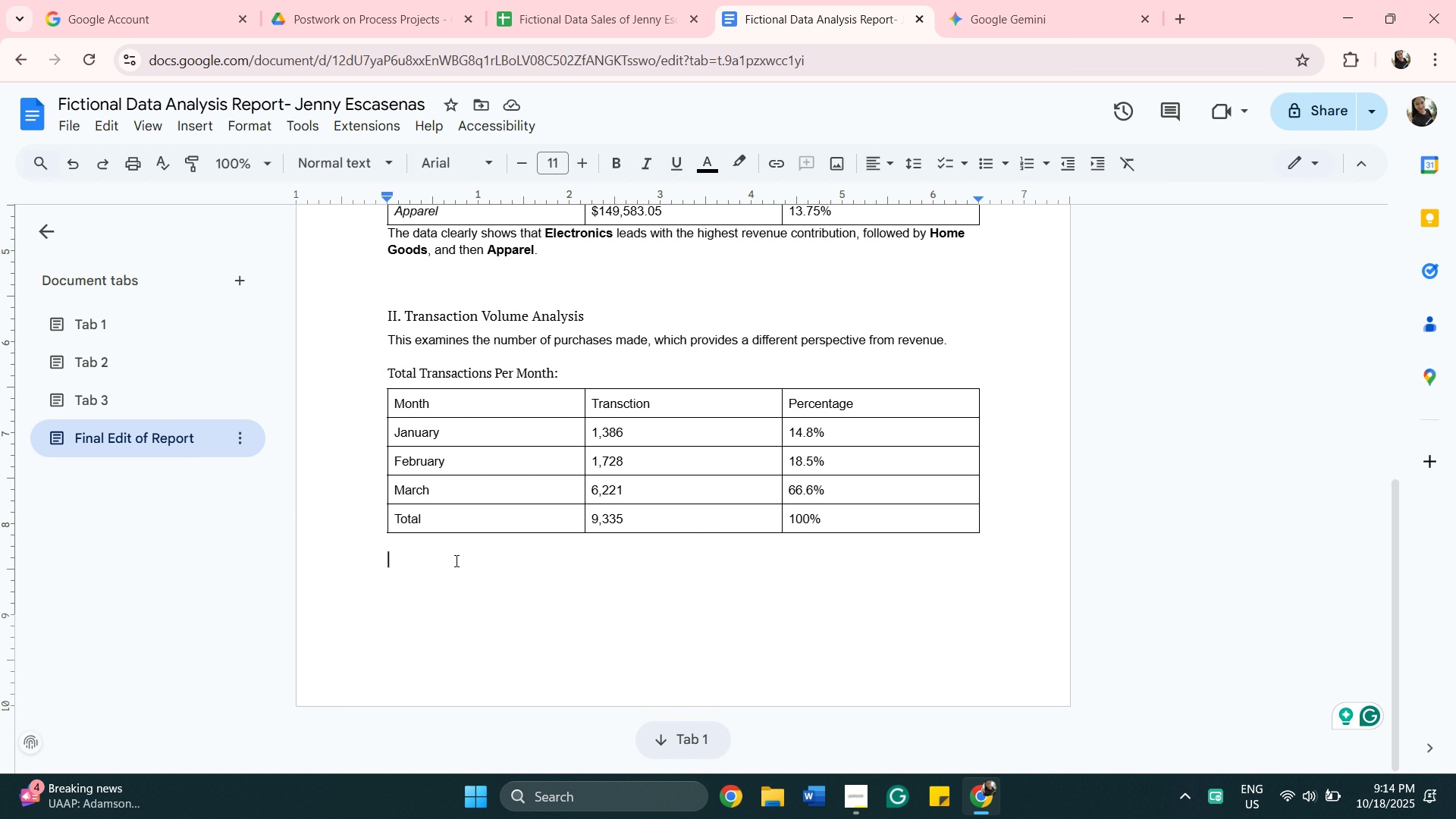 
type(Total Trabsaction Pe)
key(Backspace)
key(Backspace)
key(Backspace)
key(Backspace)
key(Backspace)
key(Backspace)
key(Backspace)
key(Backspace)
key(Backspace)
key(Backspace)
key(Backspace)
type(nsaction by Category)
 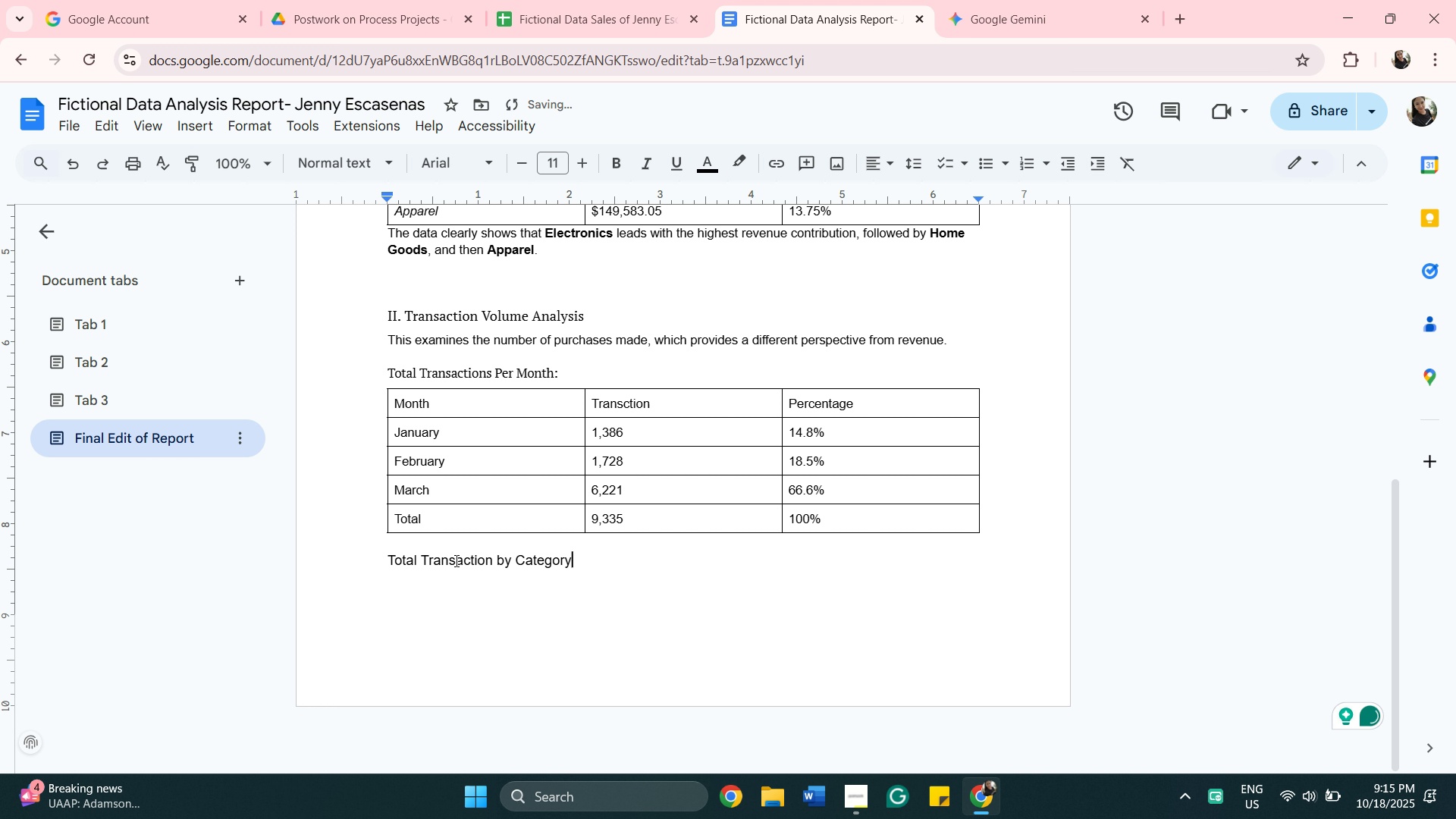 
wait(5.67)
 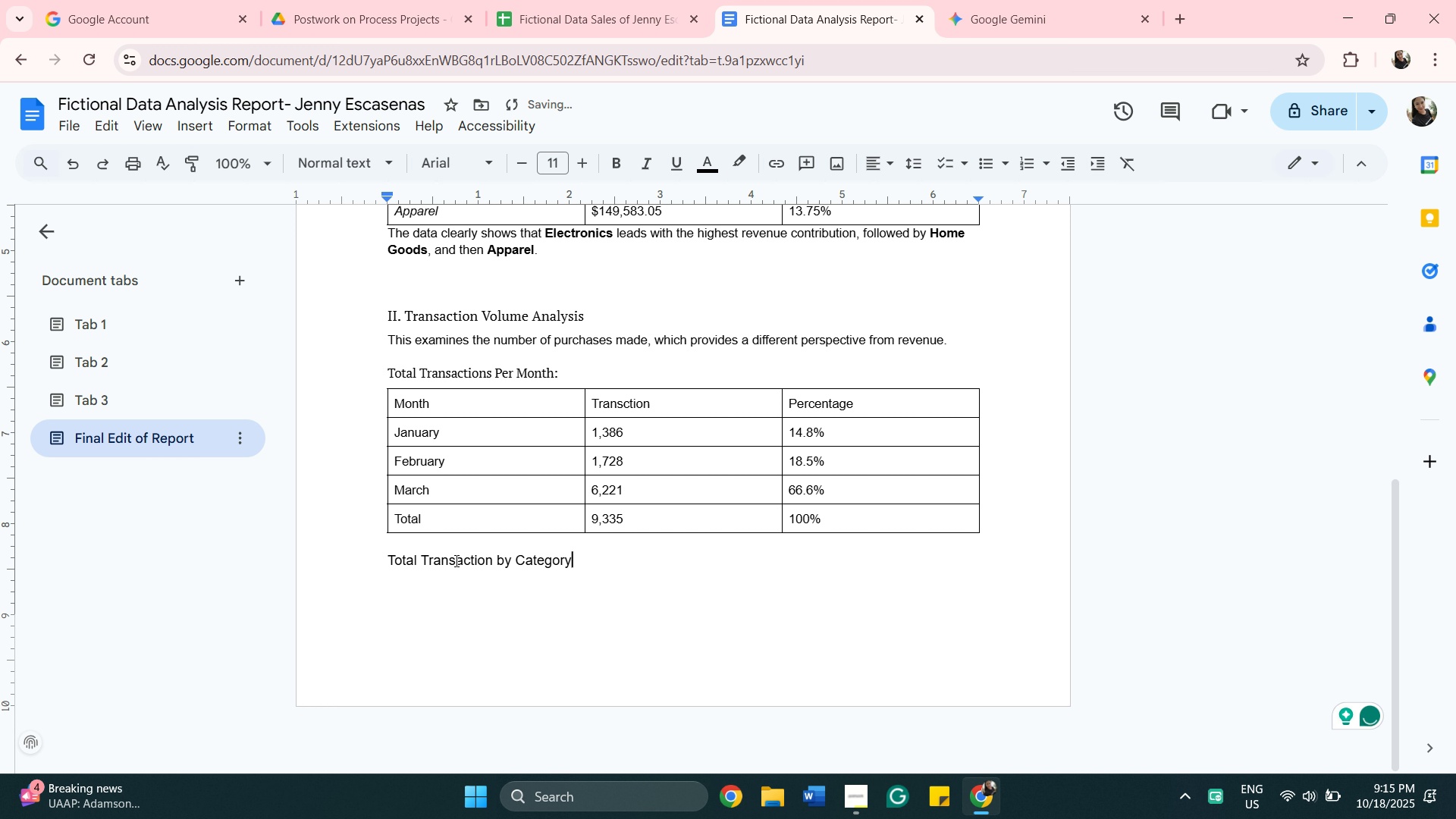 
left_click([441, 312])
 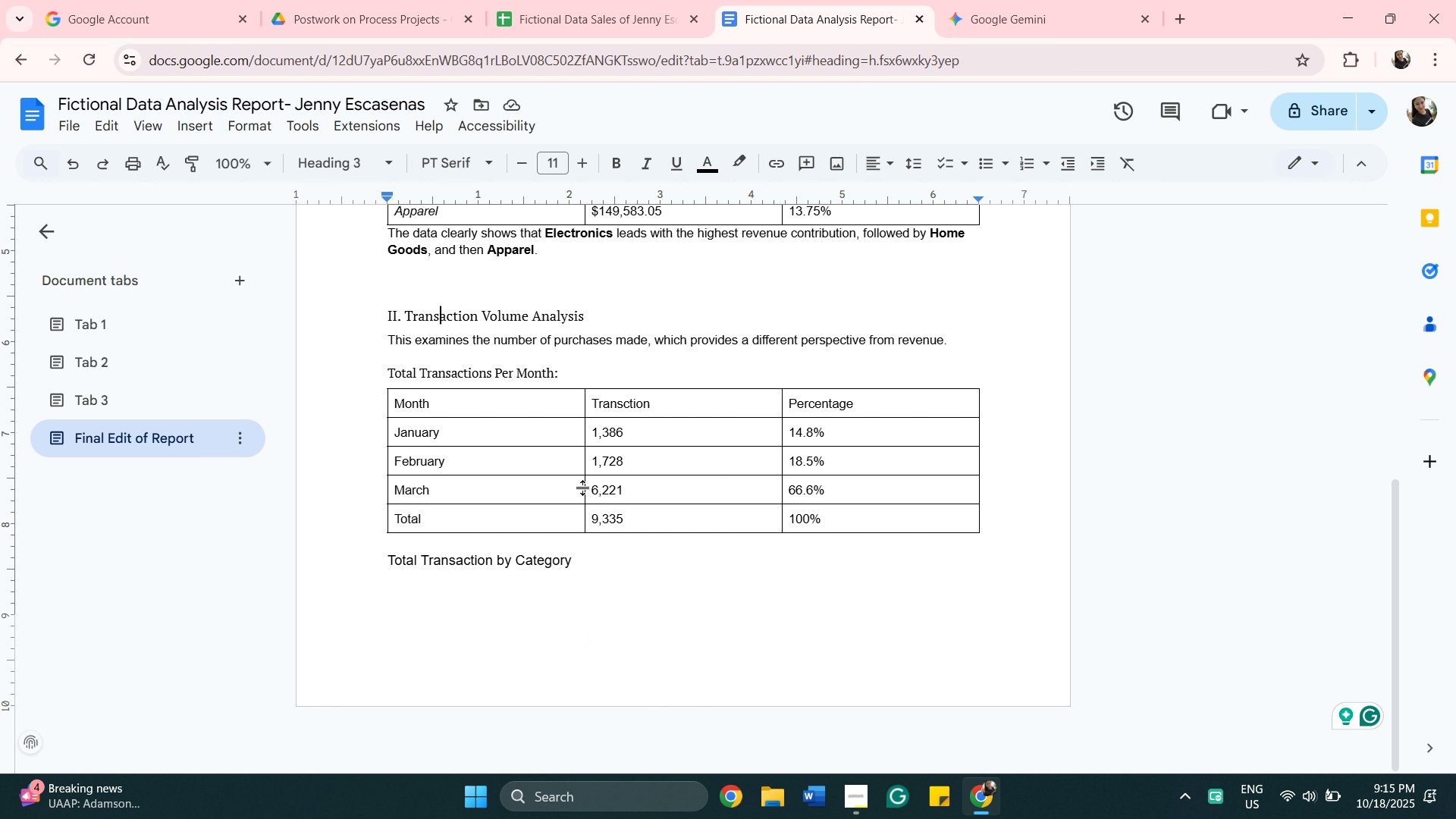 
left_click([586, 558])
 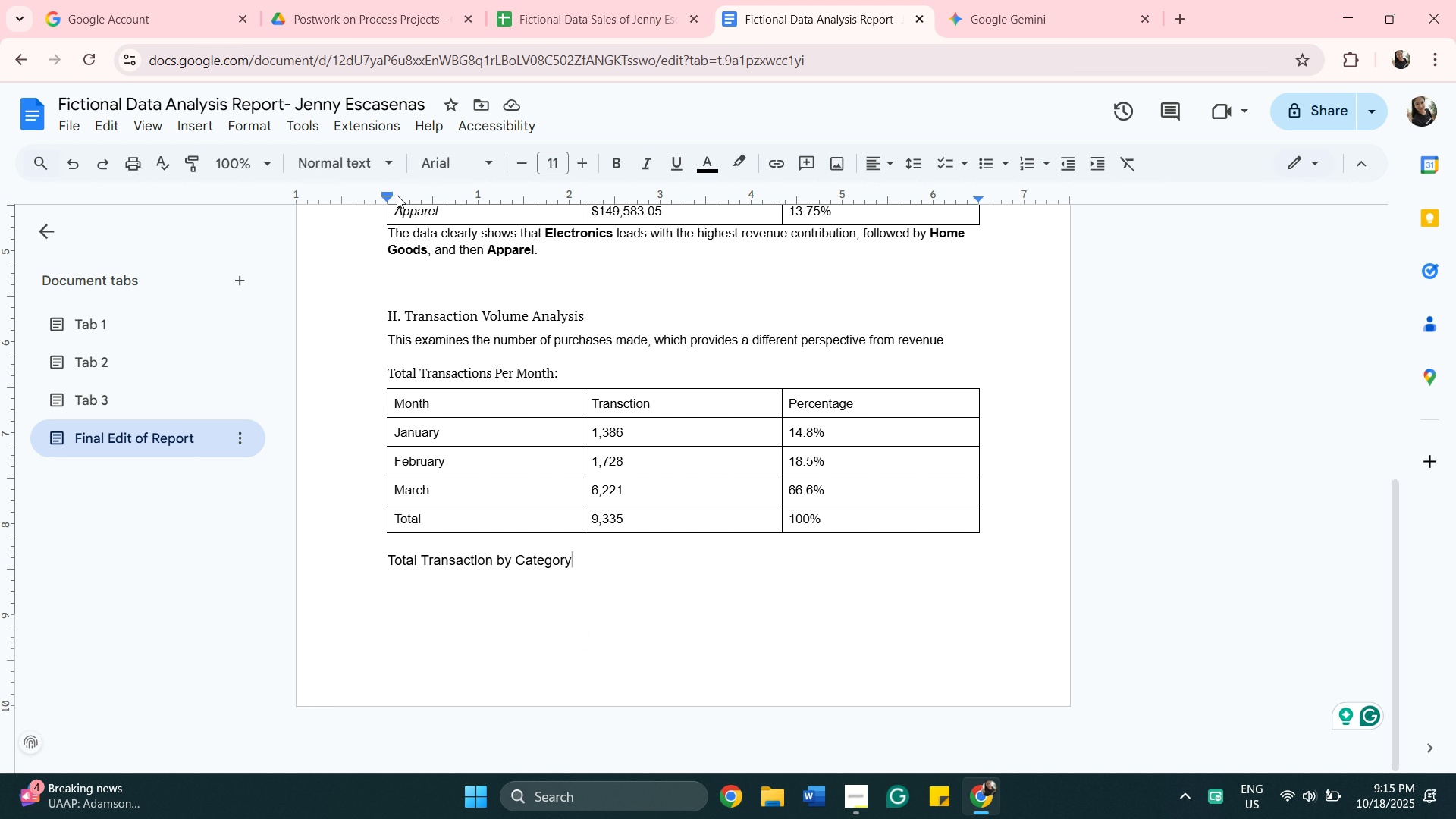 
left_click([390, 166])
 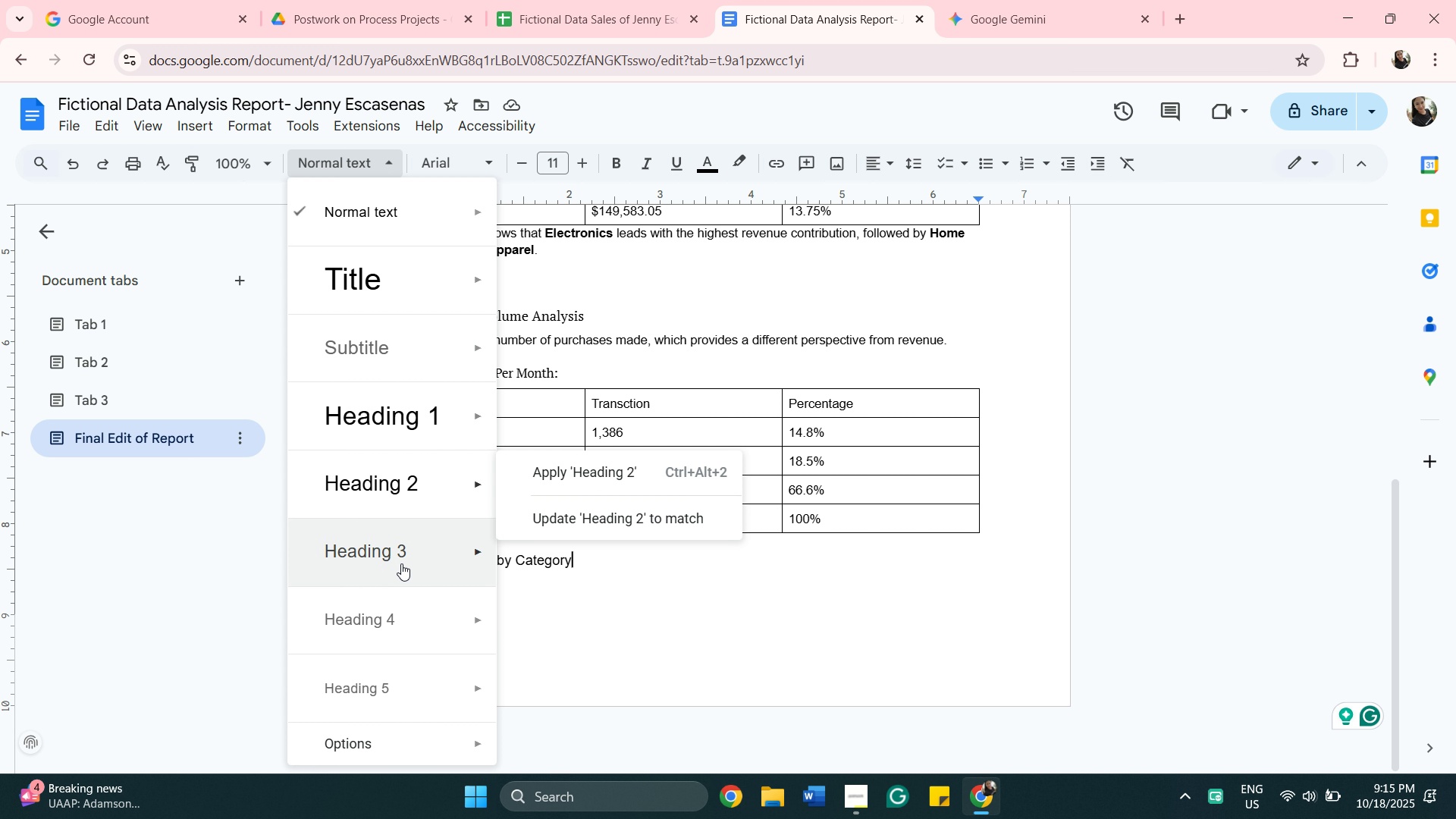 
left_click([401, 563])
 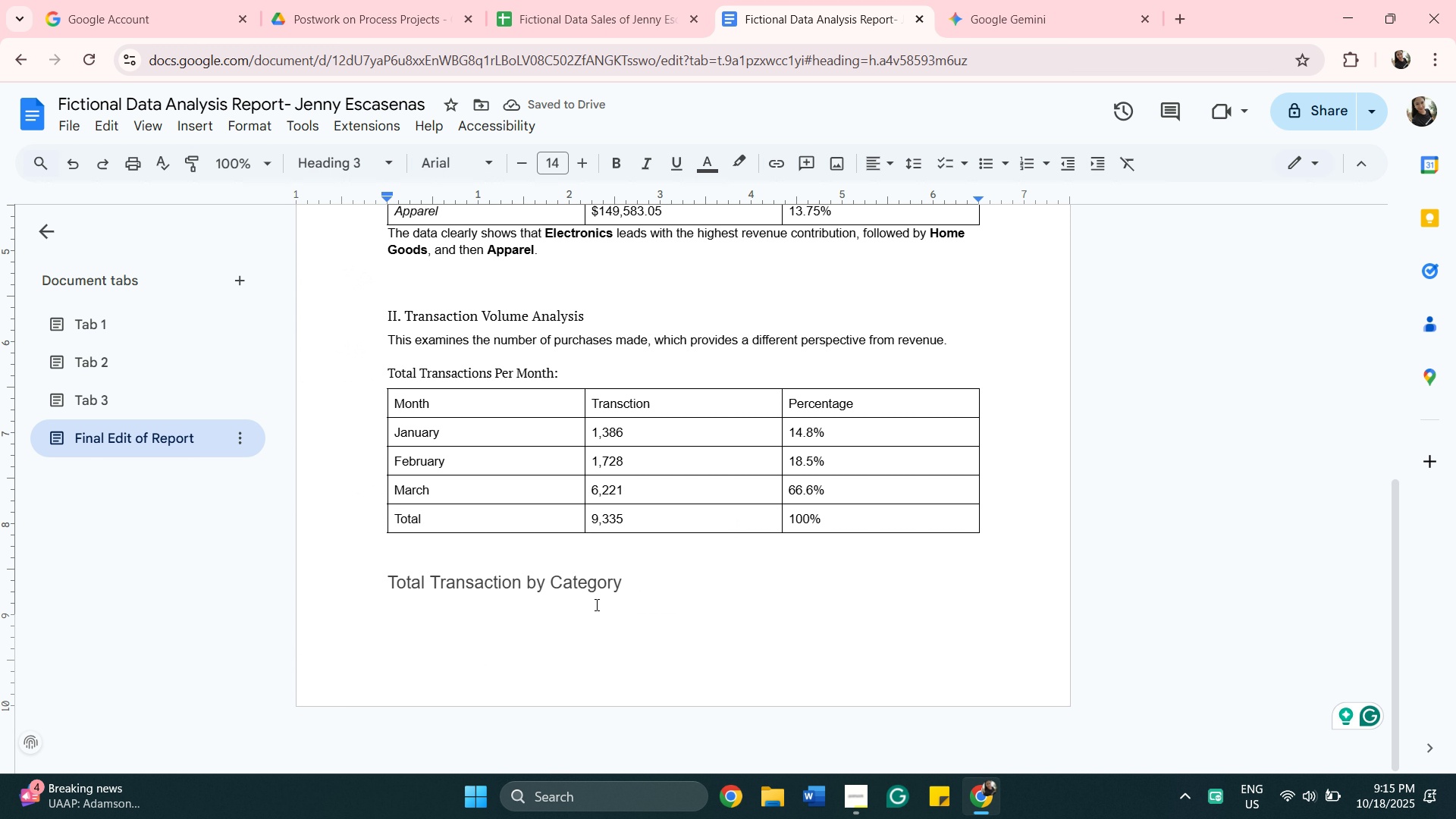 
wait(5.12)
 